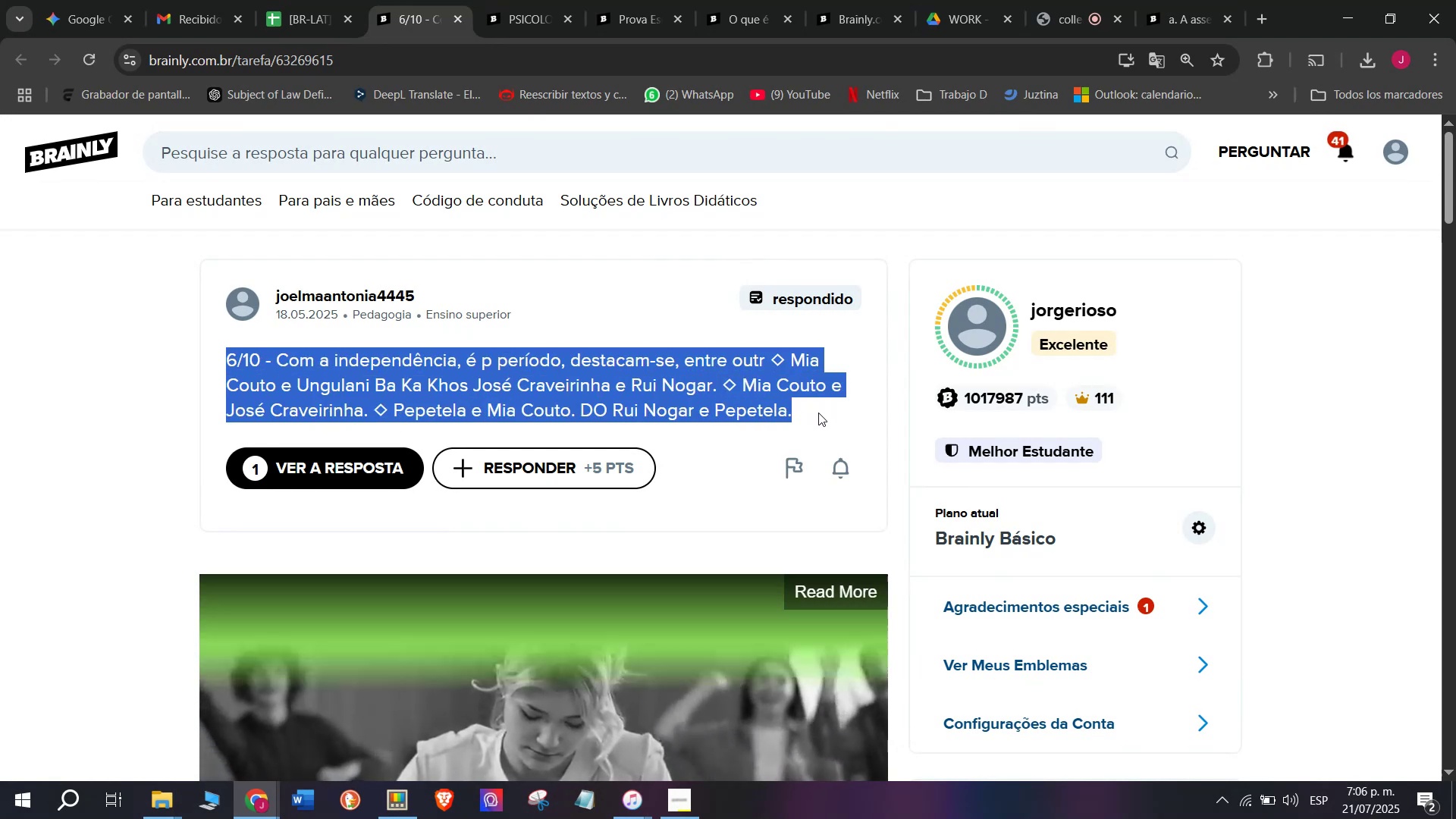 
key(Control+ControlLeft)
 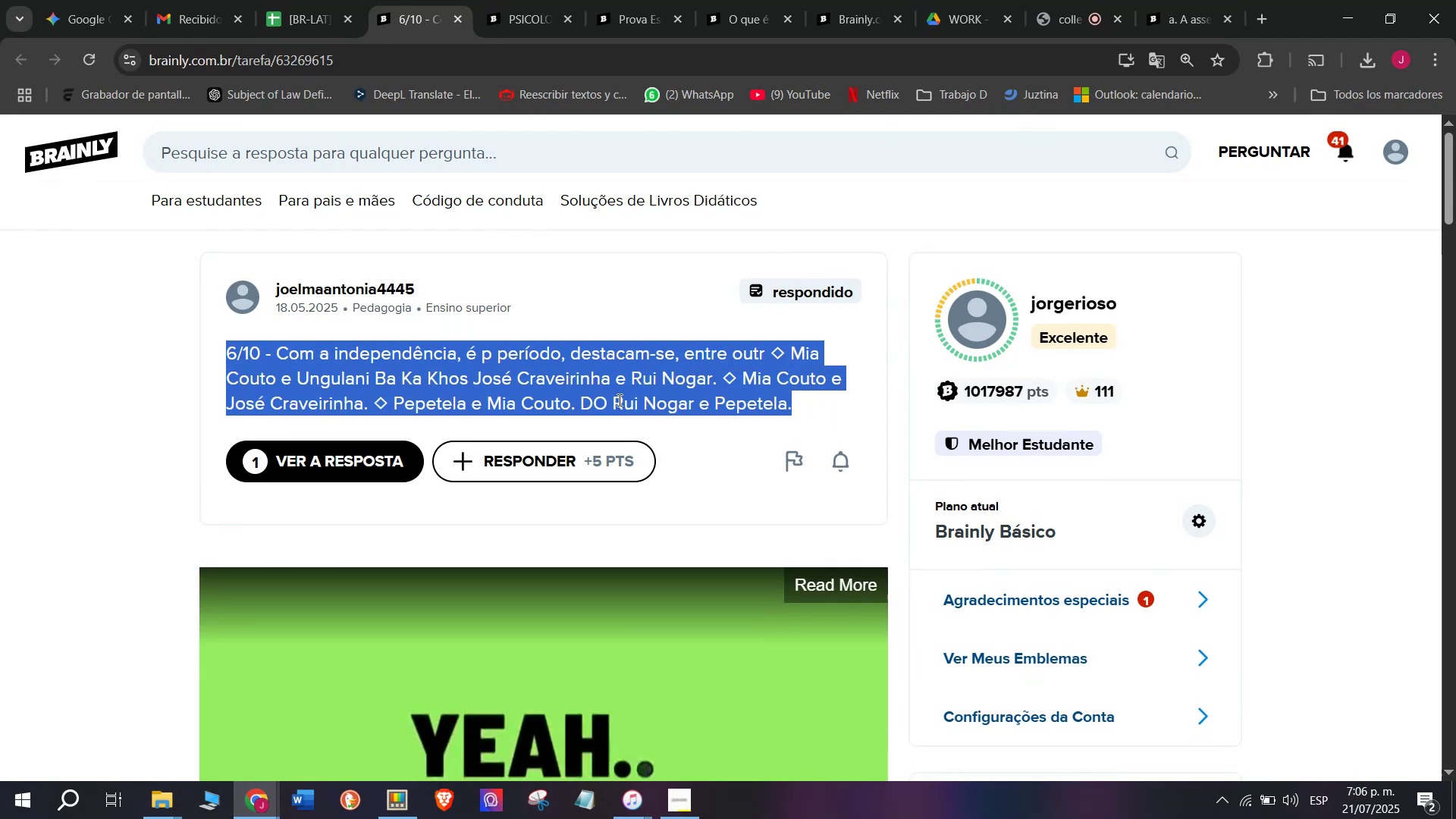 
key(Break)
 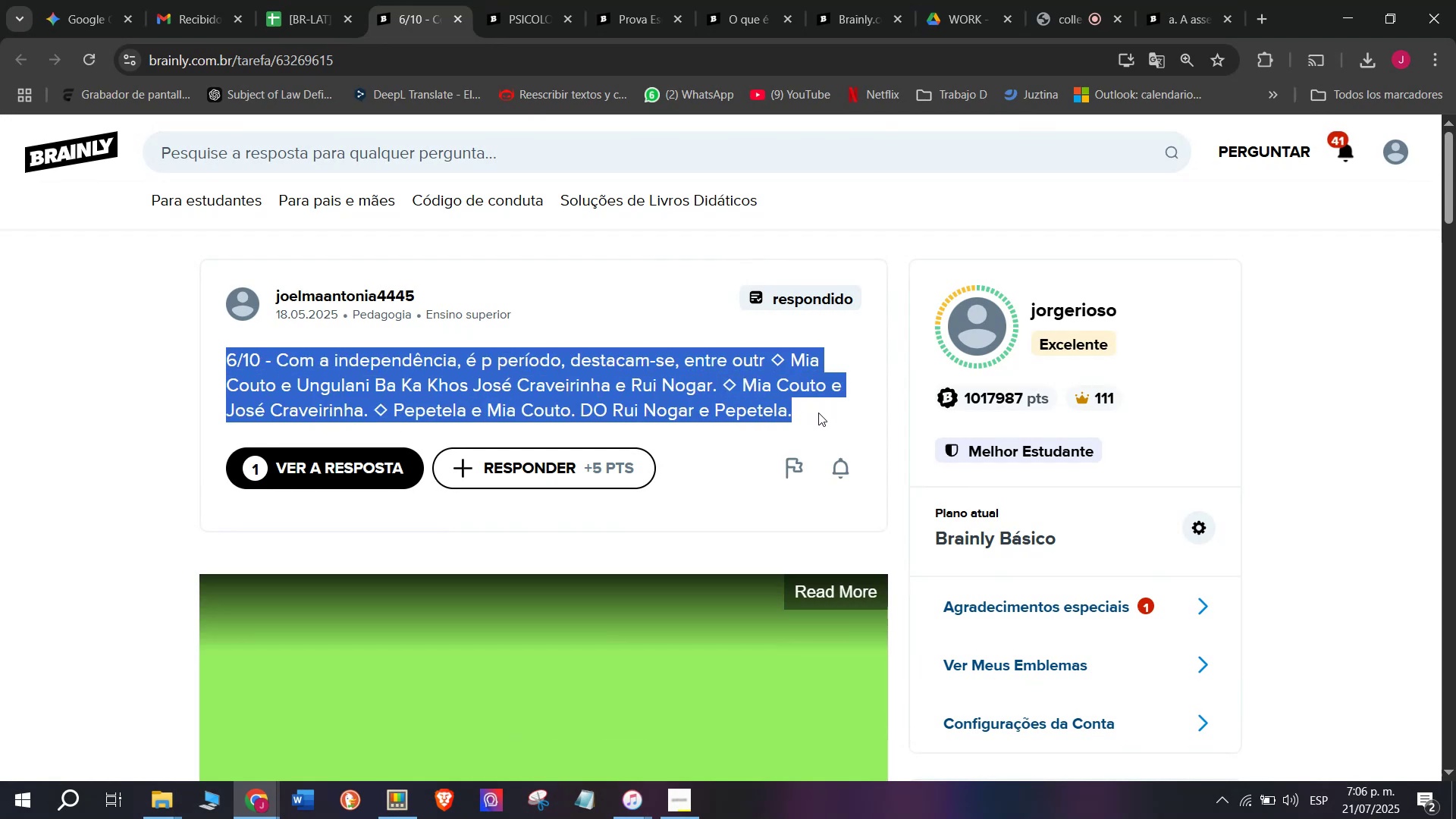 
key(Control+C)
 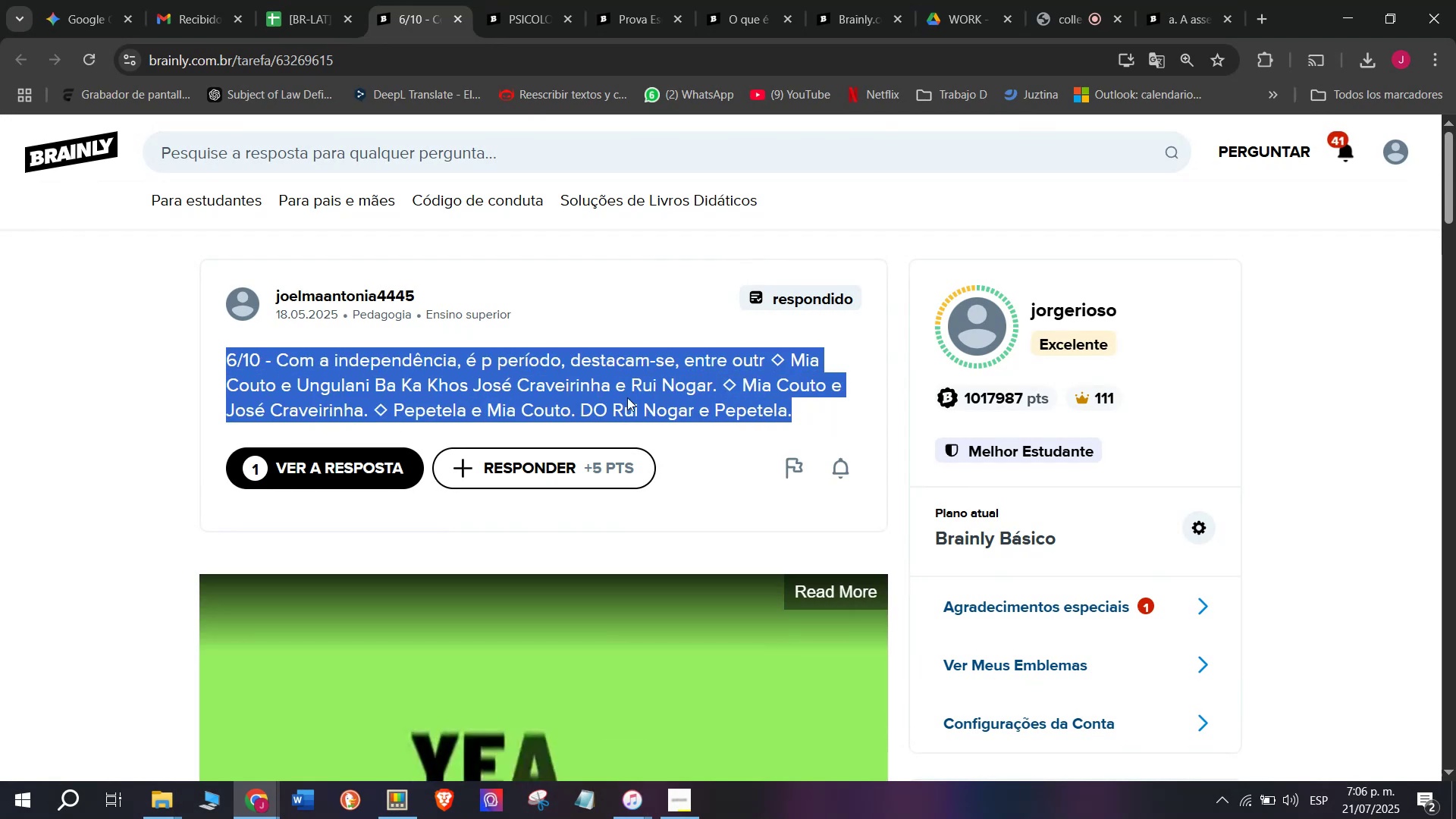 
scroll: coordinate [580, 393], scroll_direction: down, amount: 5.0
 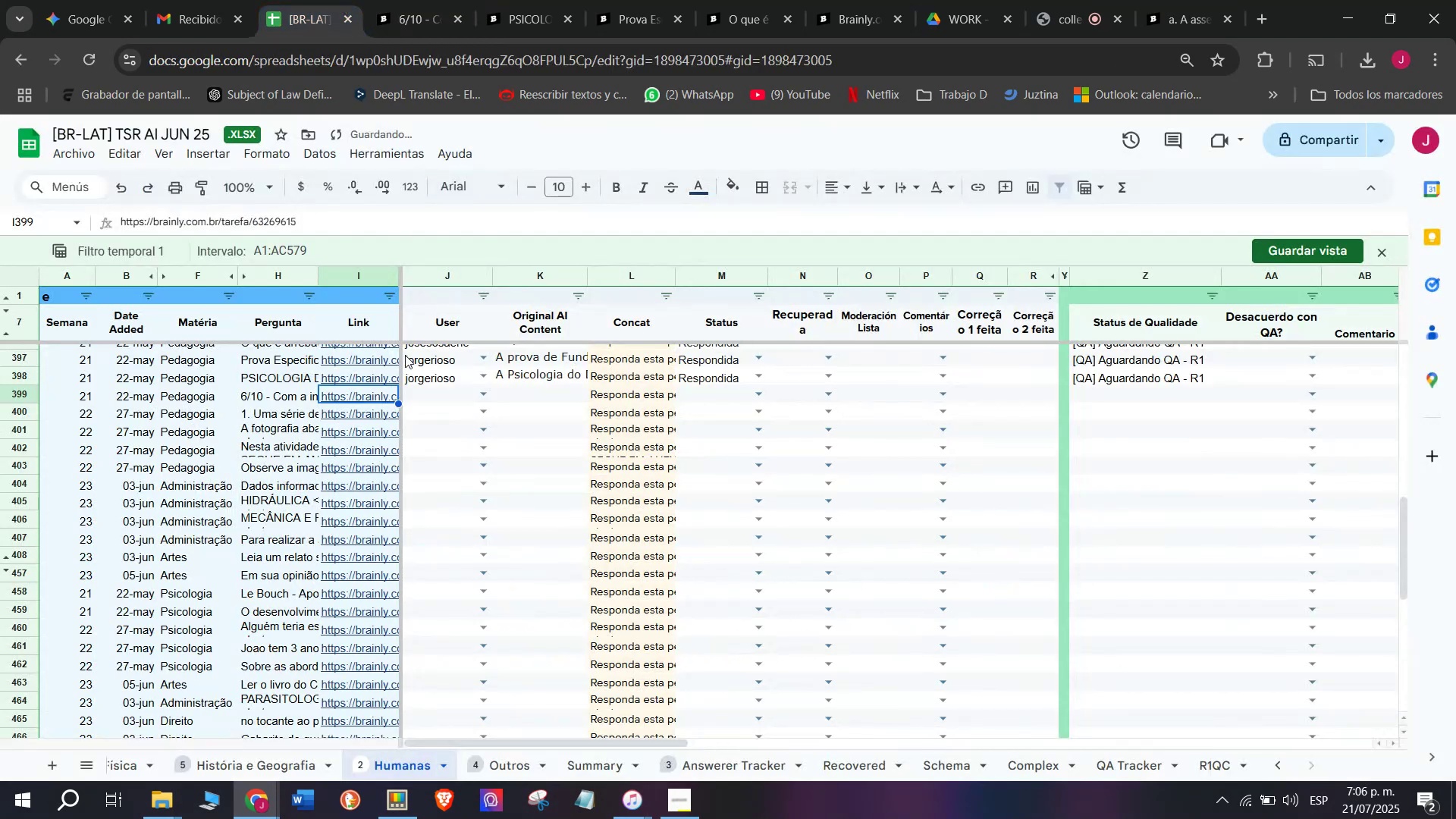 
left_click([425, 396])
 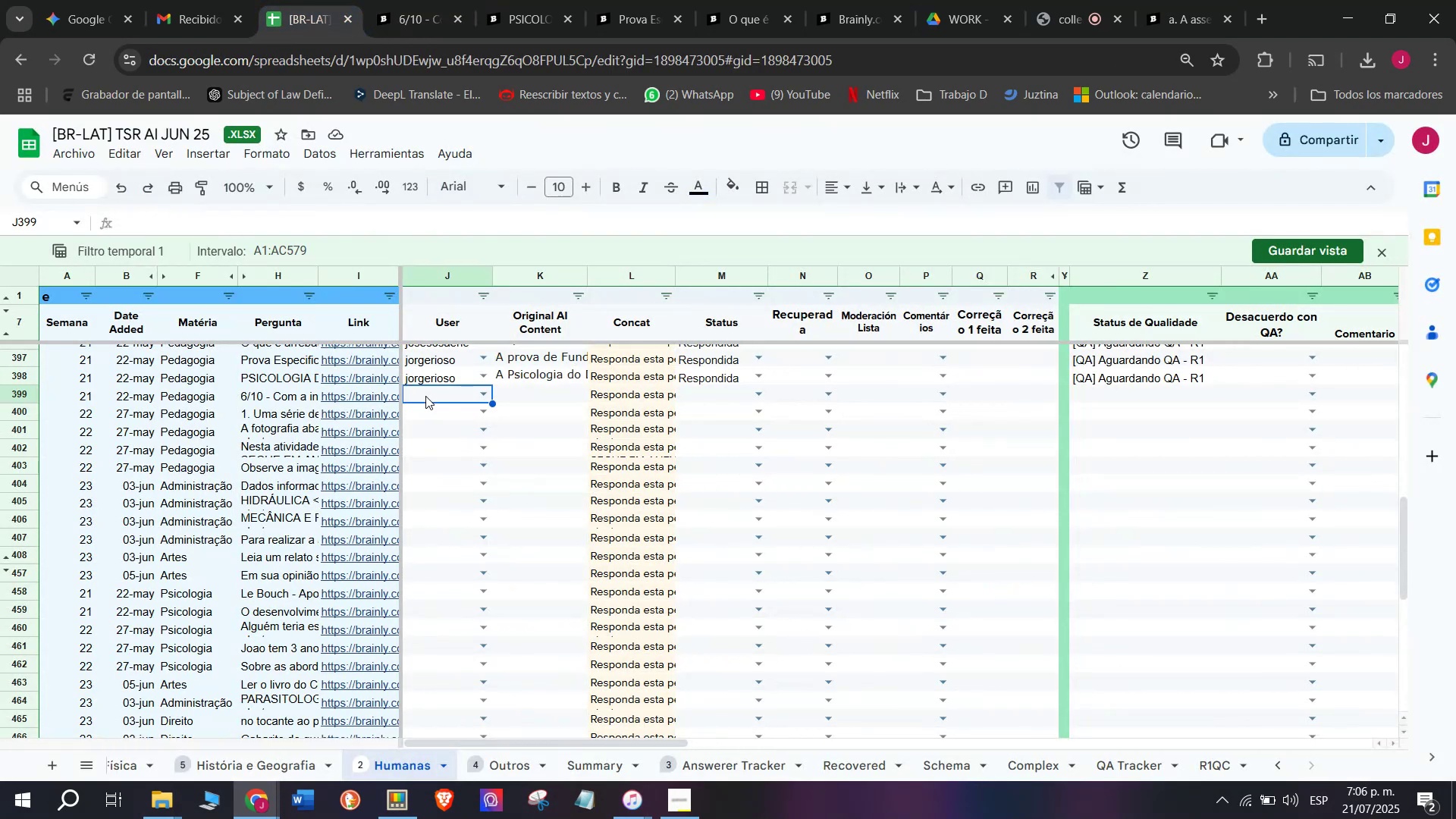 
key(Home)
 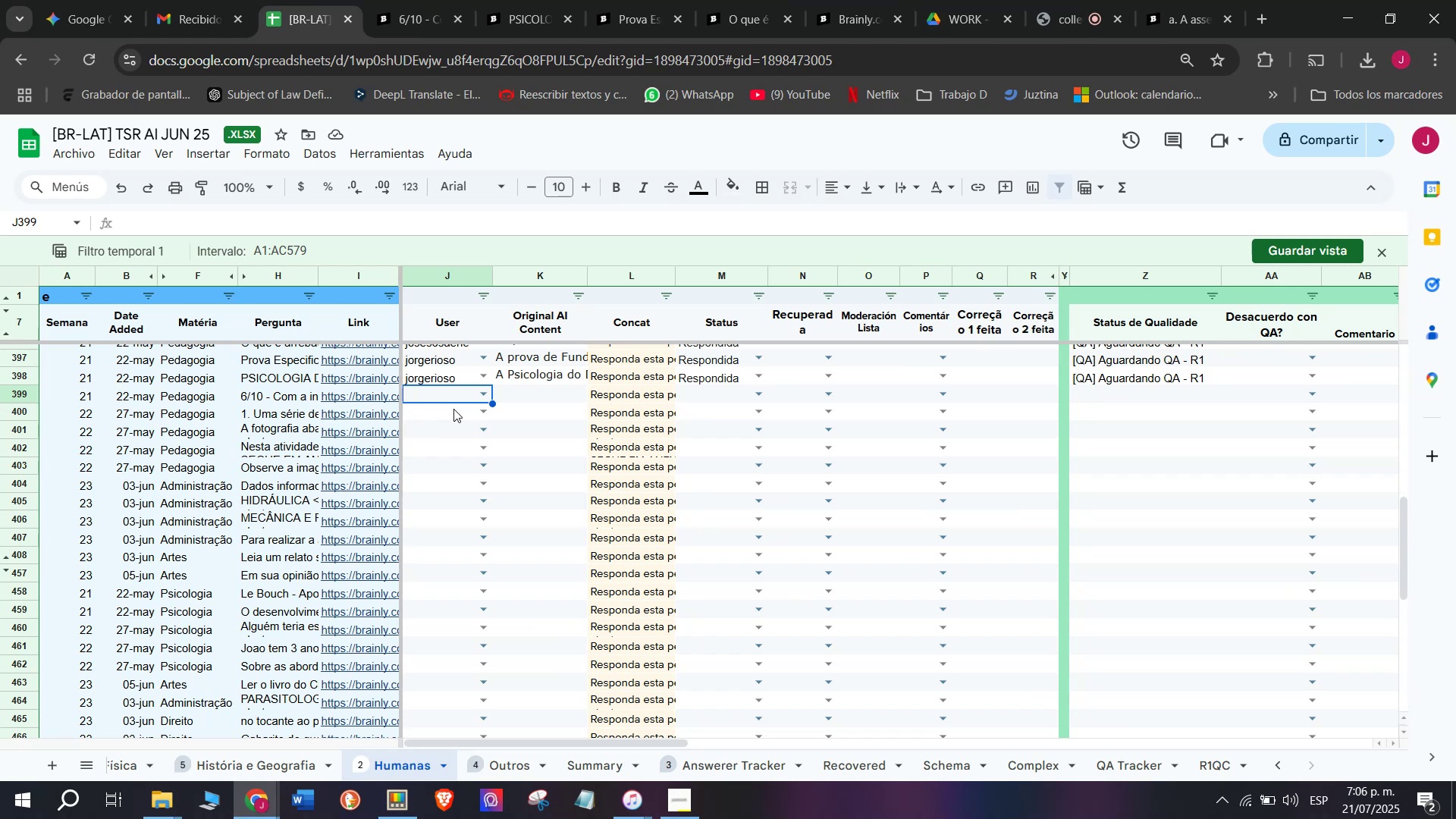 
left_click([447, 397])
 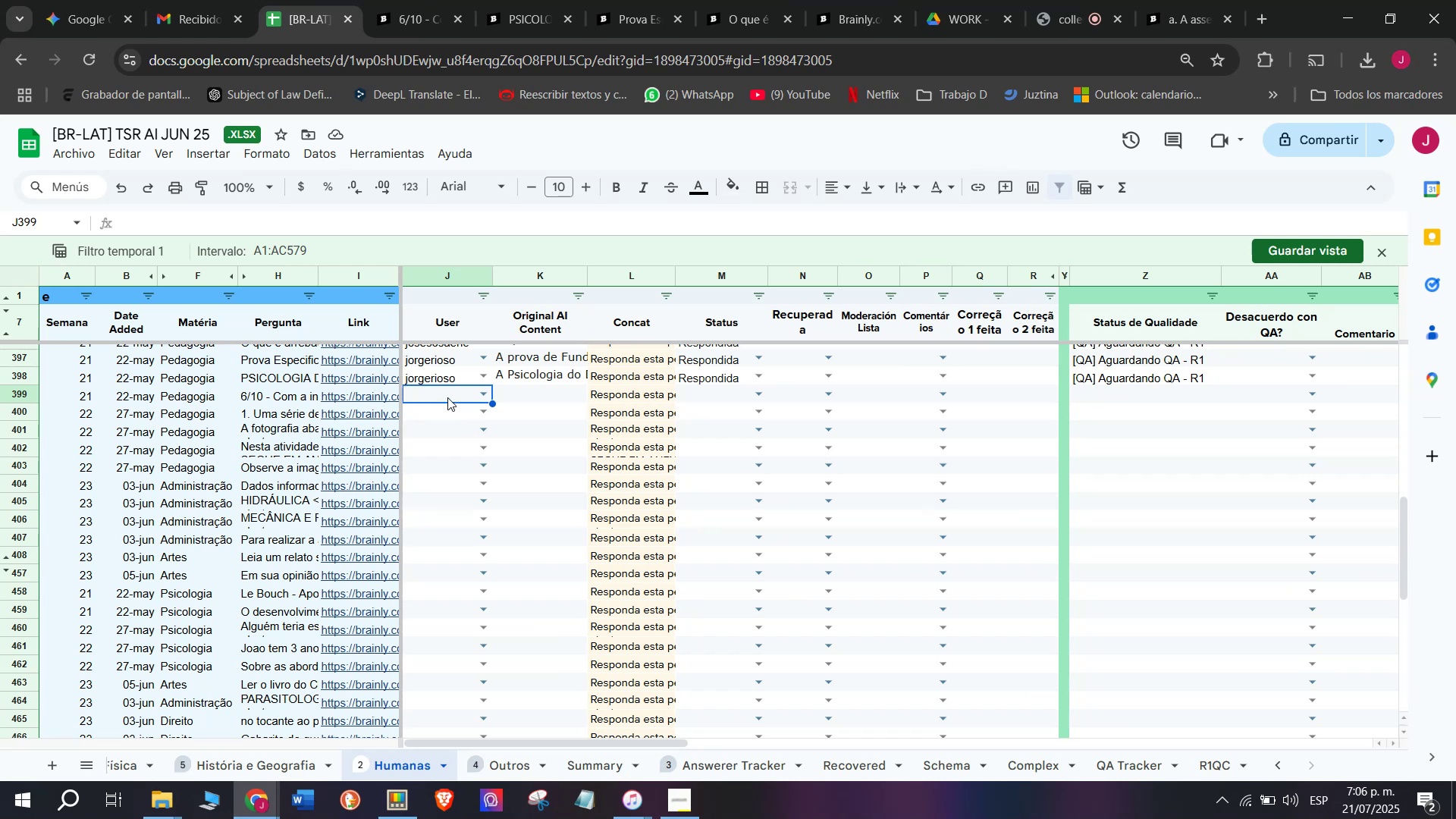 
key(J)
 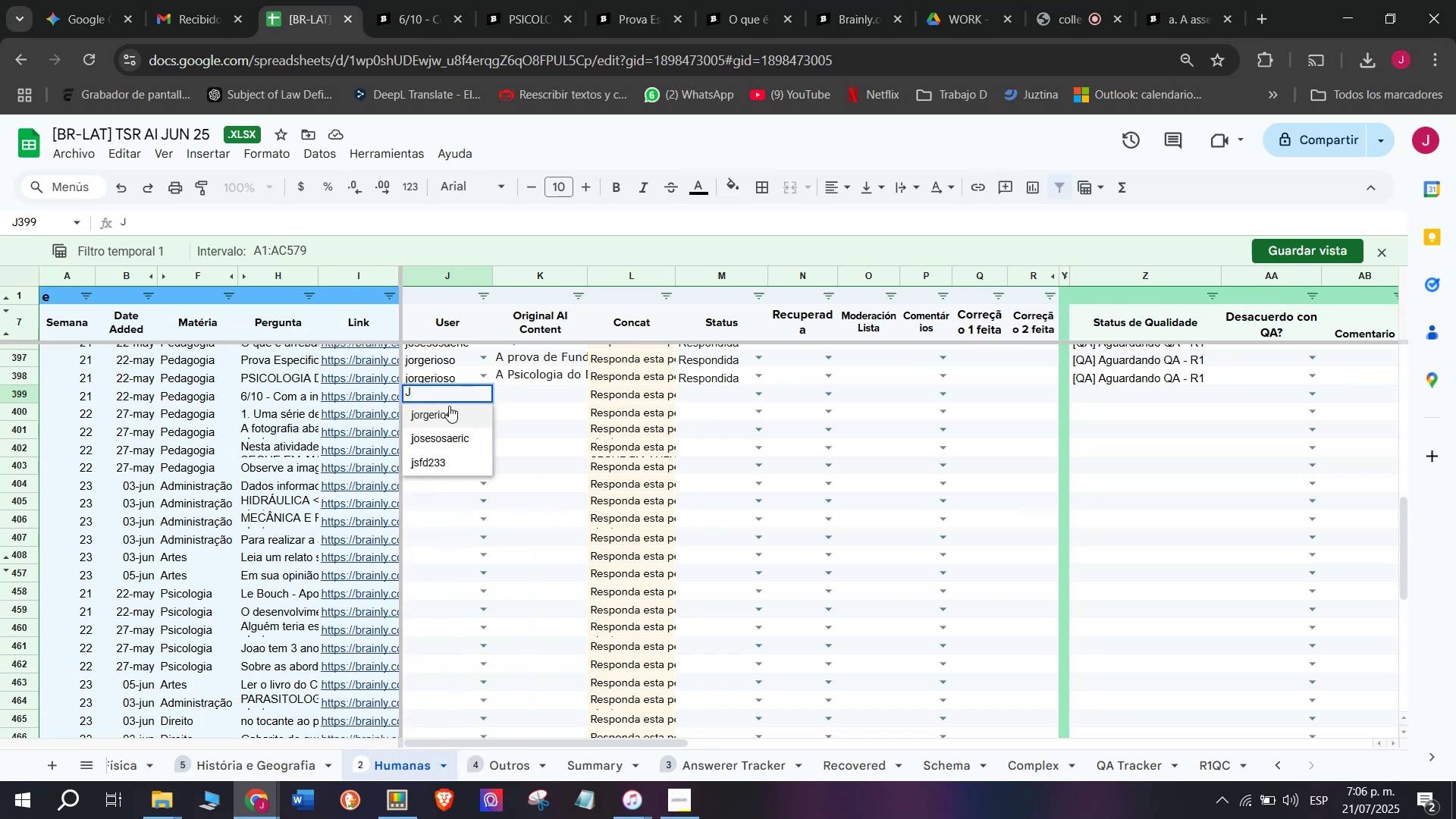 
left_click([451, 409])
 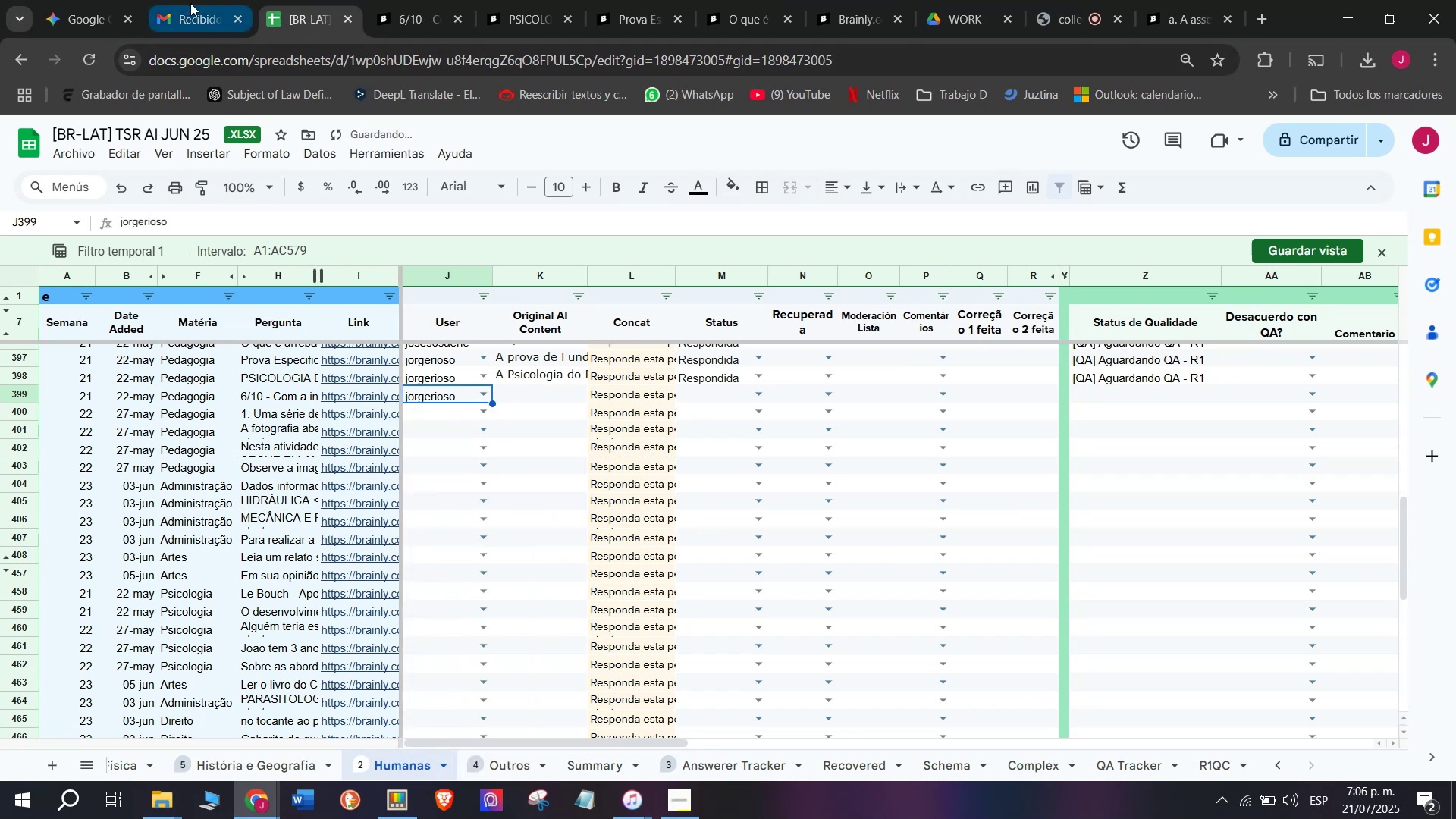 
left_click([64, 0])
 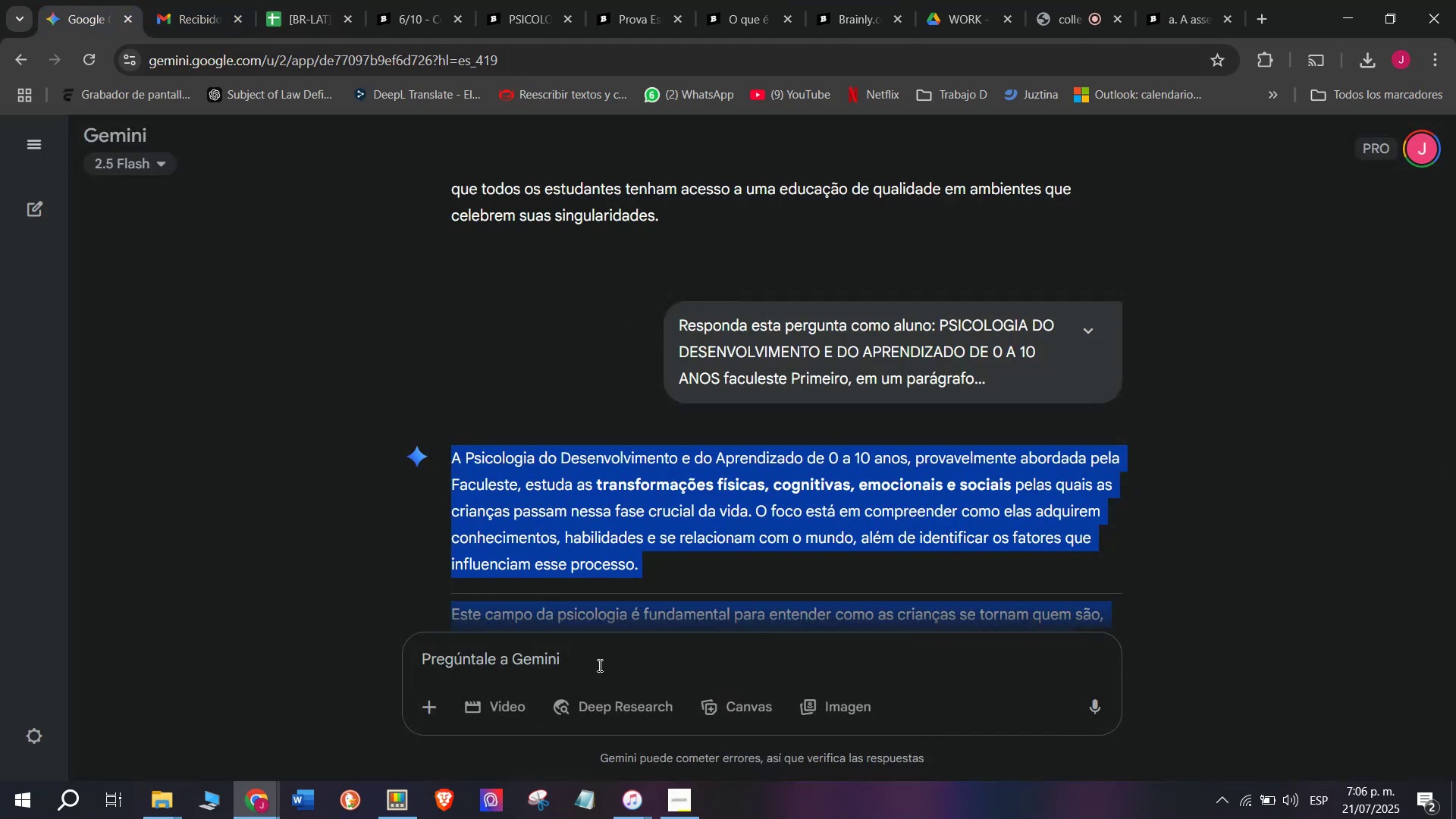 
left_click([599, 663])
 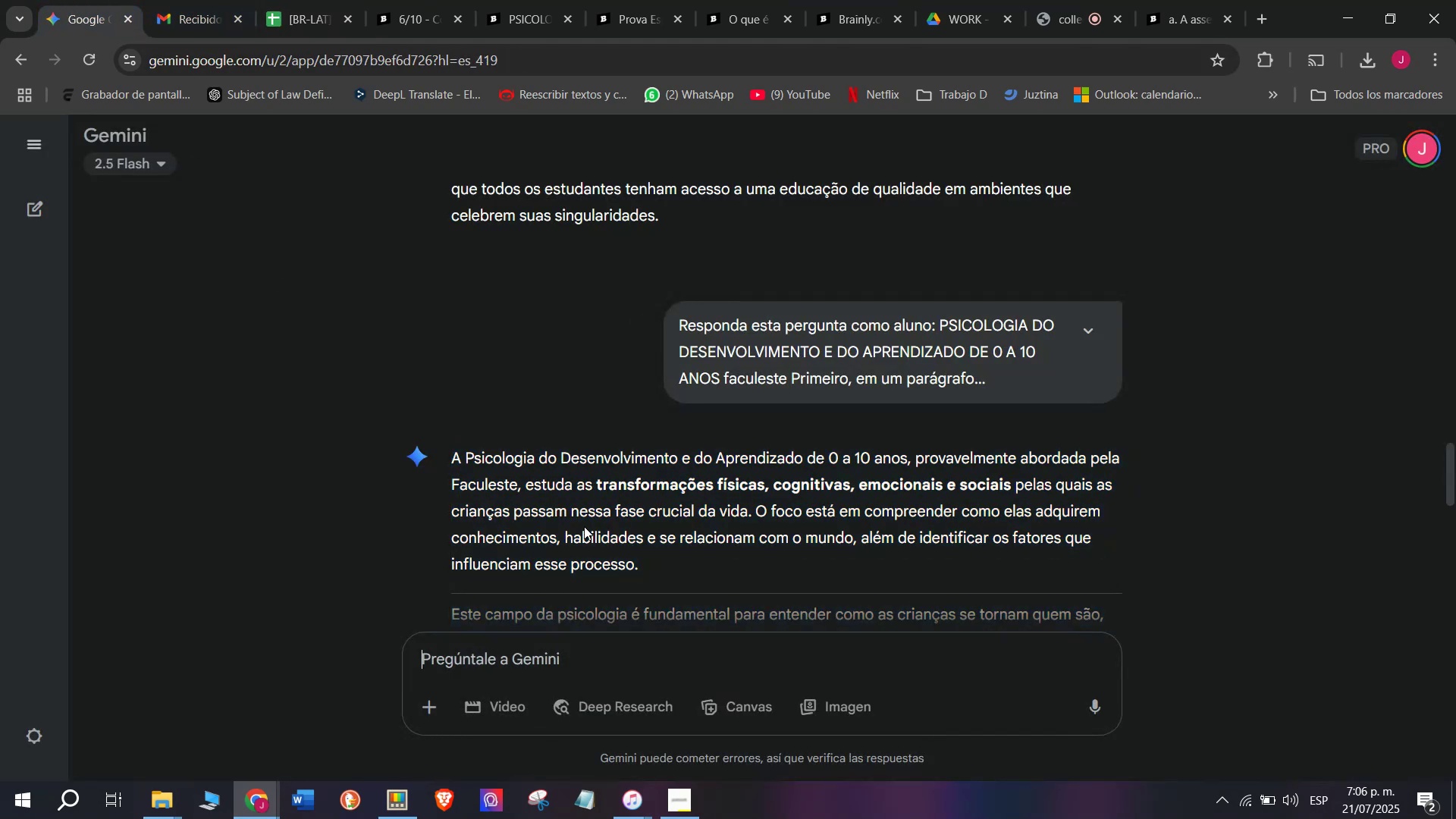 
scroll: coordinate [578, 519], scroll_direction: down, amount: 13.0
 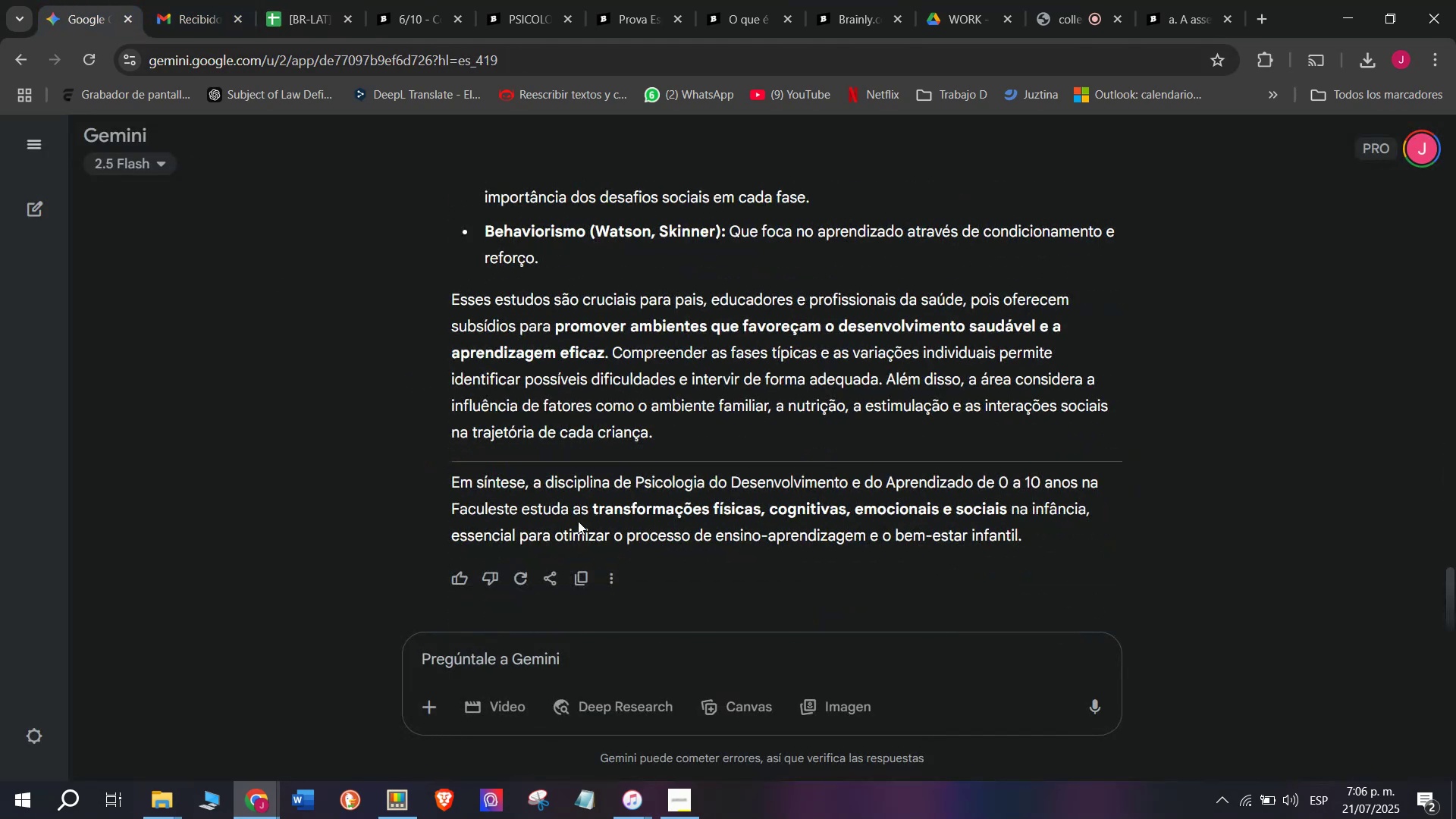 
key(C)
 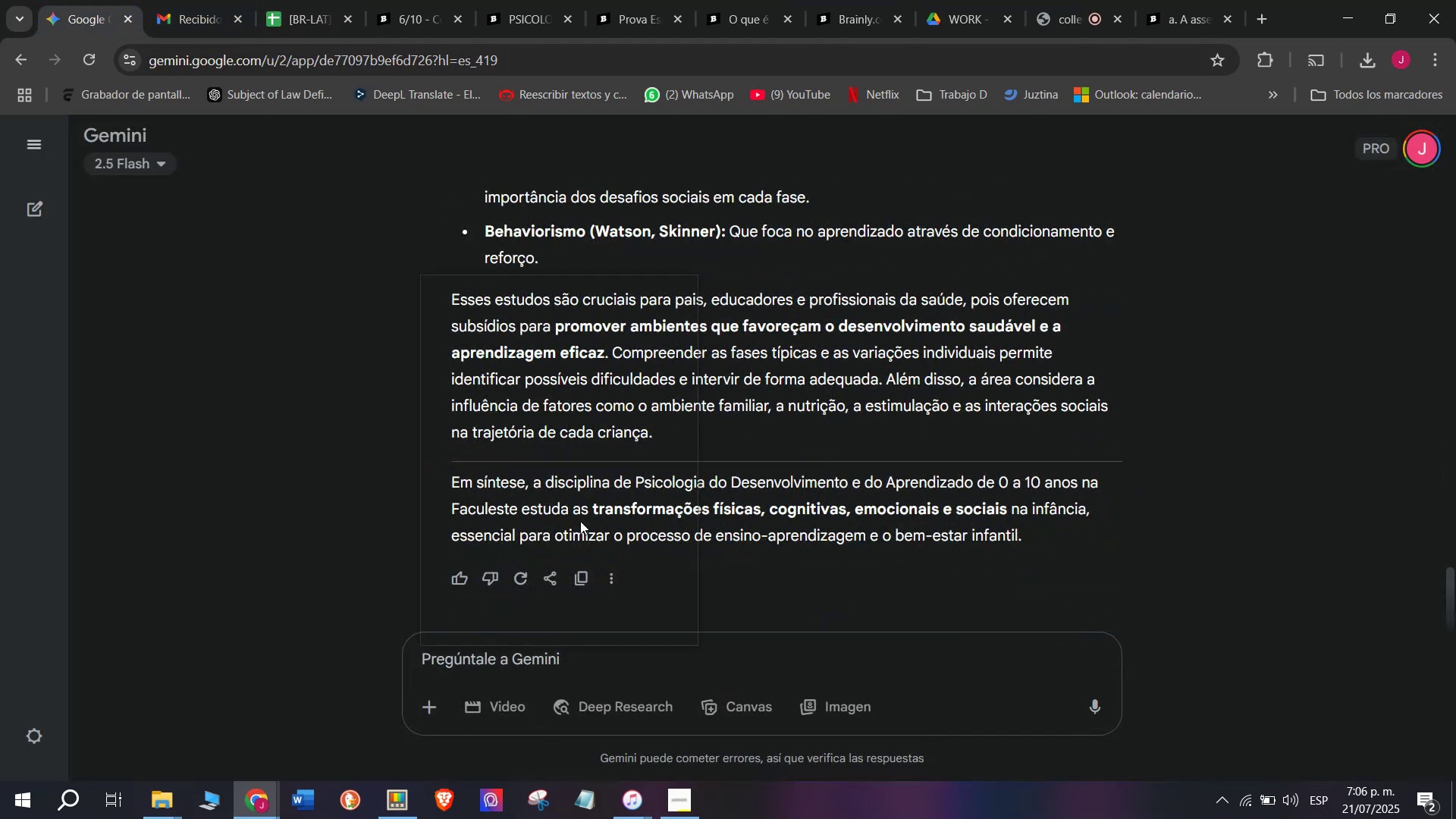 
key(Meta+MetaLeft)
 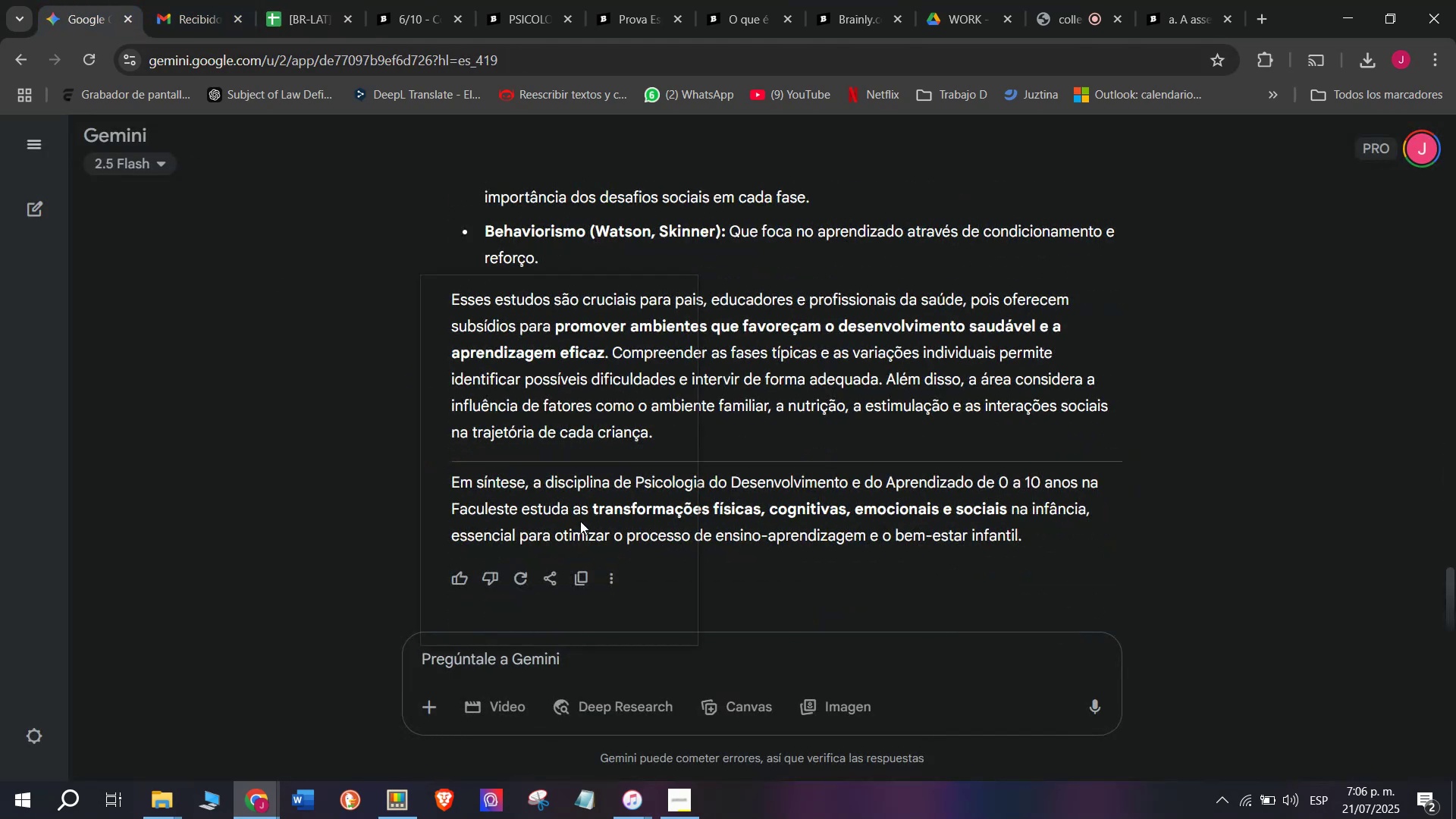 
key(Meta+V)
 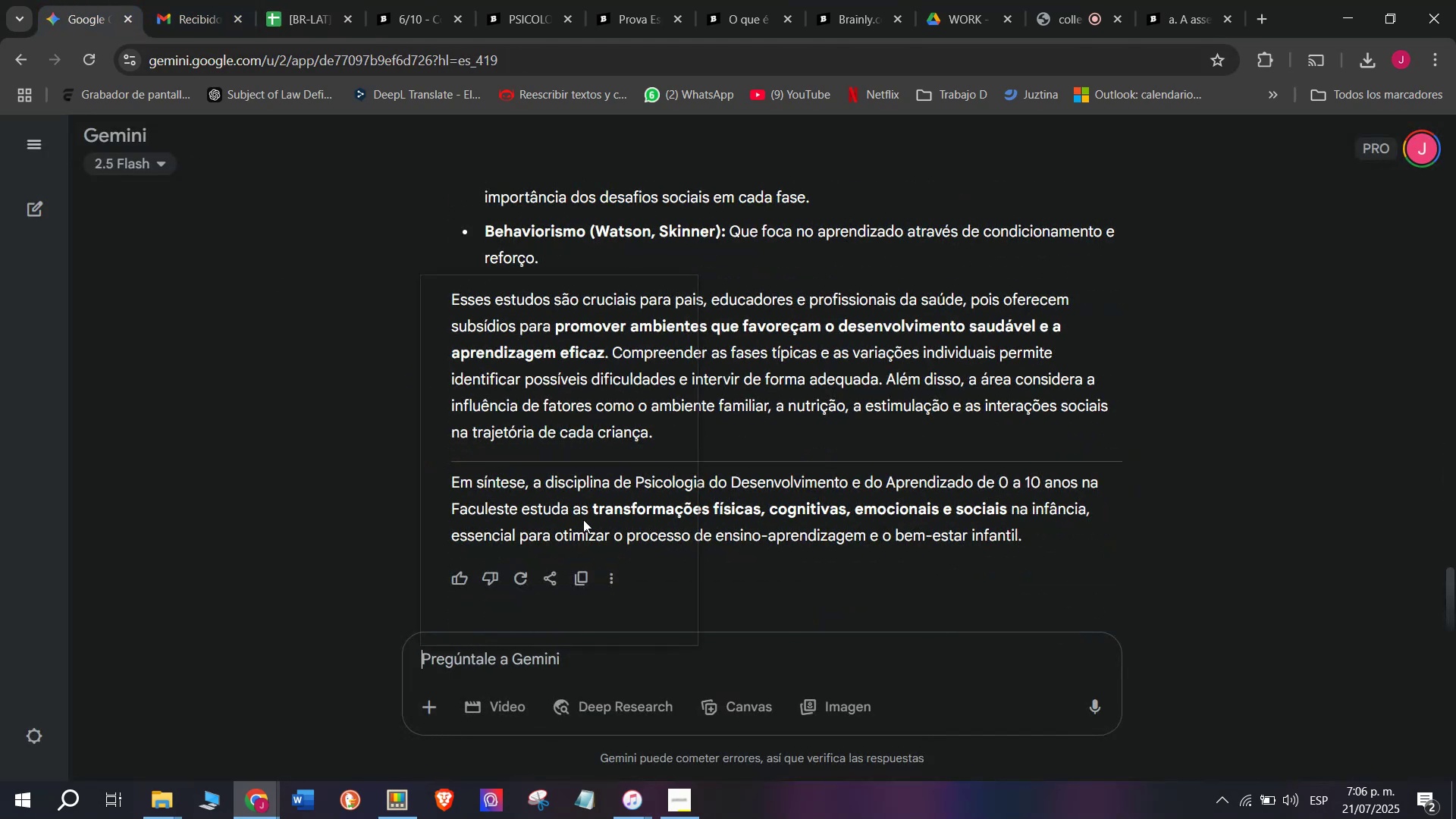 
scroll: coordinate [554, 493], scroll_direction: down, amount: 28.0
 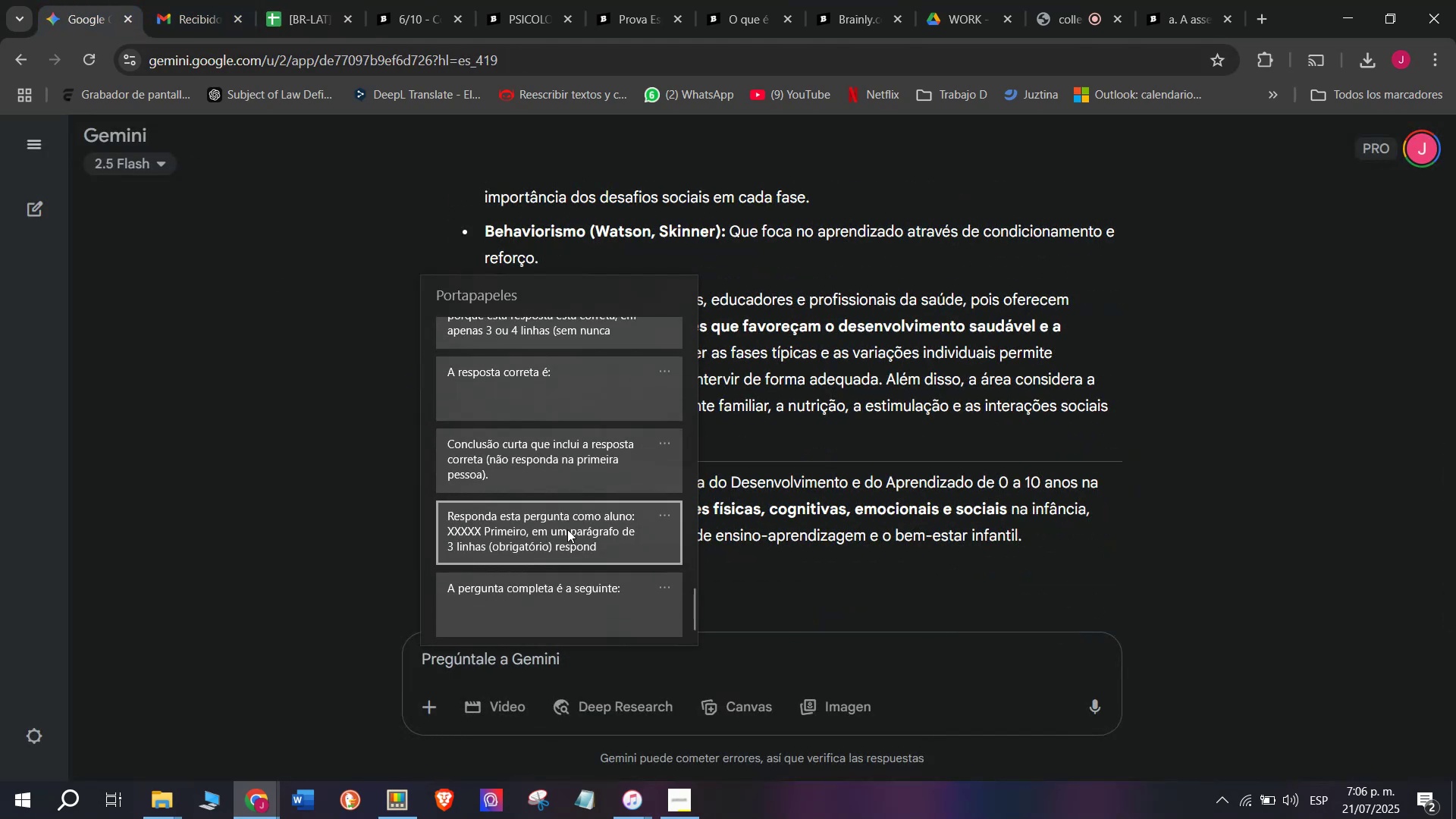 
left_click([567, 529])
 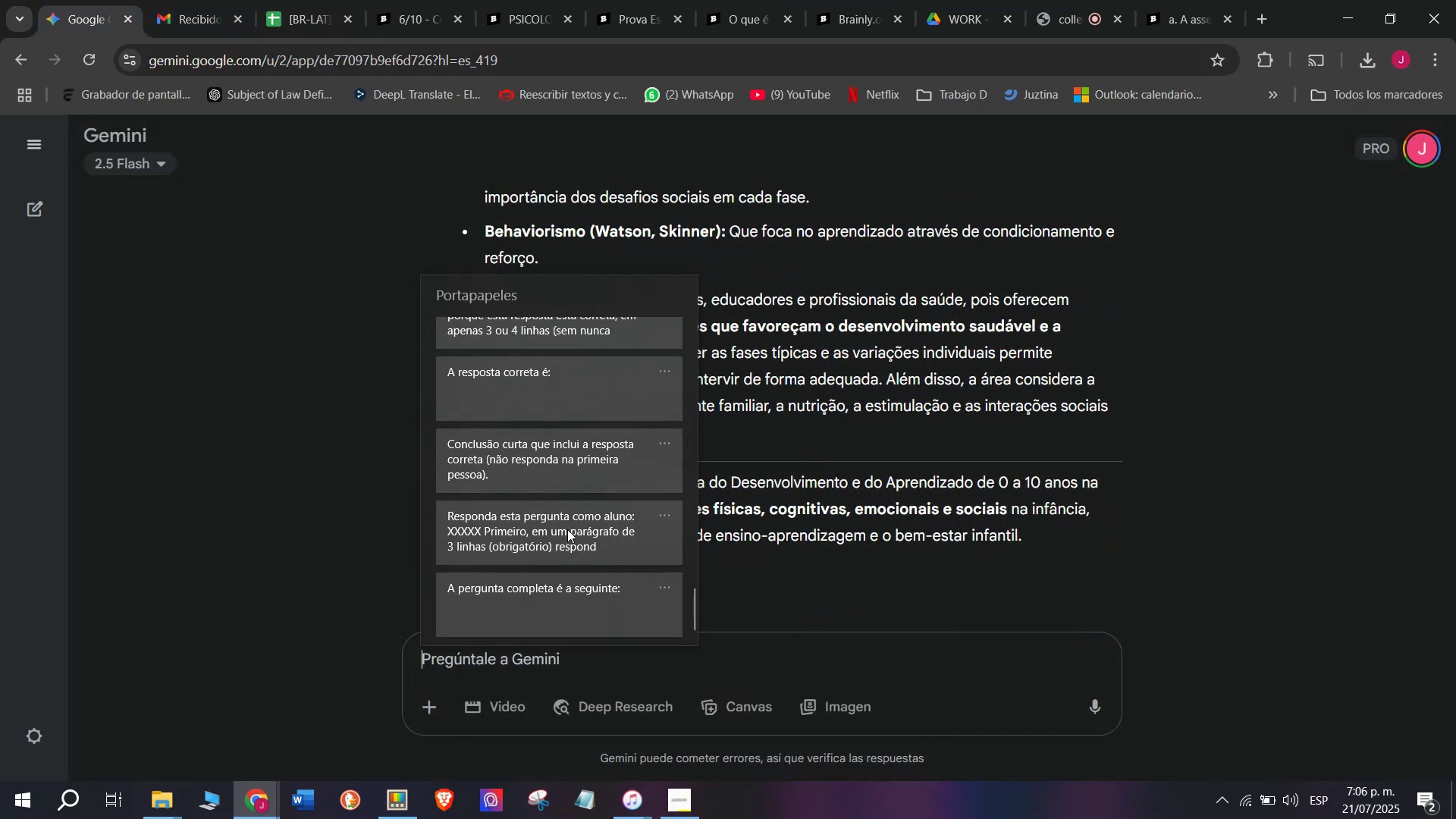 
key(Control+ControlLeft)
 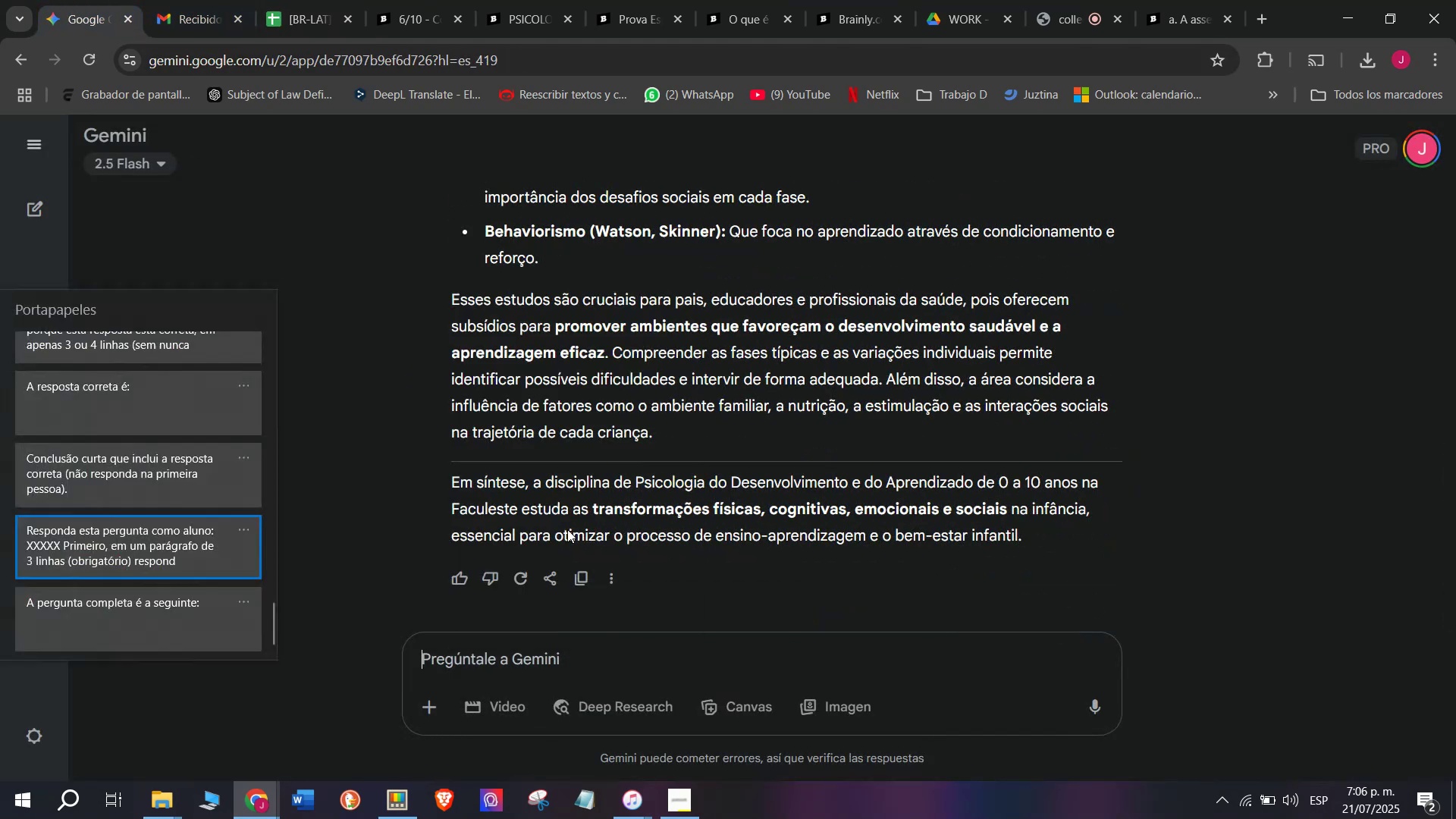 
key(Control+V)
 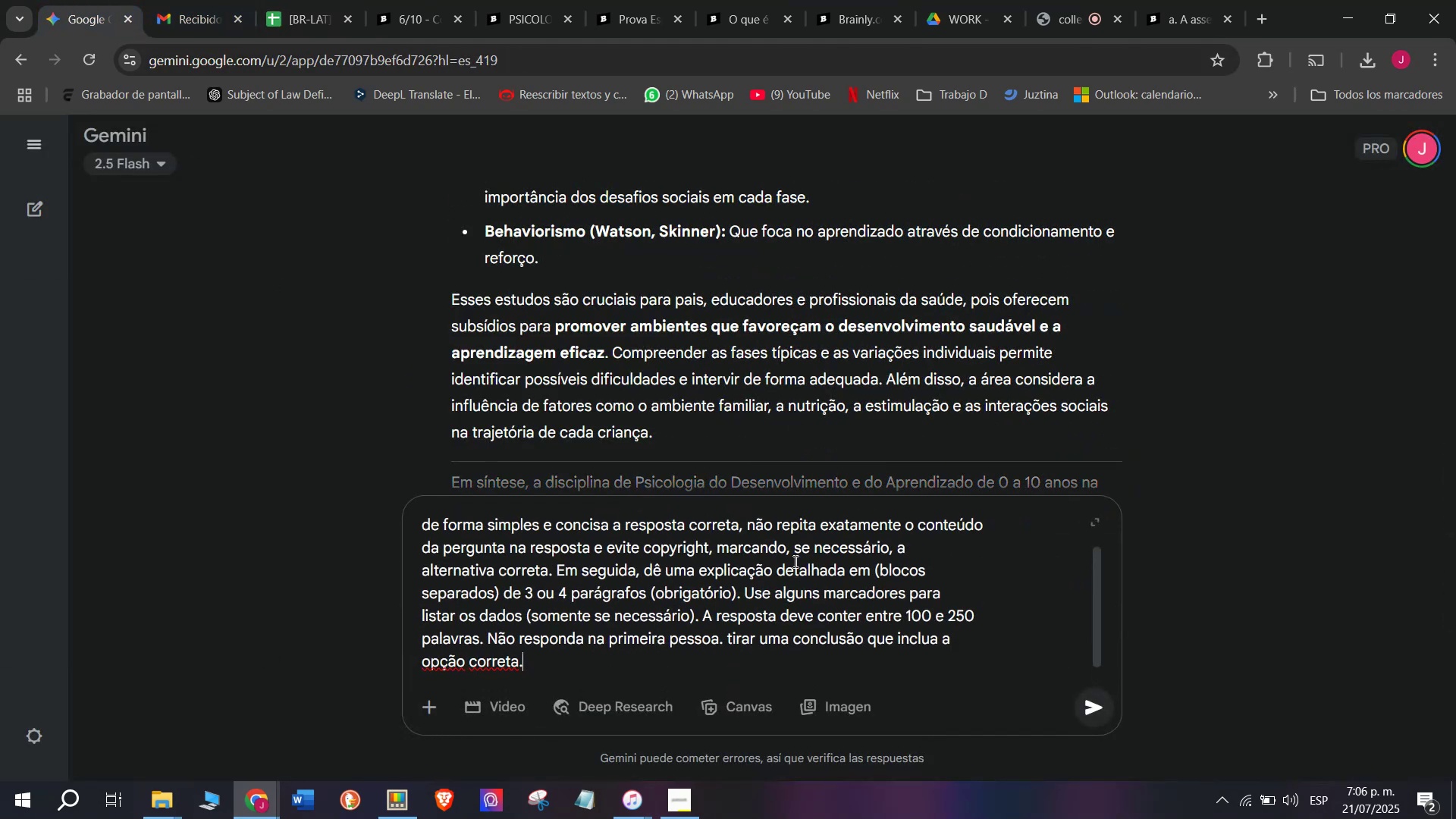 
scroll: coordinate [778, 556], scroll_direction: up, amount: 4.0
 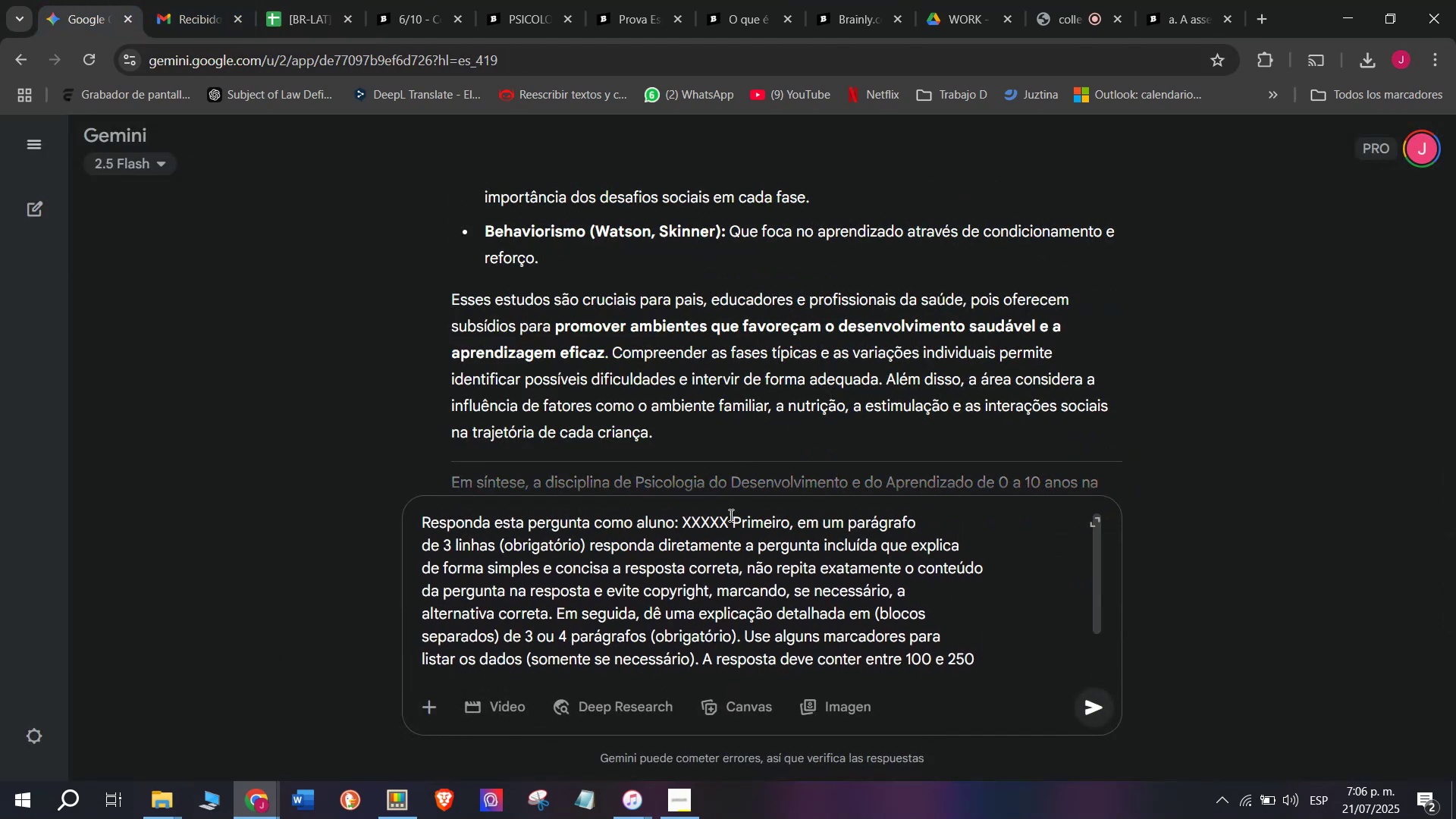 
left_click_drag(start_coordinate=[730, 516], to_coordinate=[684, 516])
 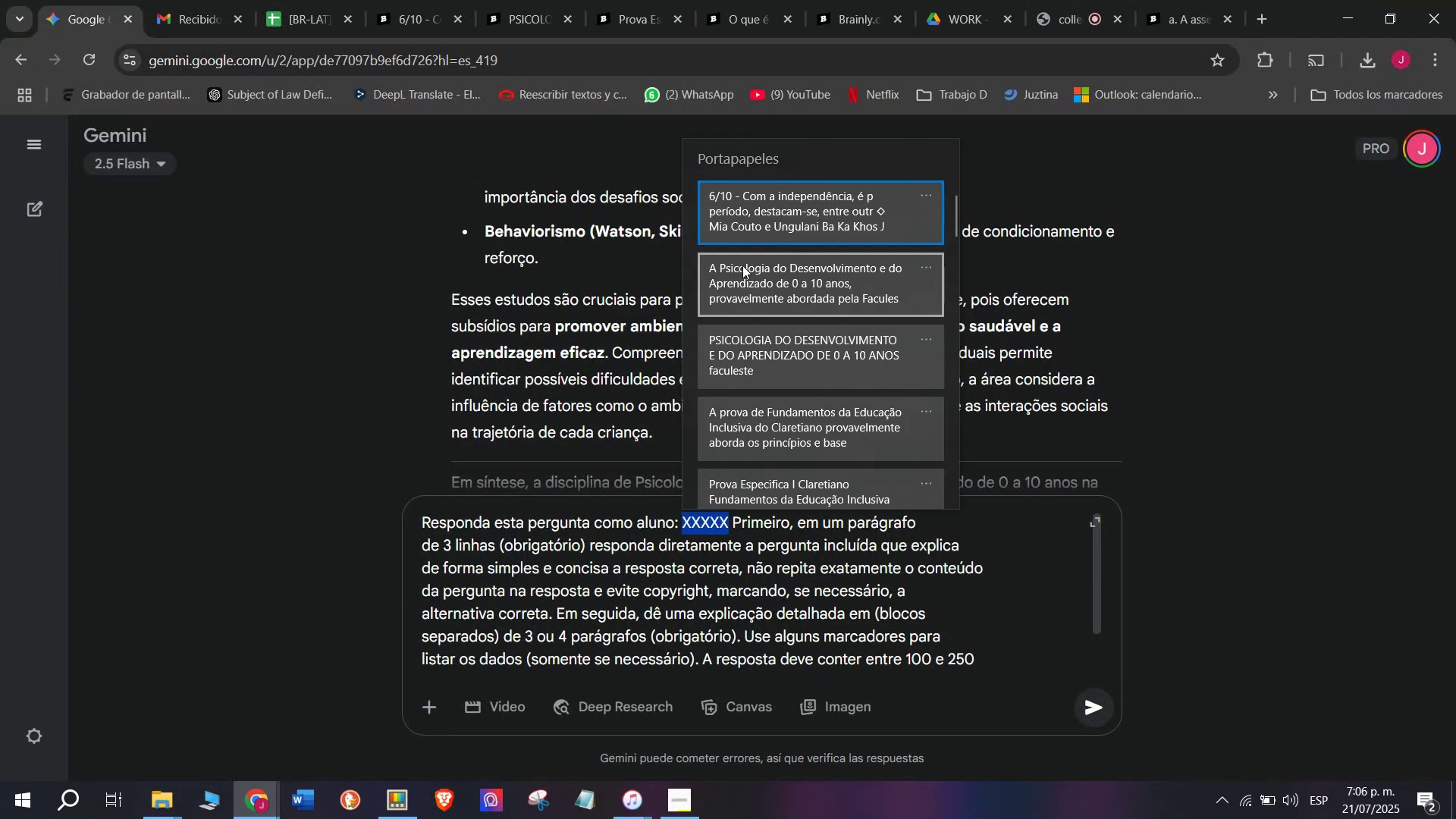 
key(C)
 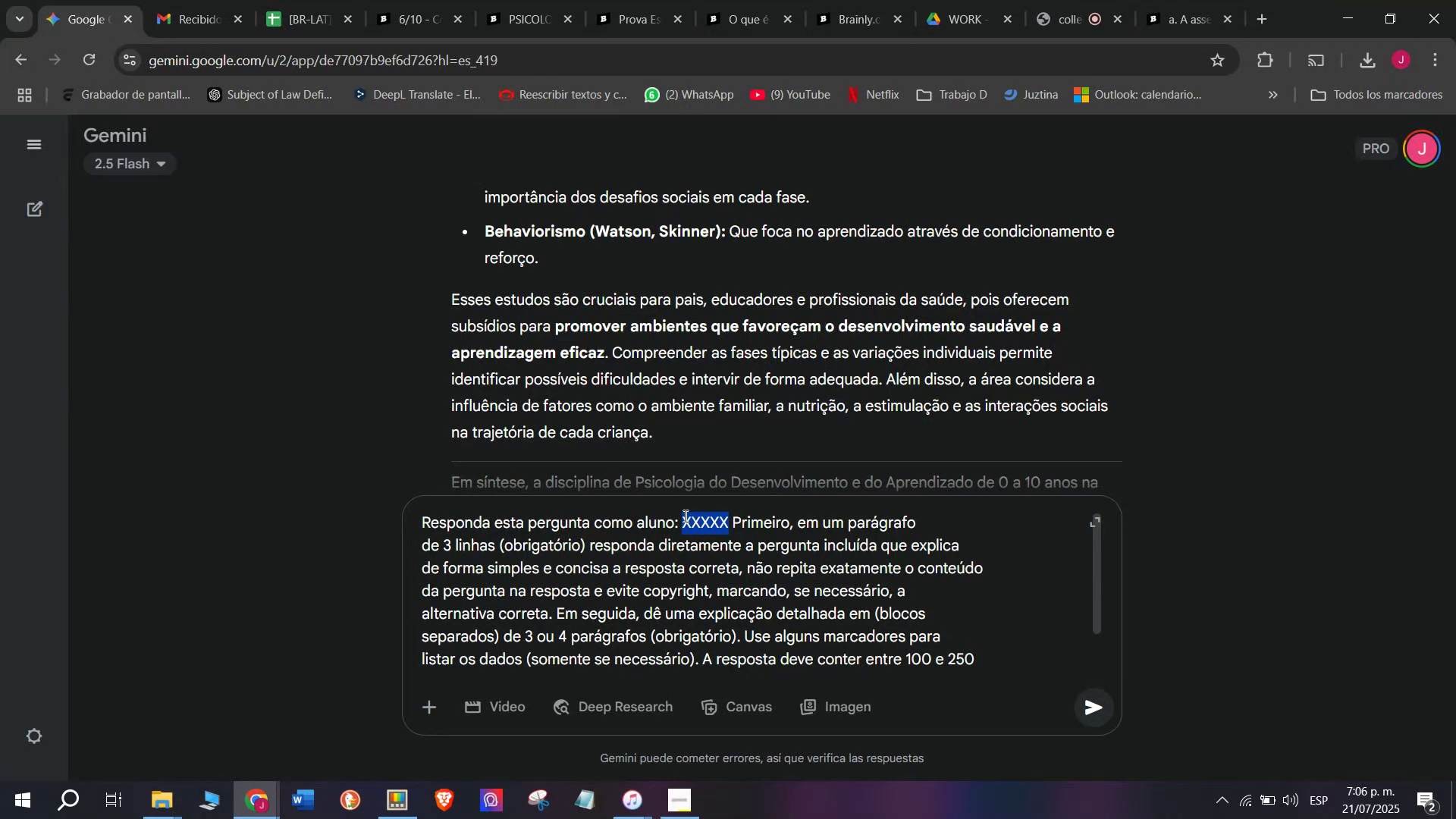 
key(Meta+MetaLeft)
 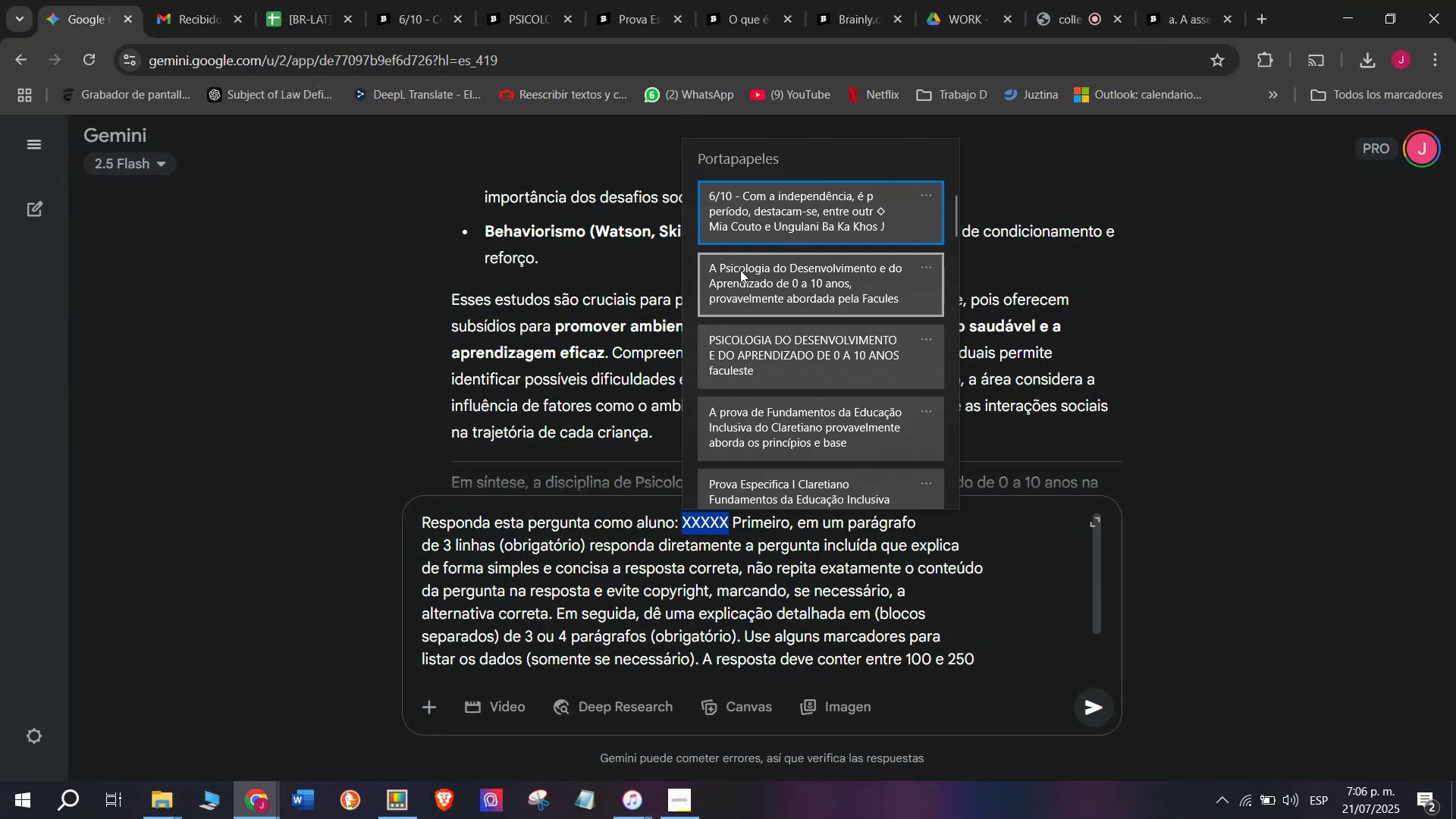 
key(Meta+V)
 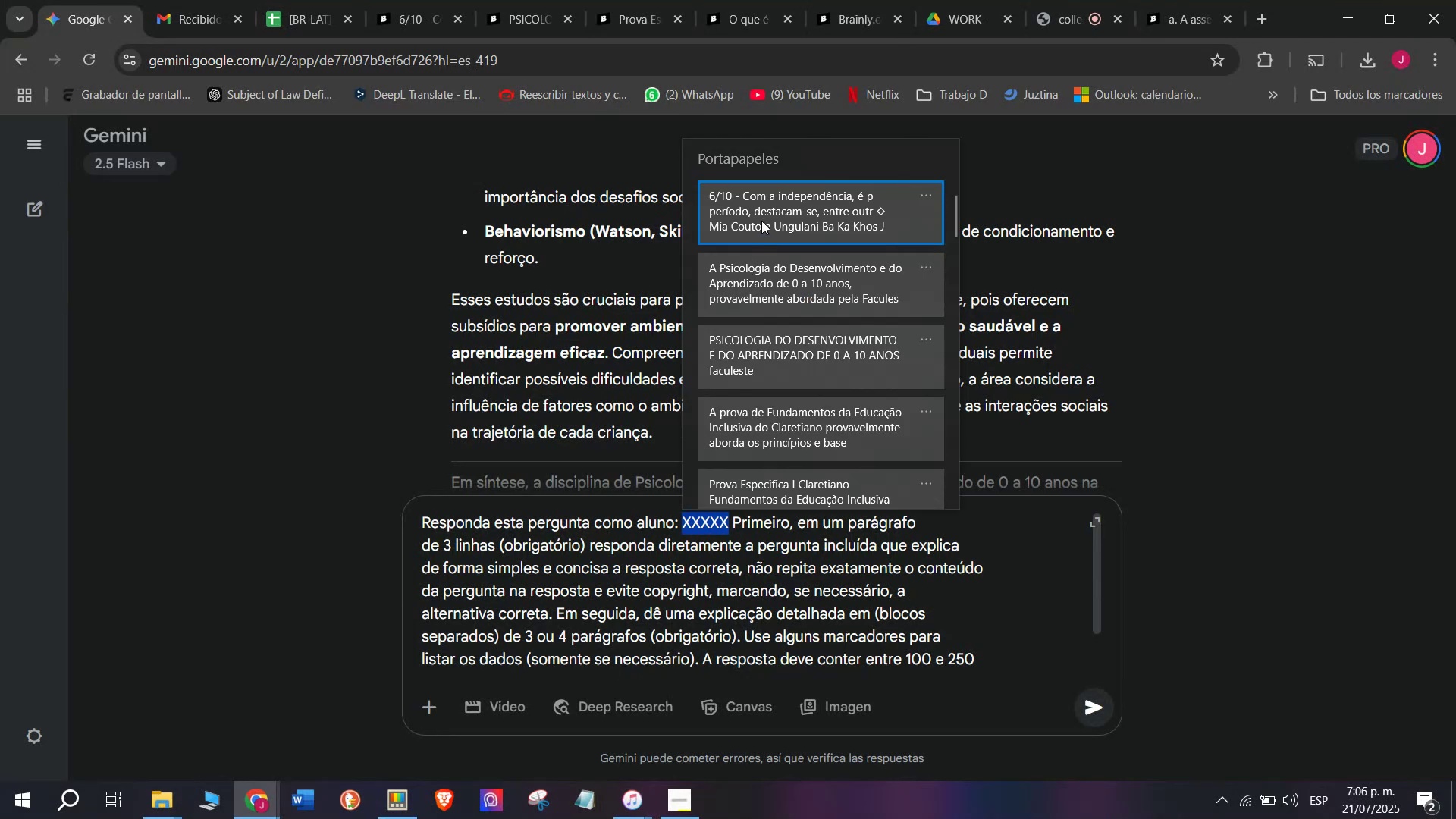 
left_click([761, 219])
 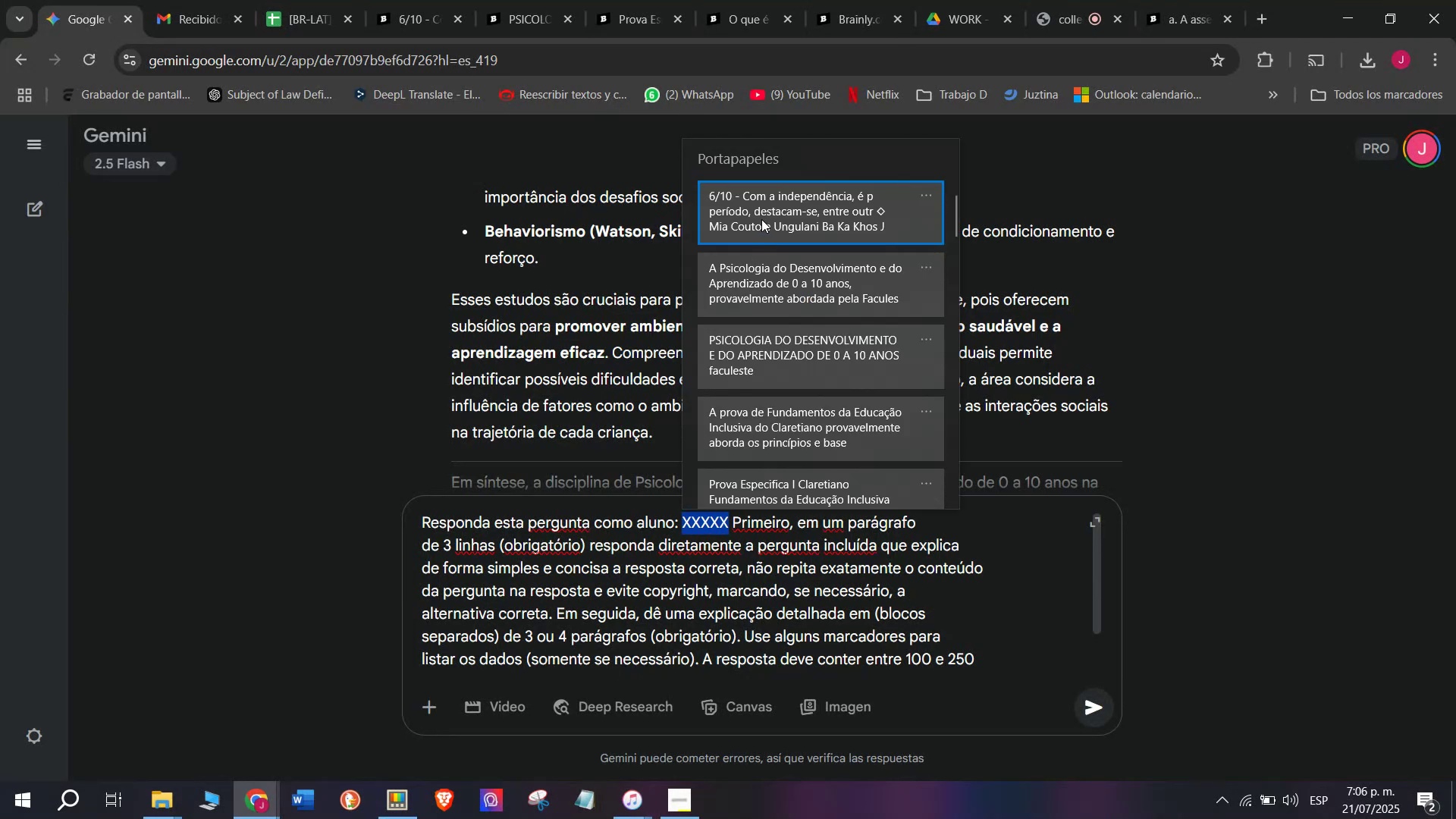 
key(Control+ControlLeft)
 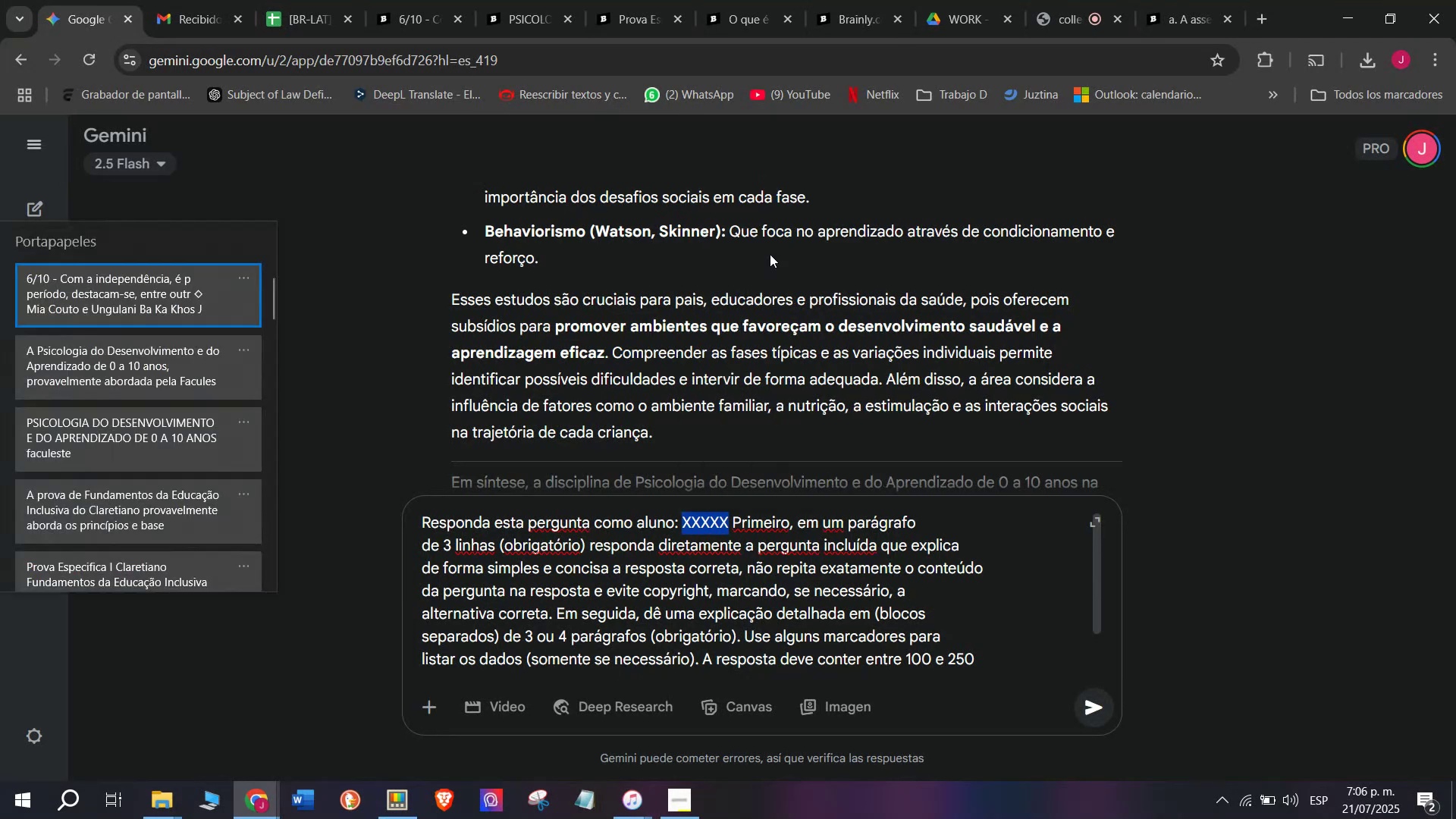 
key(Control+V)
 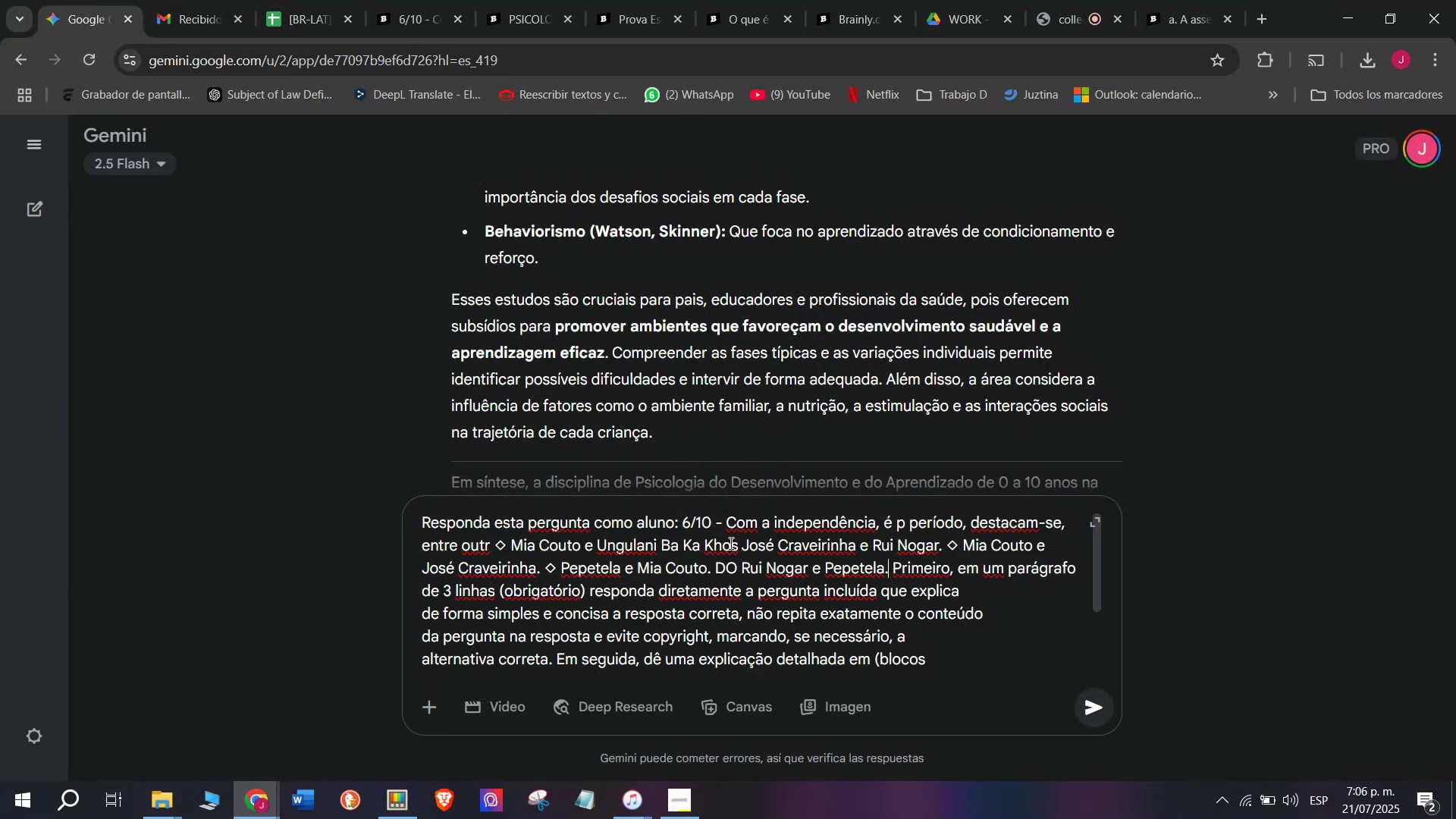 
key(W)
 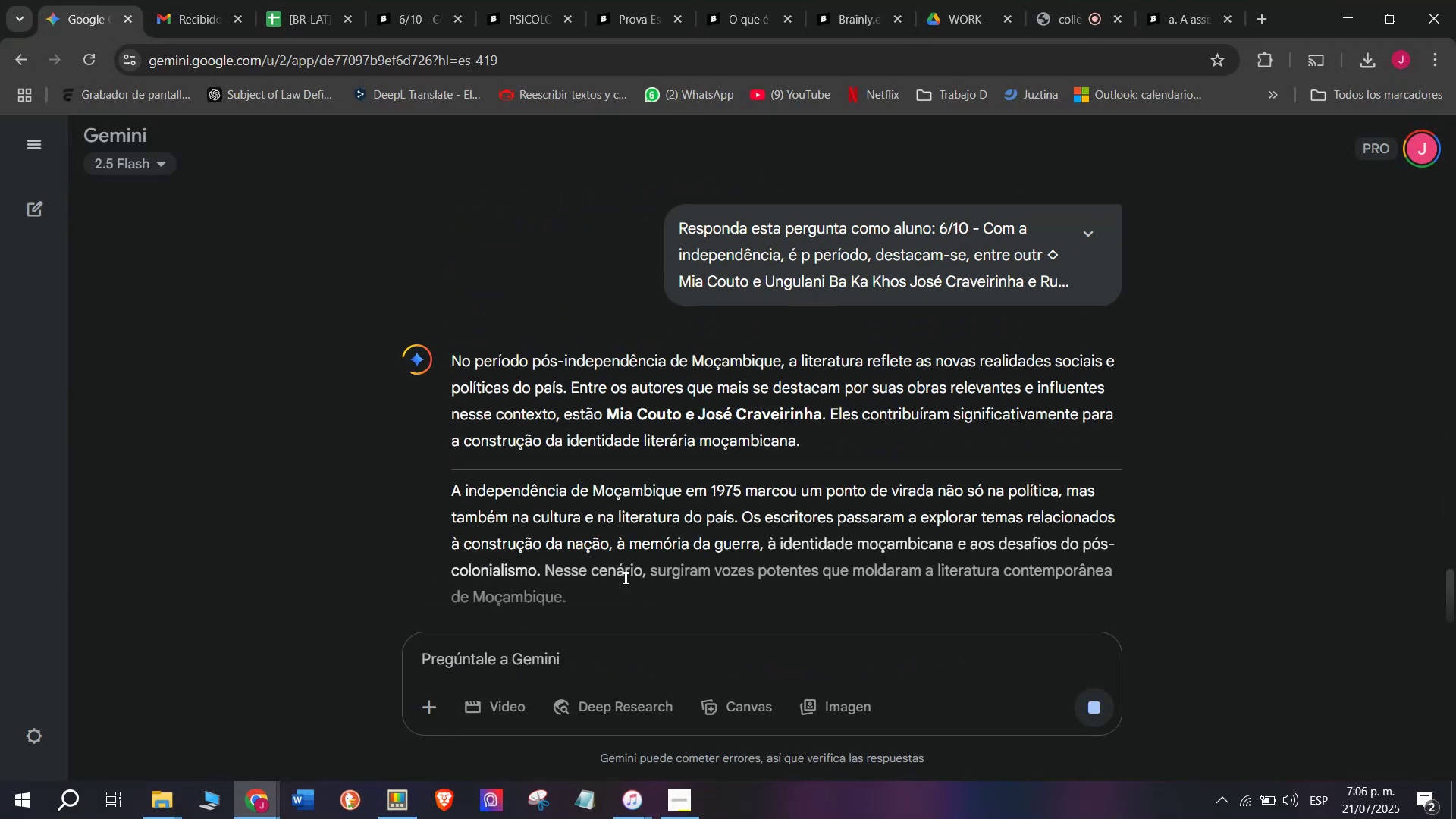 
key(Enter)
 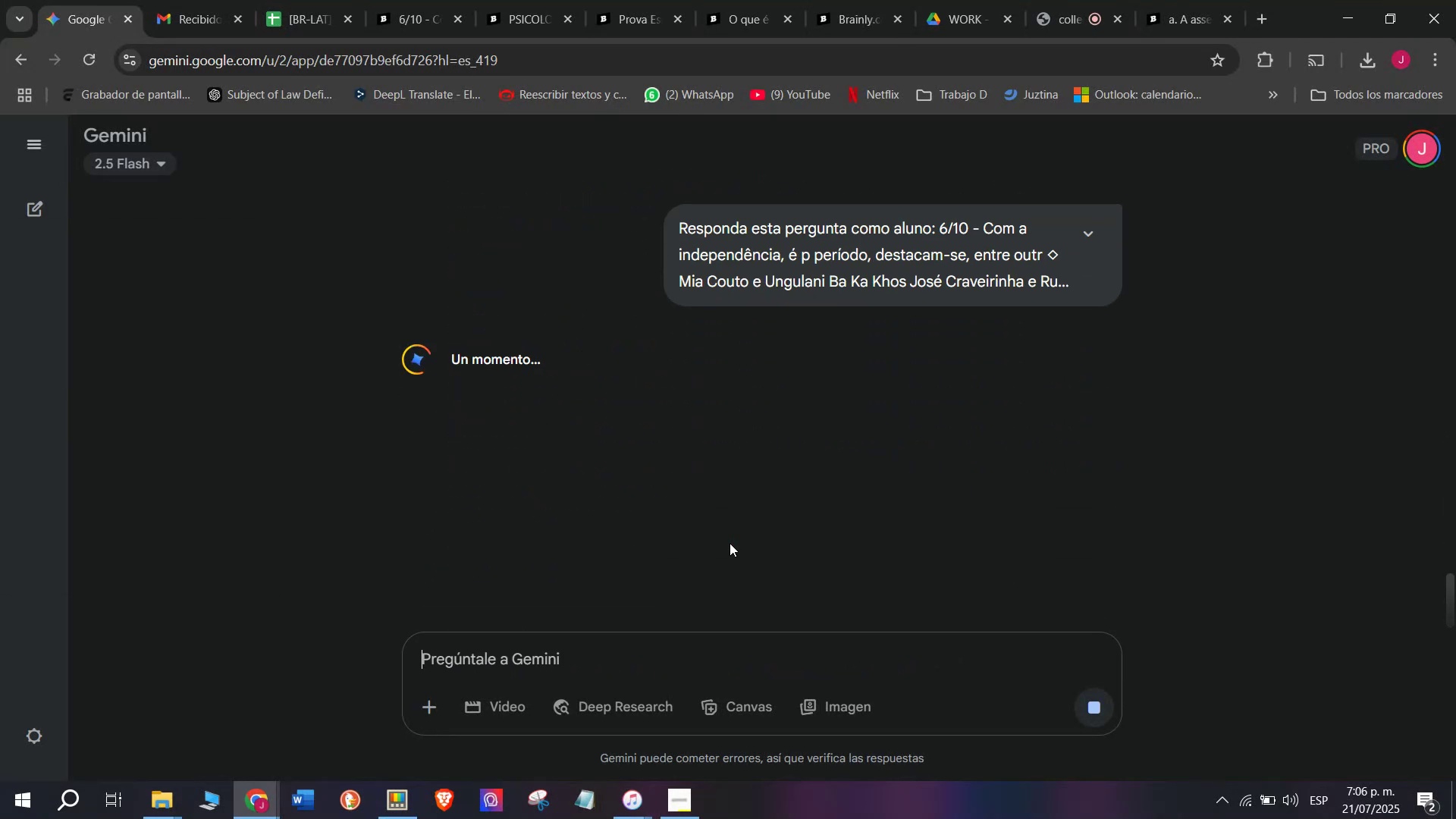 
wait(9.28)
 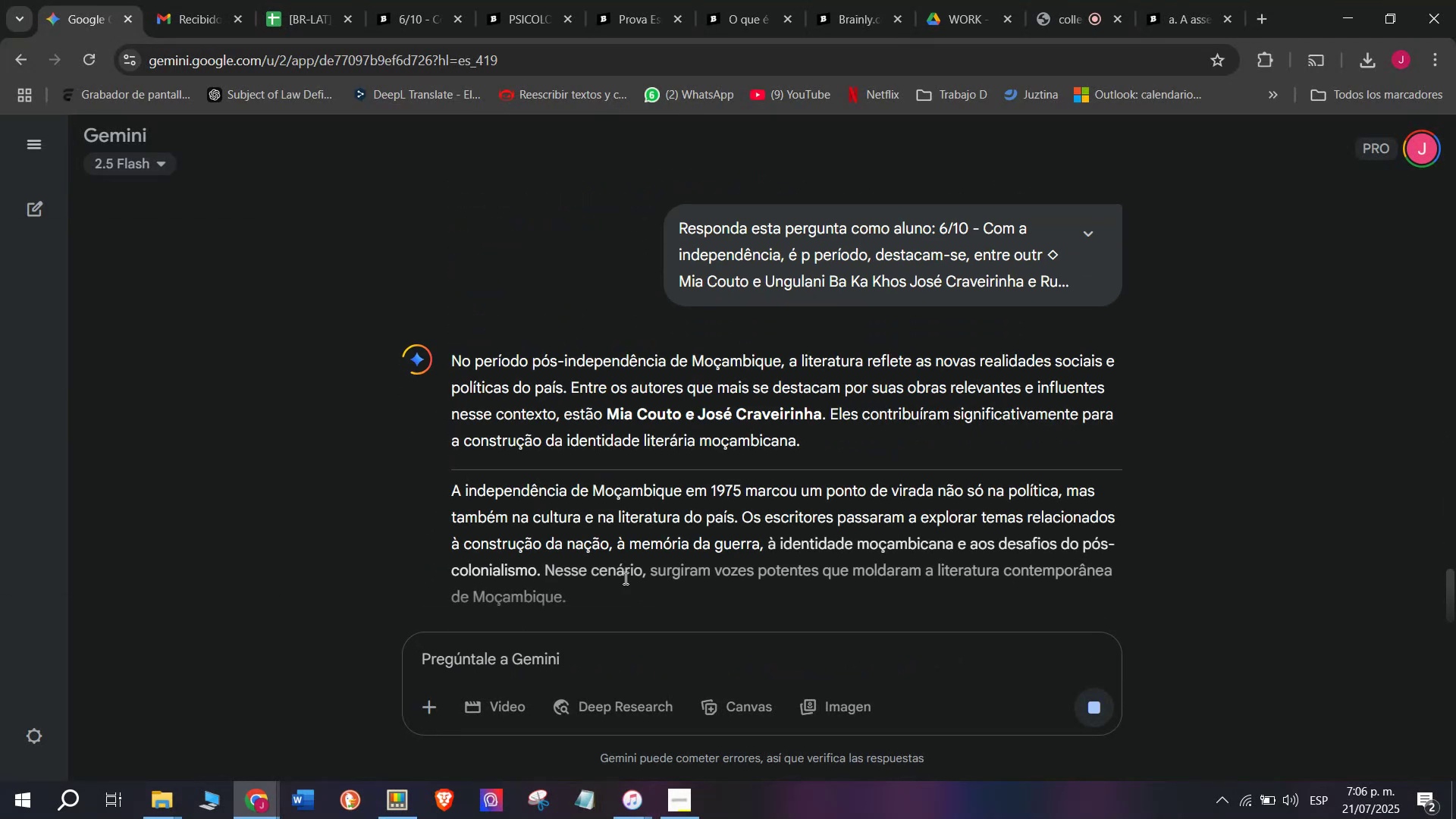 
left_click_drag(start_coordinate=[447, 365], to_coordinate=[779, 429])
 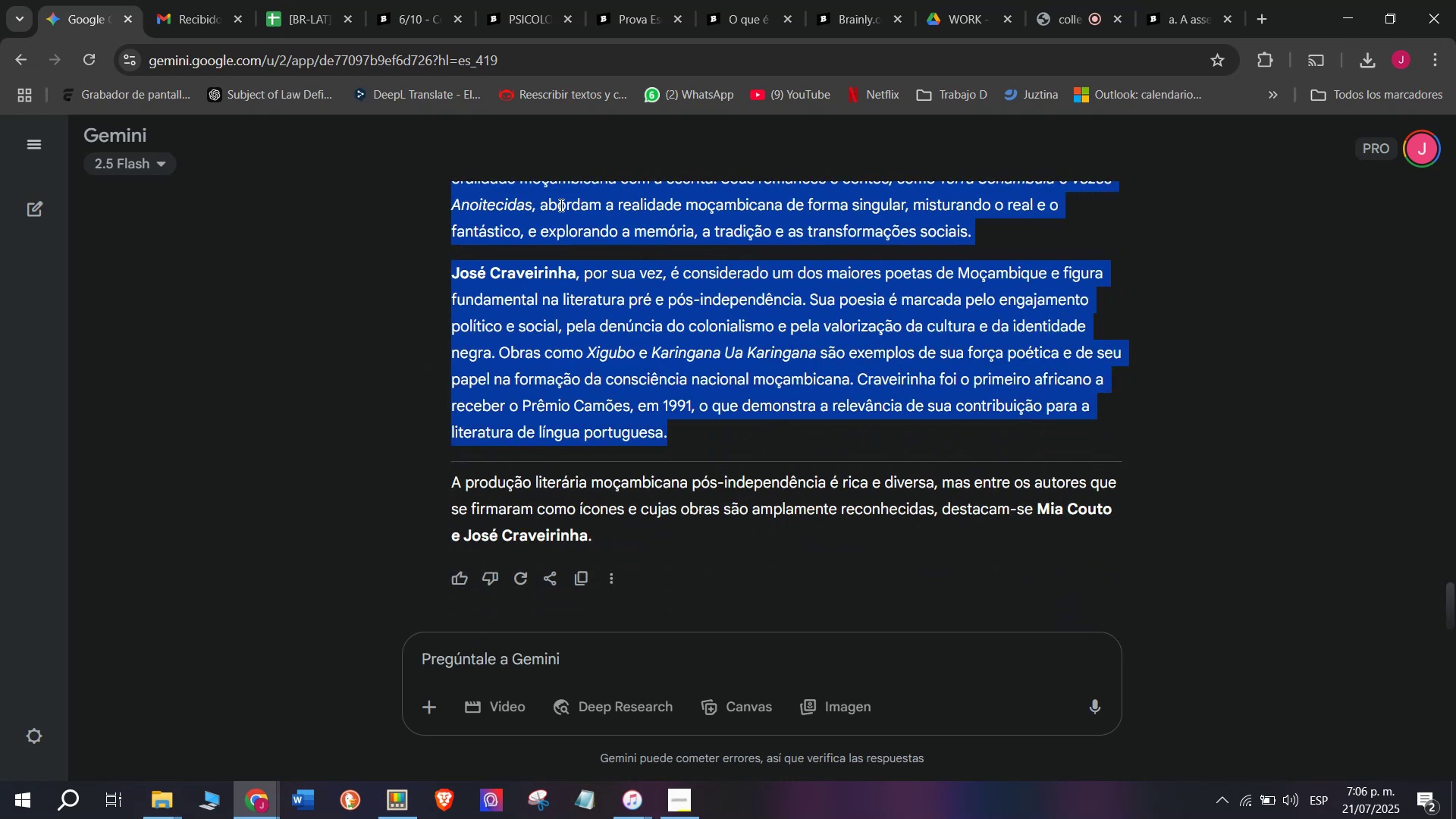 
scroll: coordinate [682, 406], scroll_direction: down, amount: 2.0
 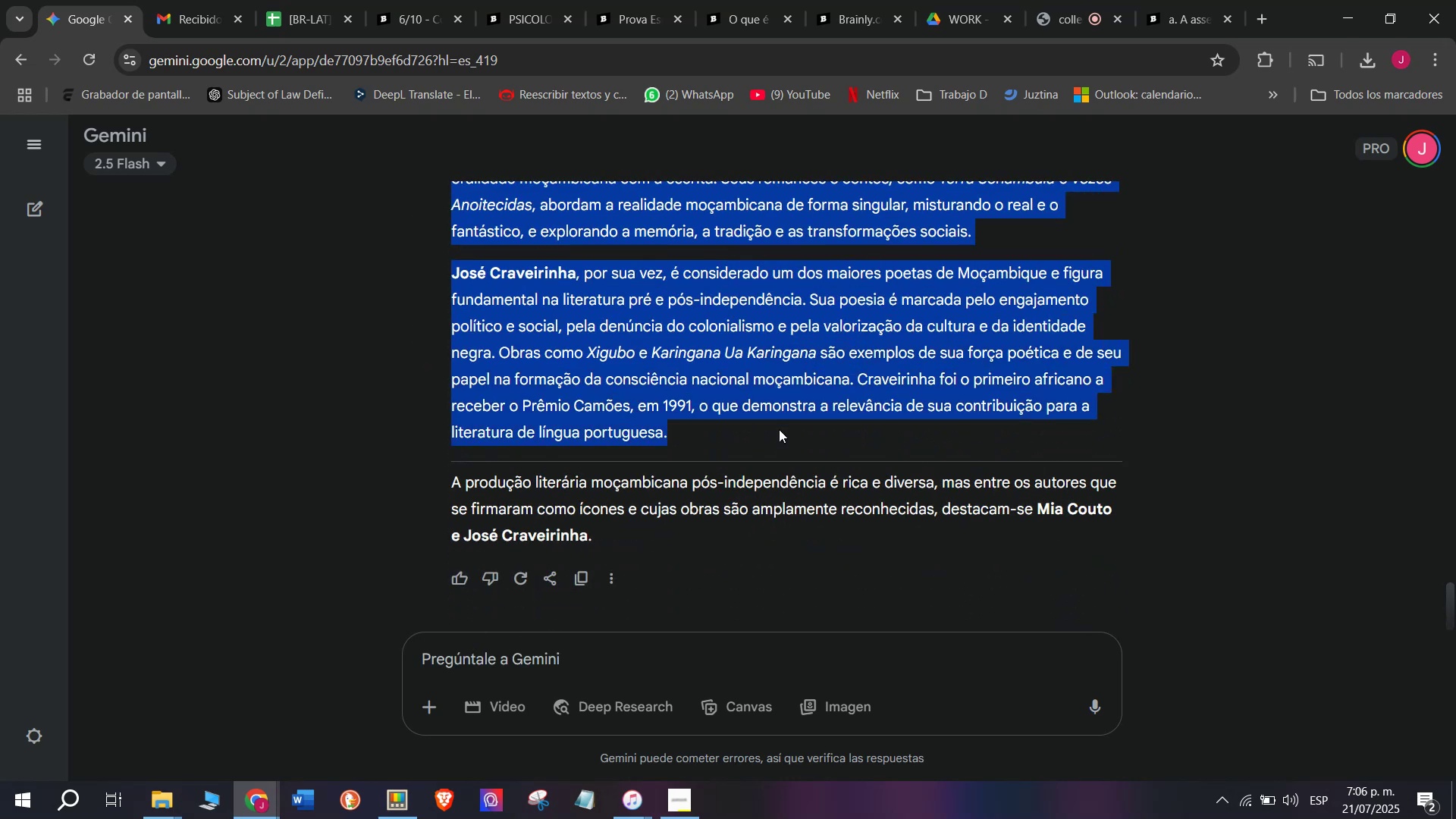 
key(Control+ControlLeft)
 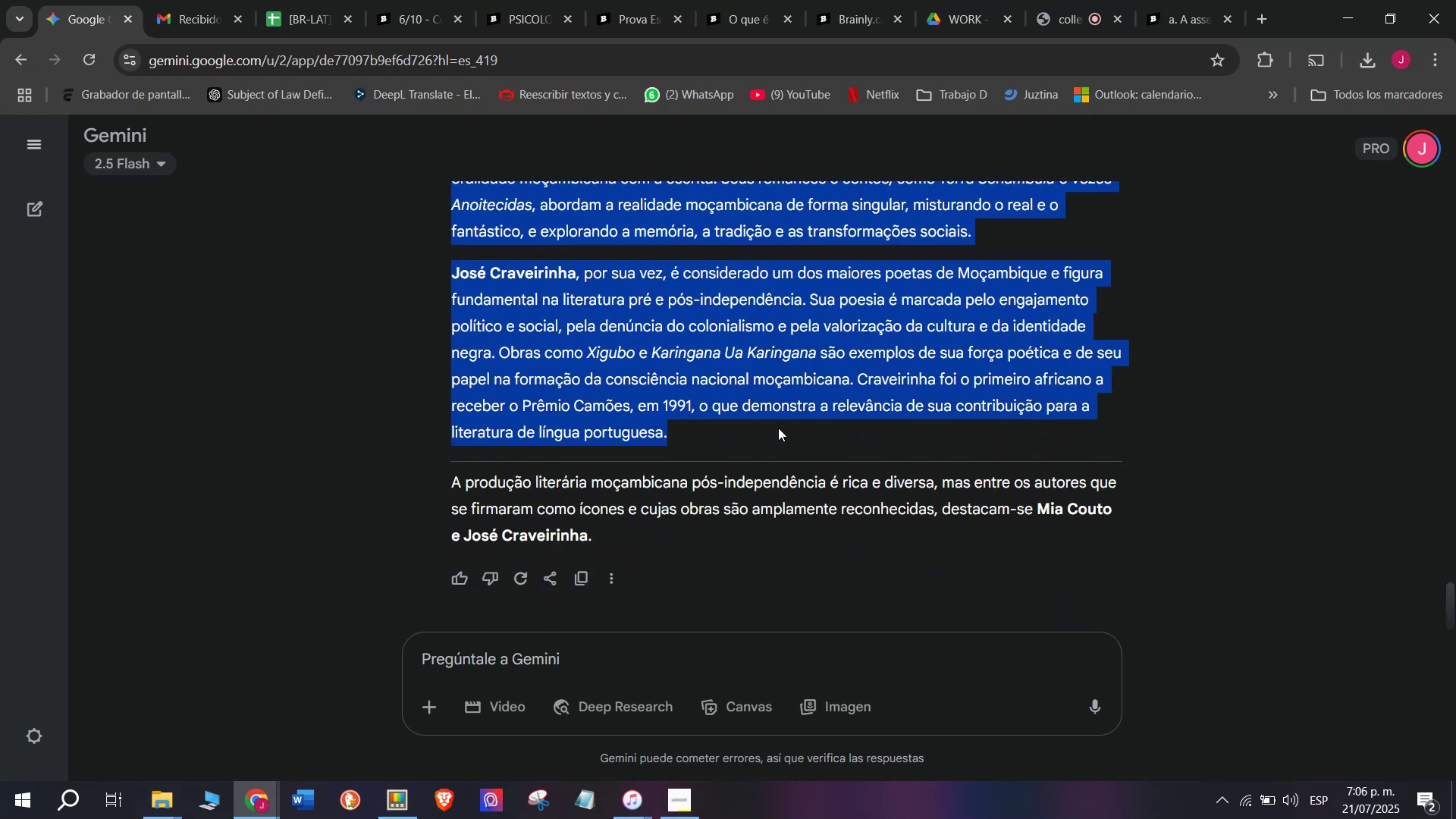 
key(Break)
 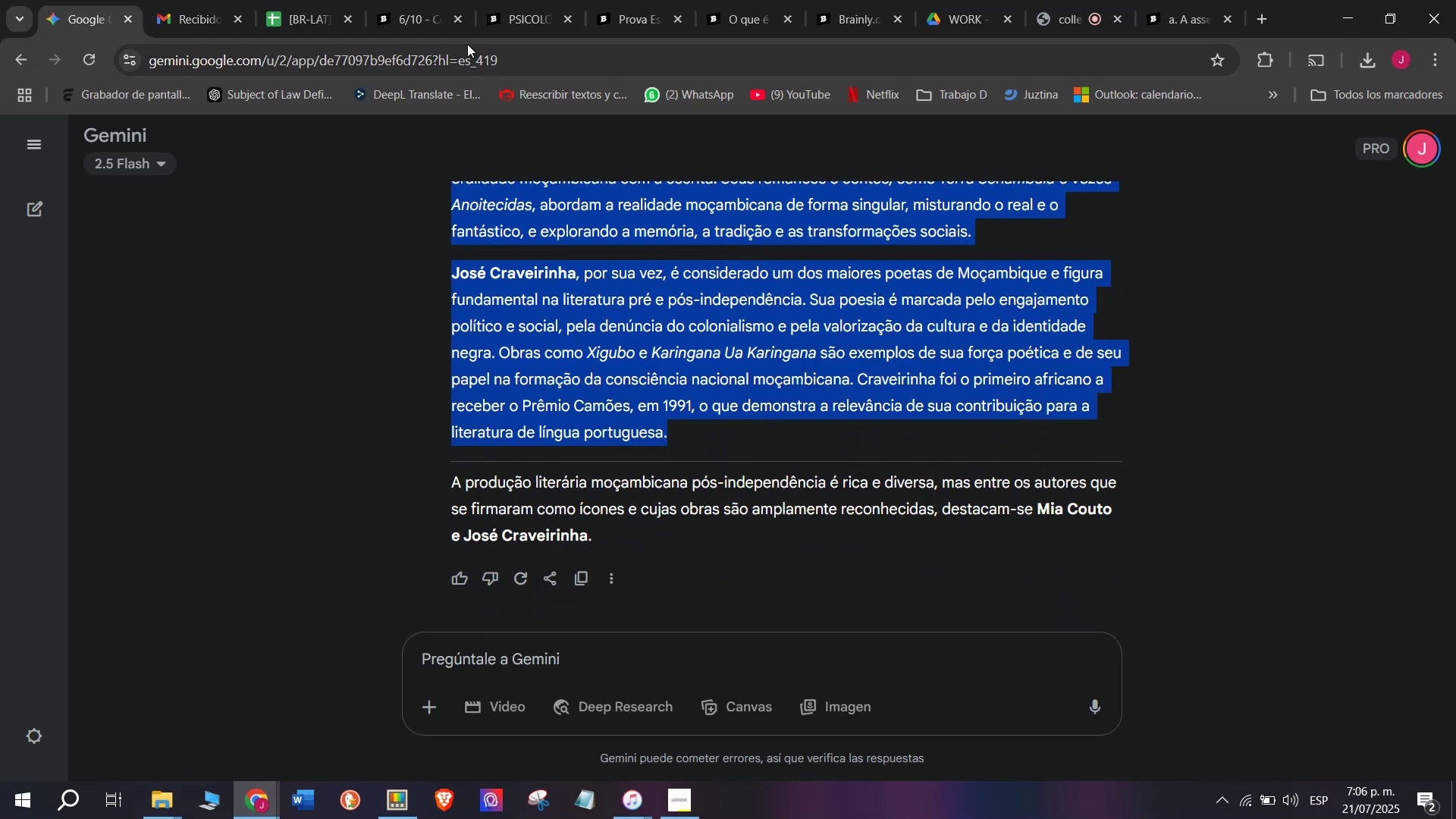 
key(Control+C)
 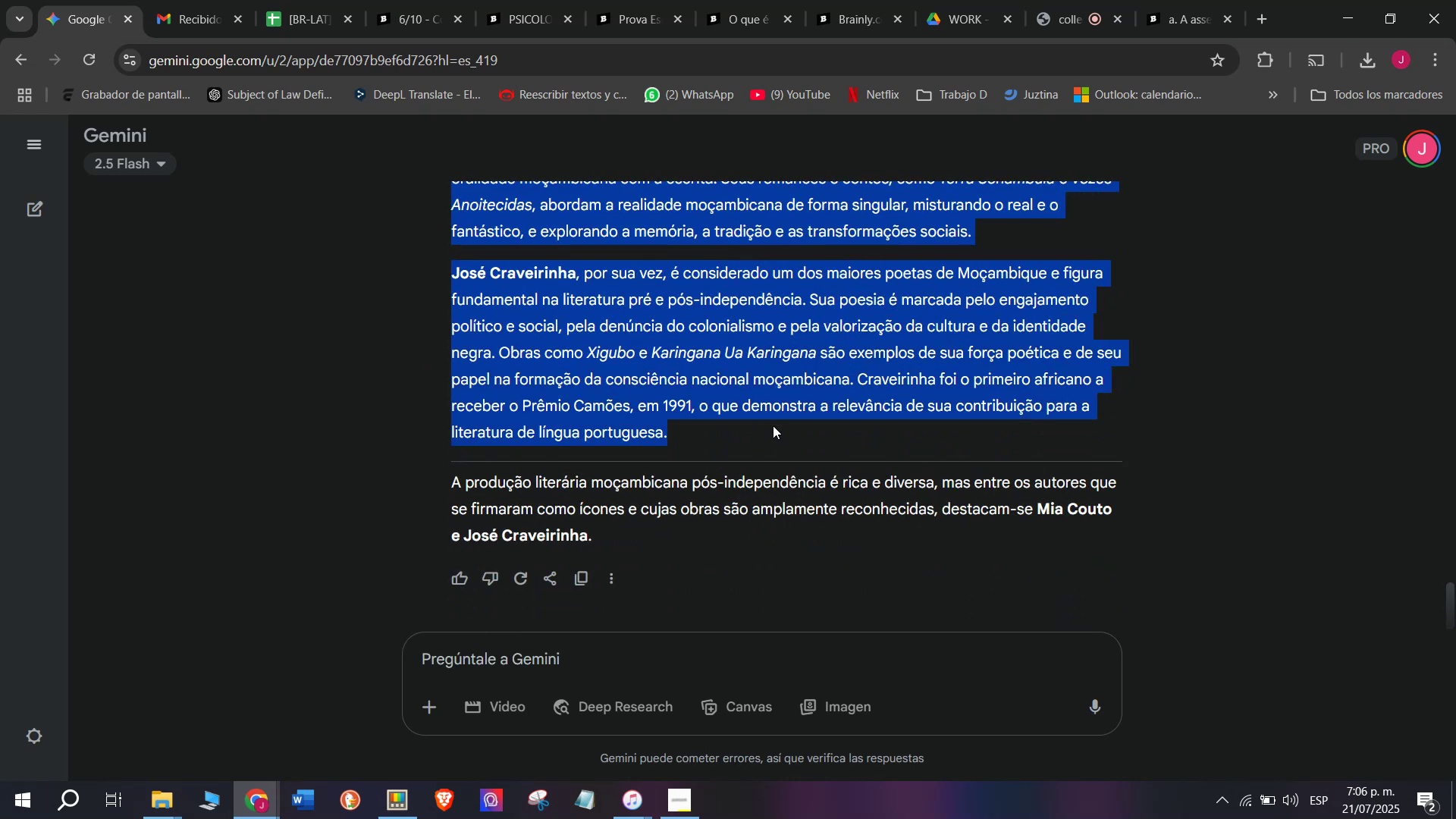 
key(Break)
 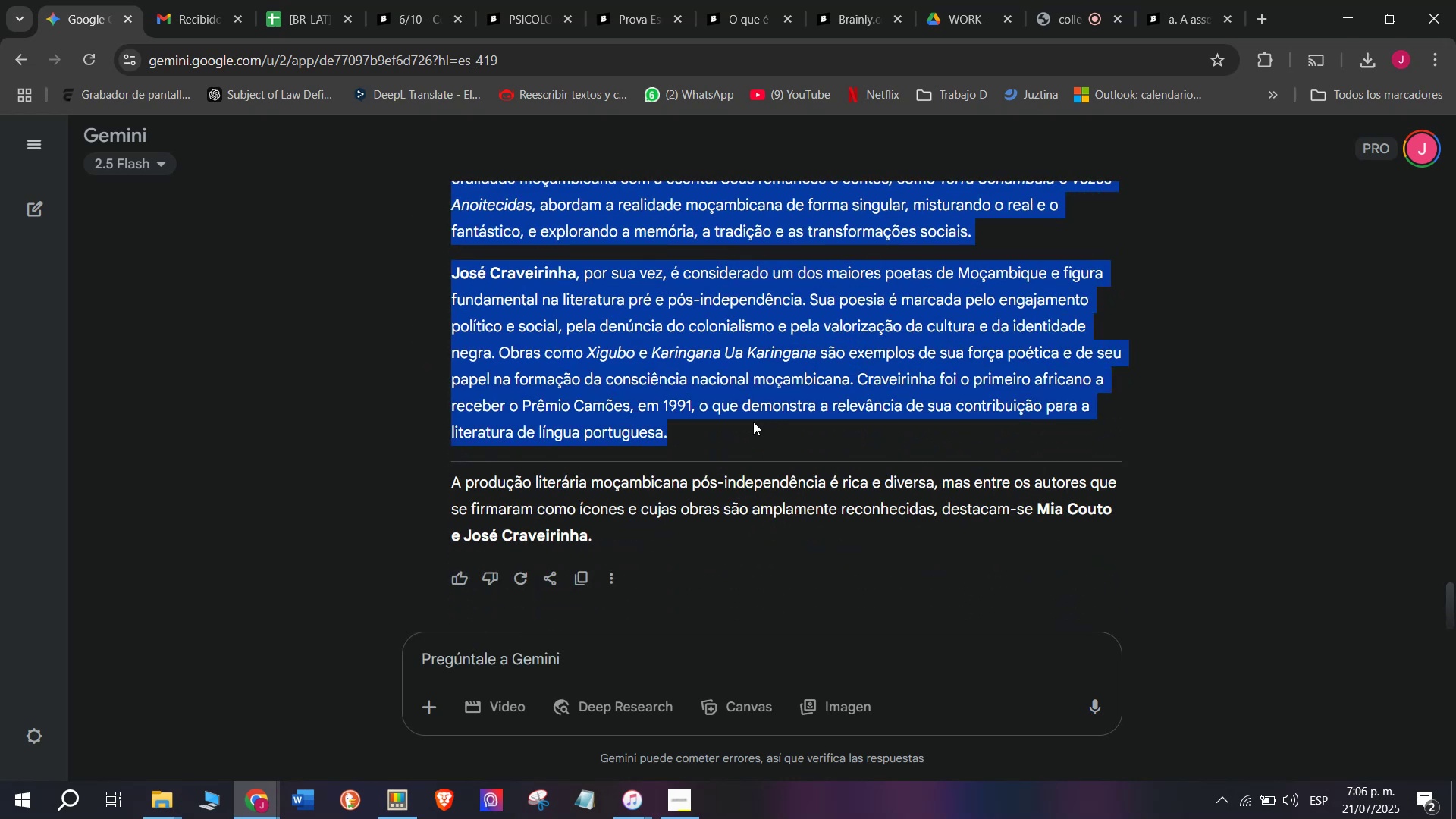 
key(Control+C)
 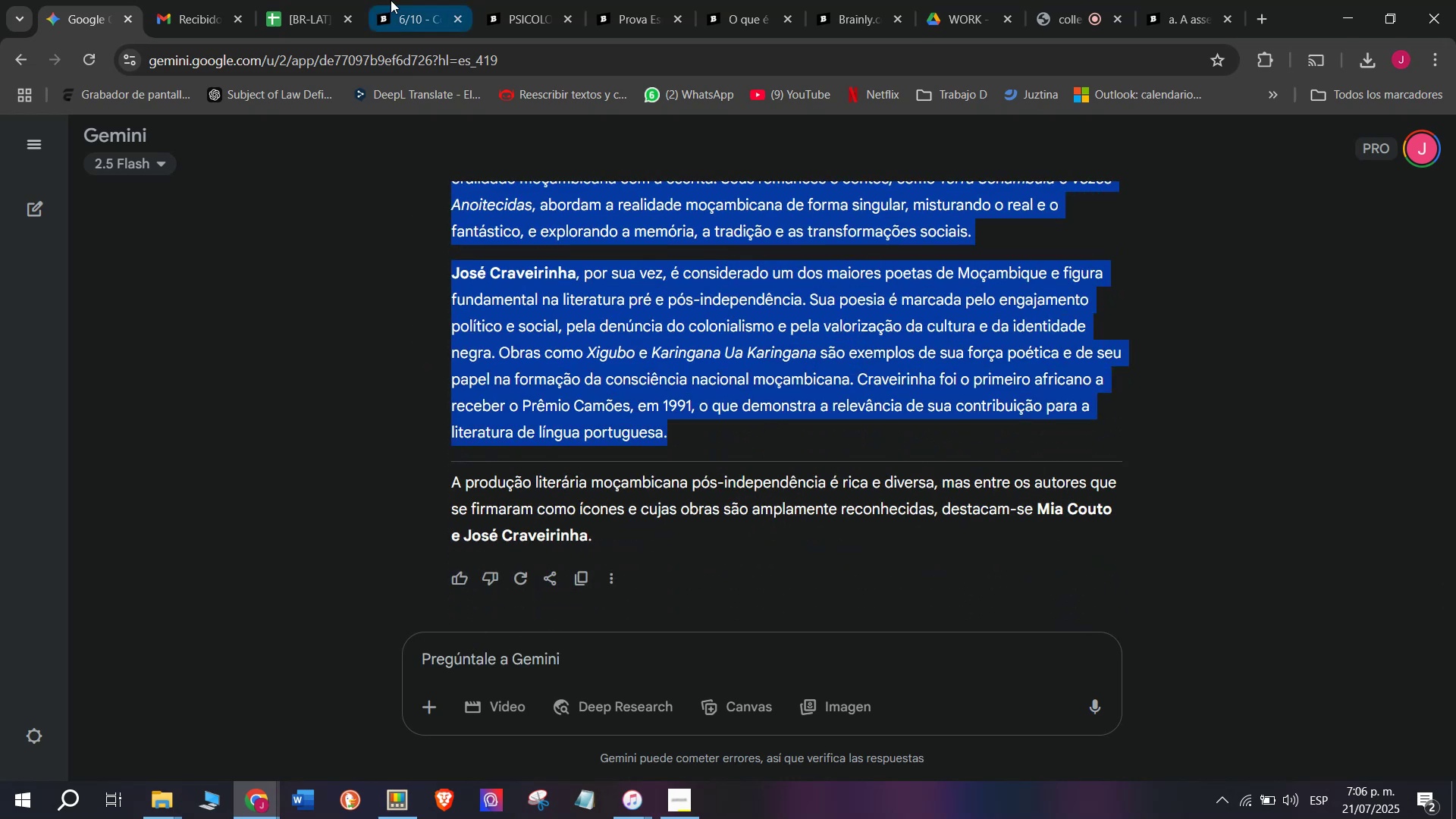 
key(Control+ControlLeft)
 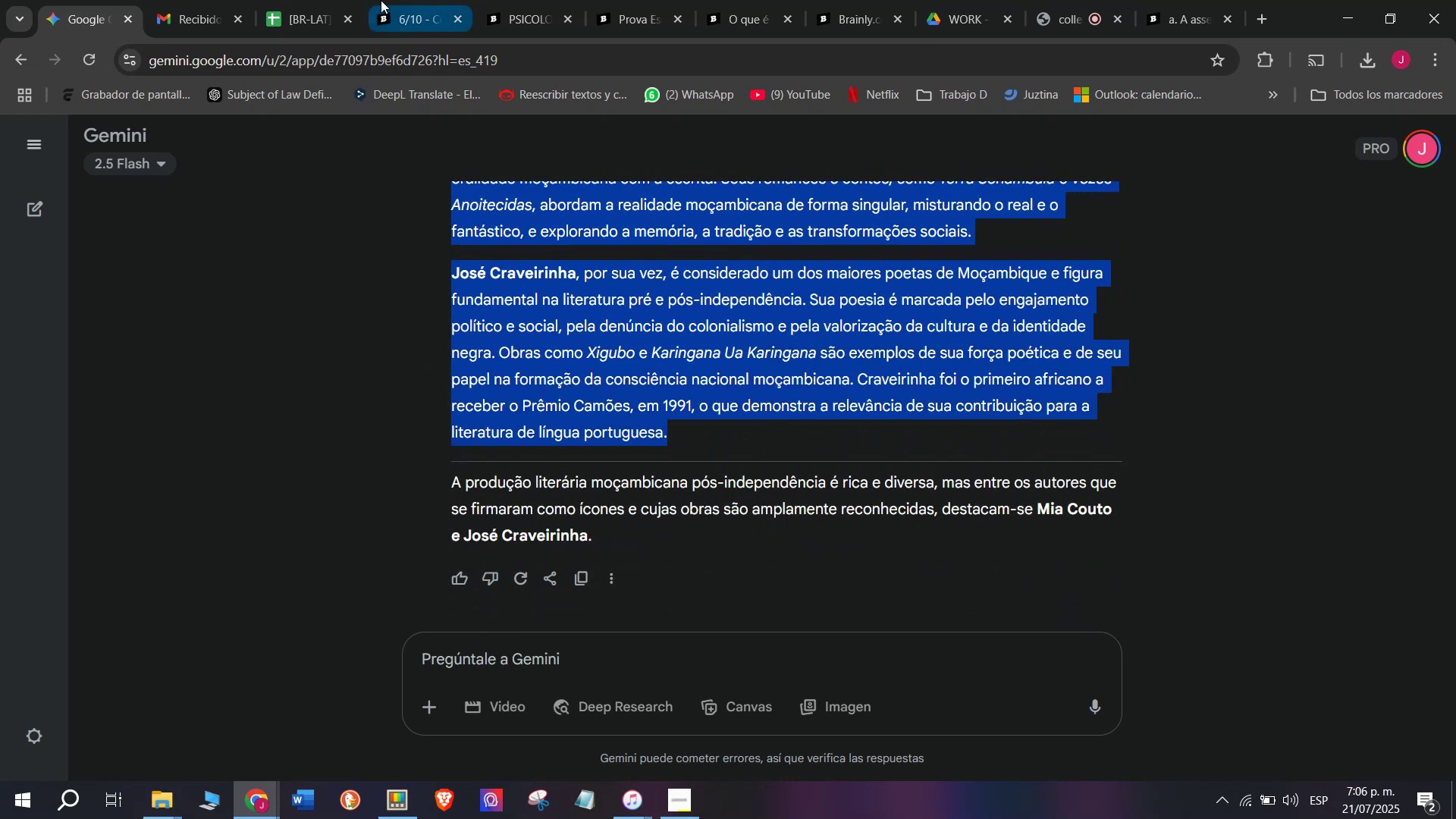 
left_click([399, 0])
 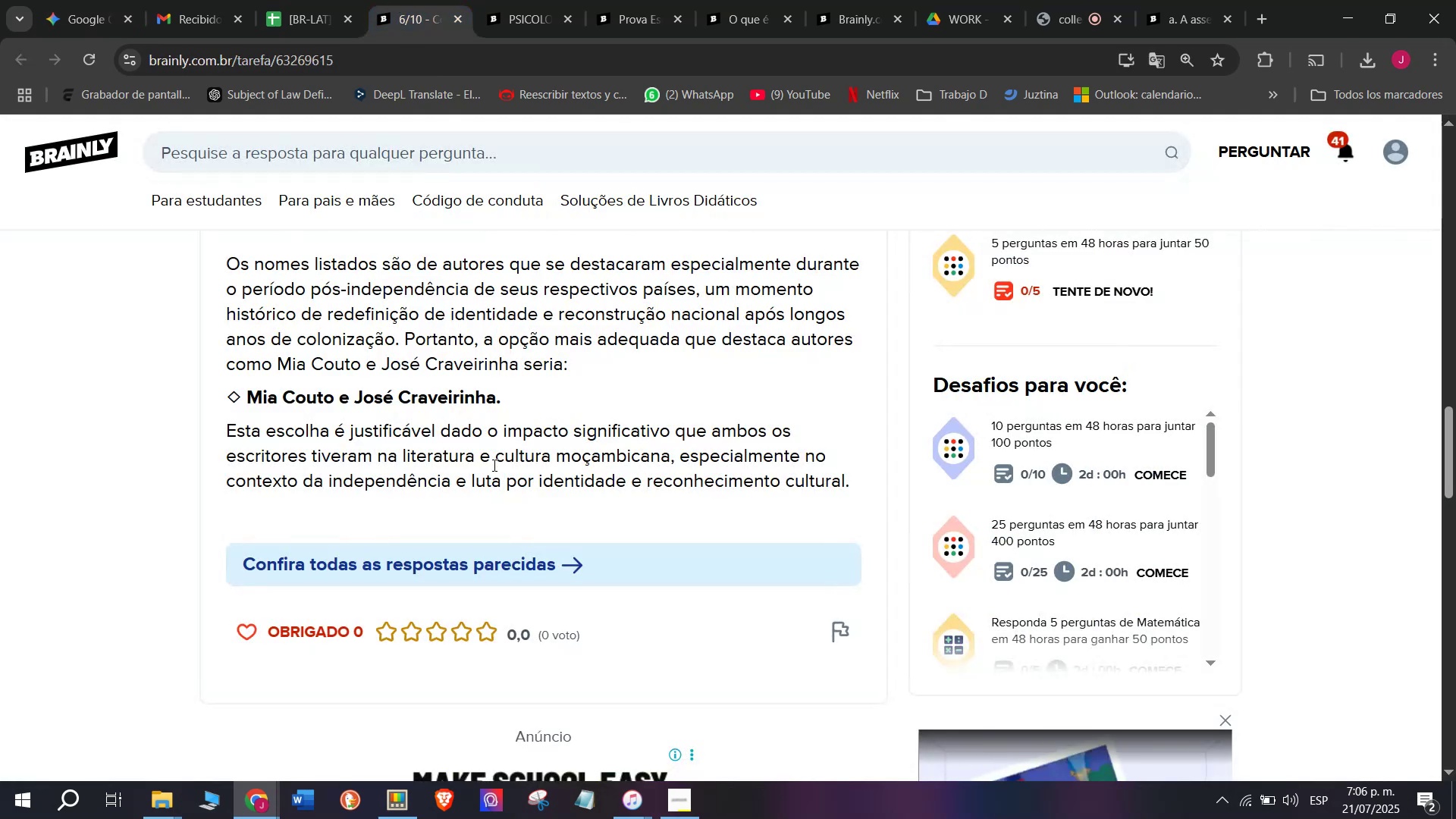 
scroll: coordinate [504, 501], scroll_direction: up, amount: 8.0
 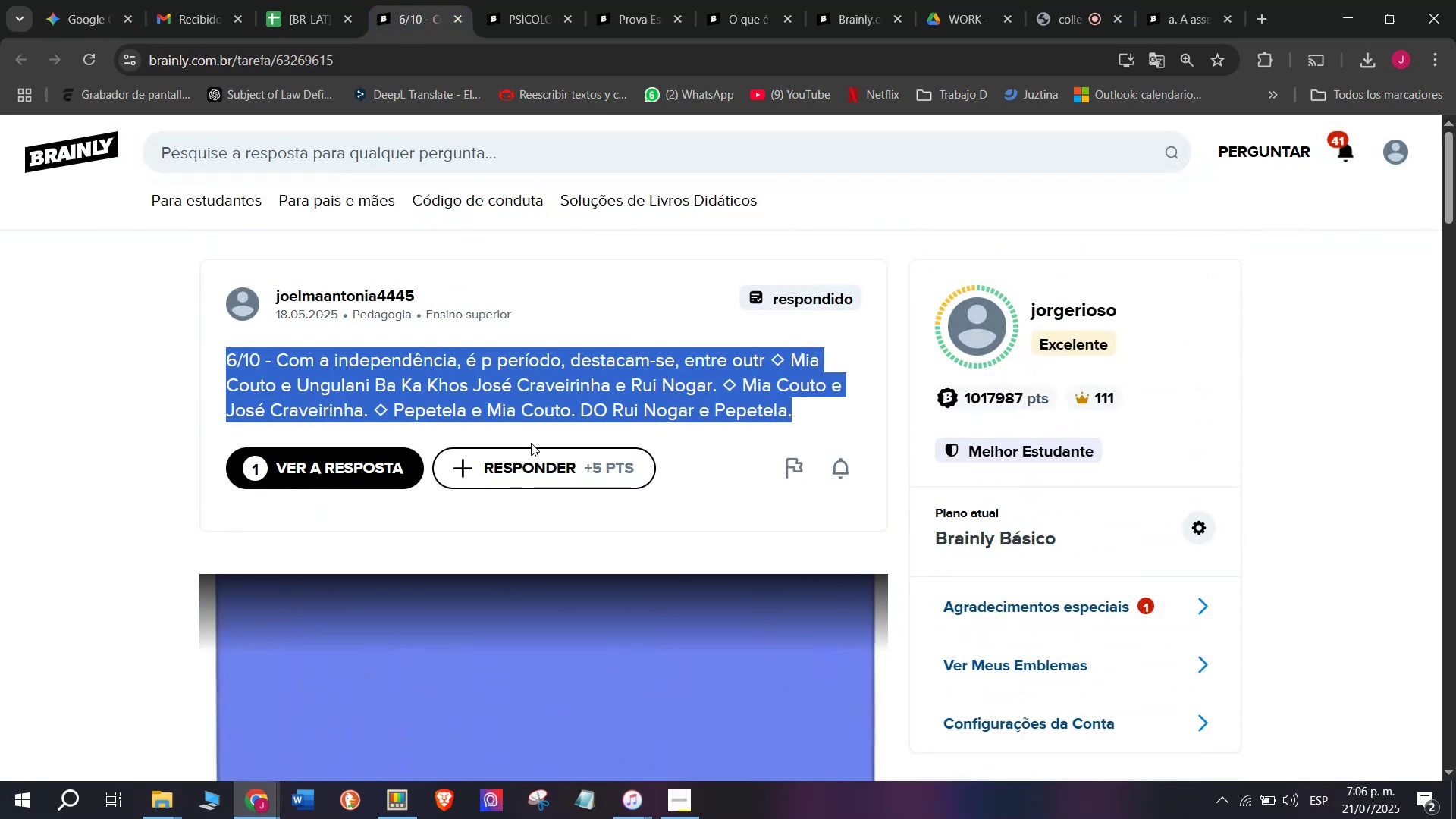 
left_click([551, 482])
 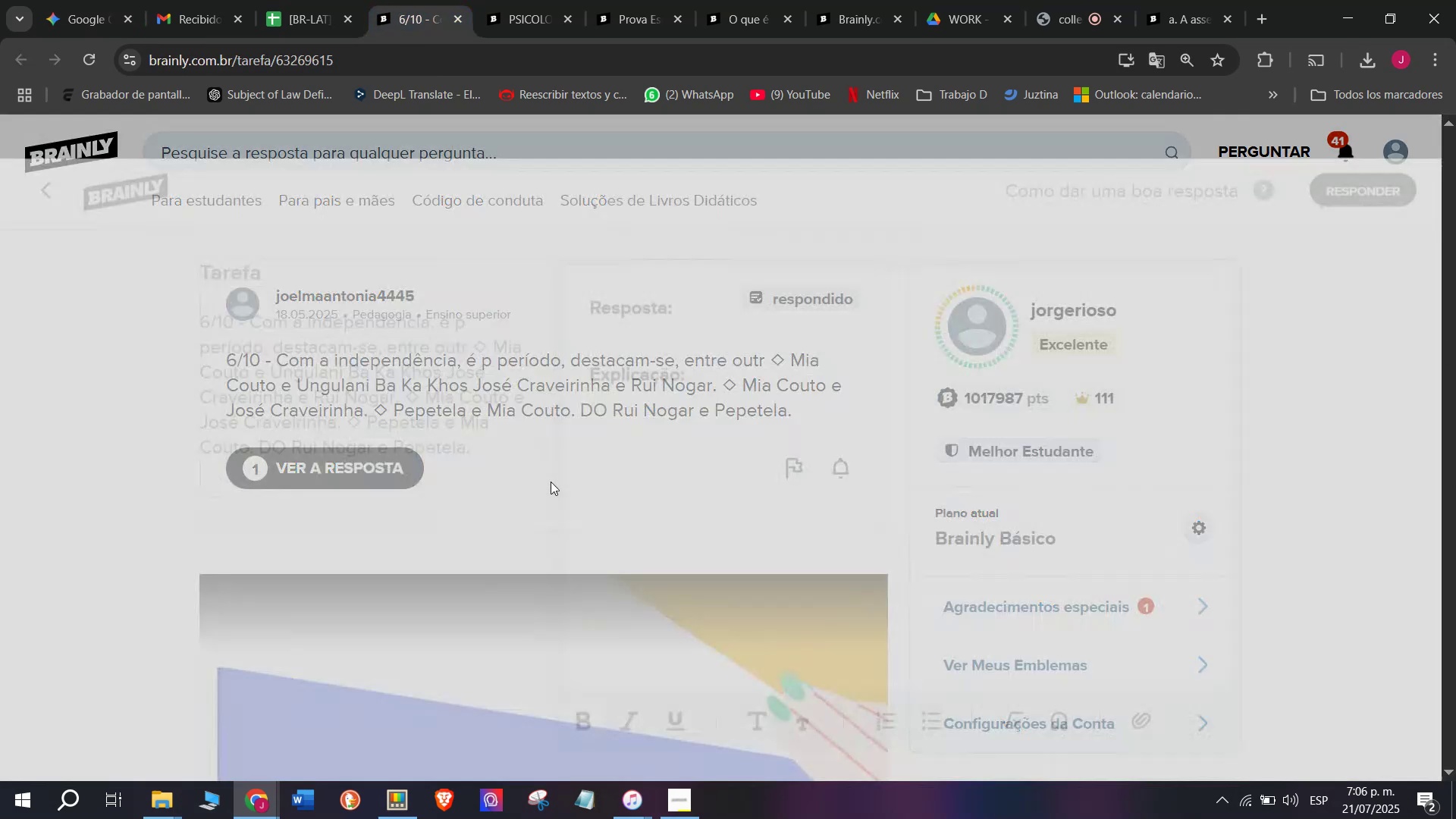 
left_click_drag(start_coordinate=[798, 494], to_coordinate=[403, 233])
 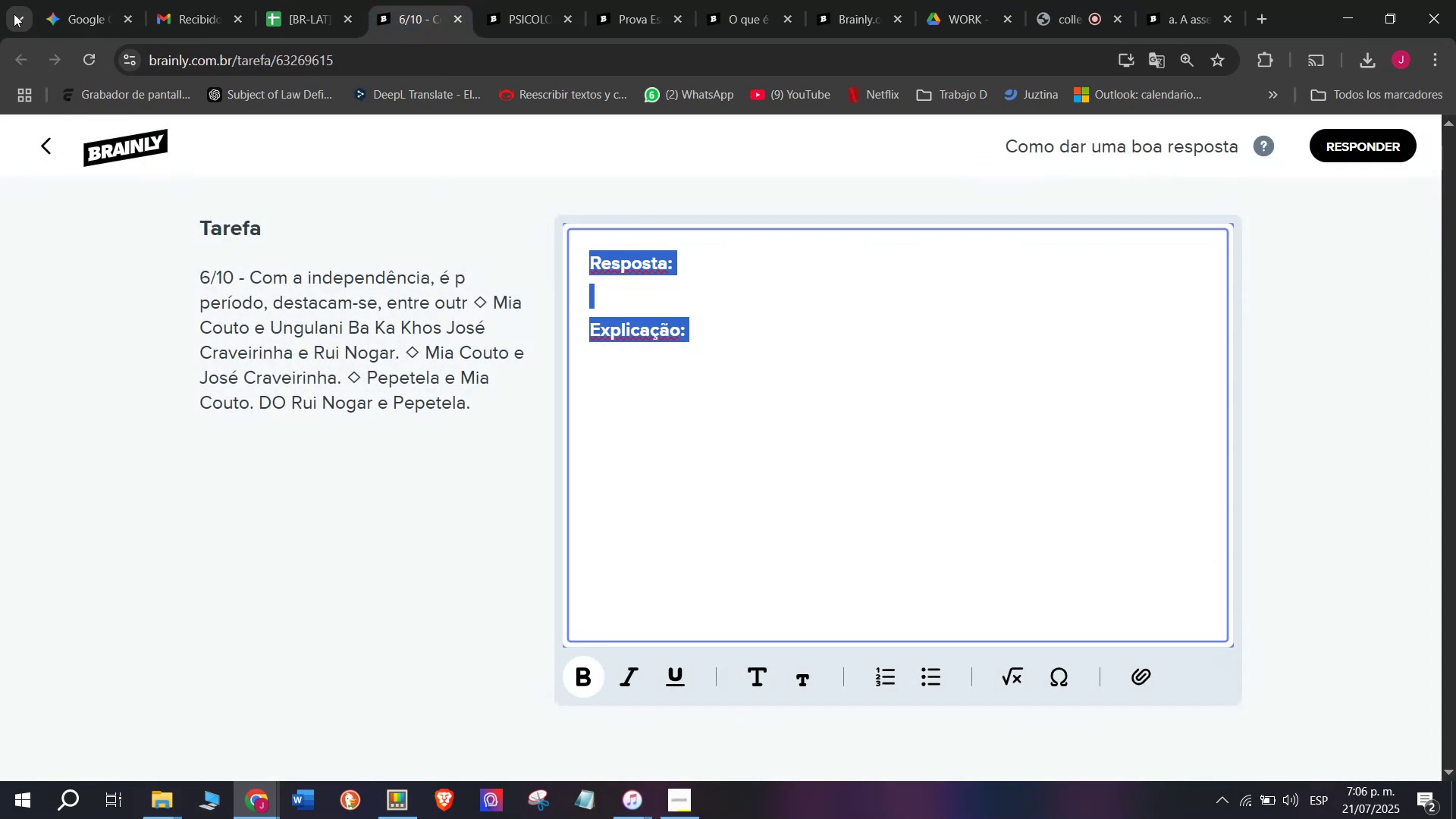 
key(Control+V)
 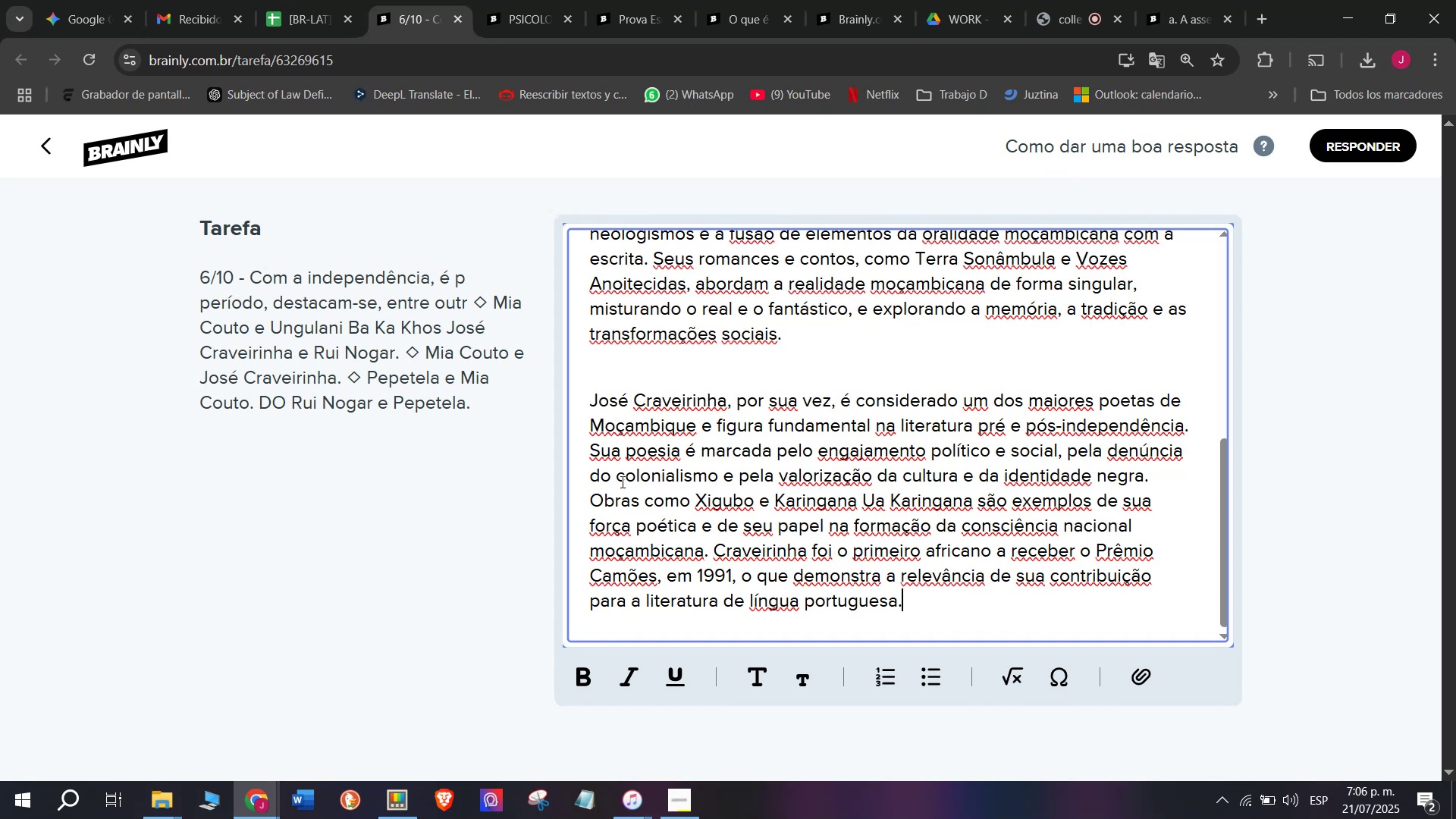 
key(Z)
 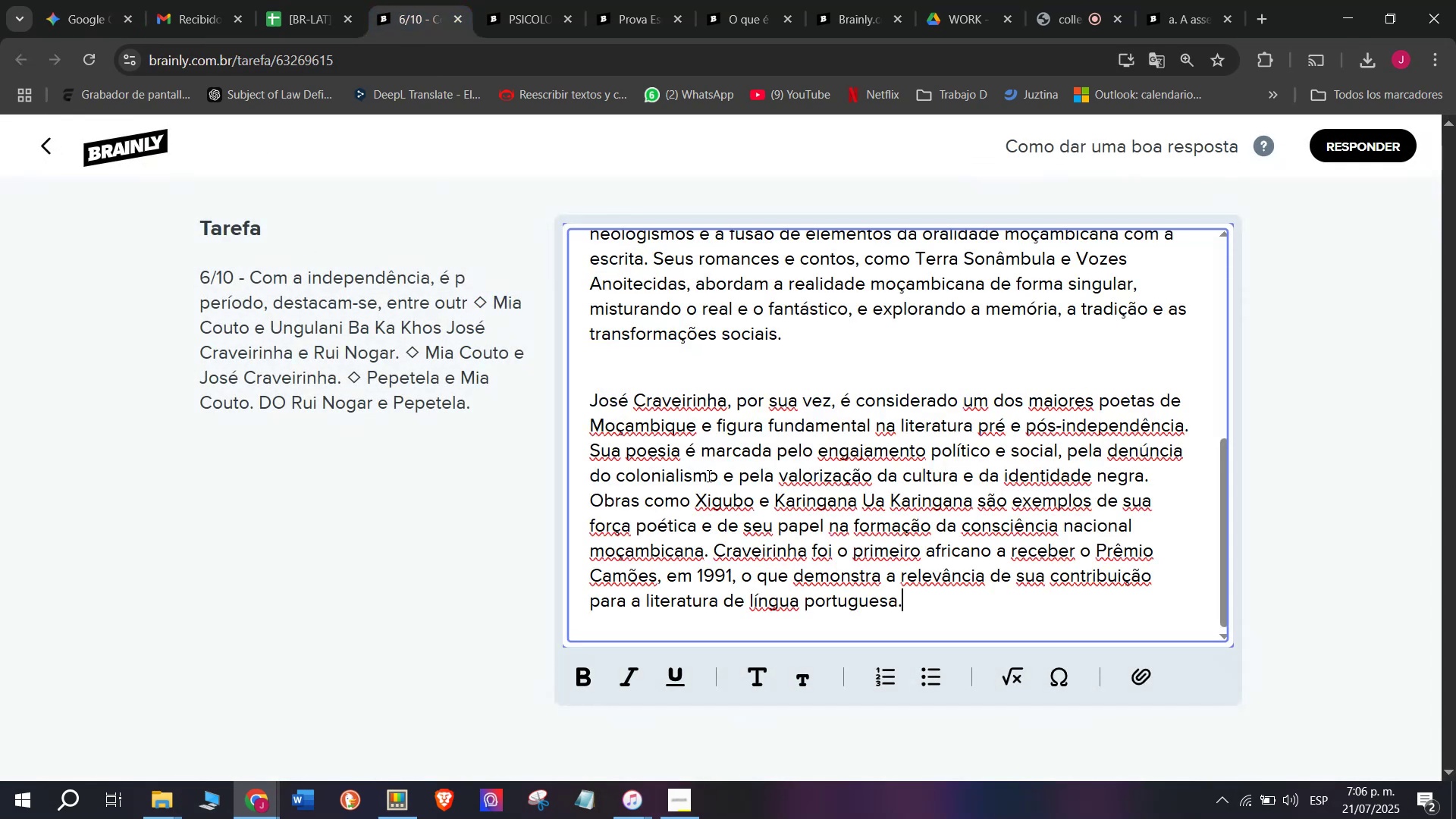 
key(Control+ControlLeft)
 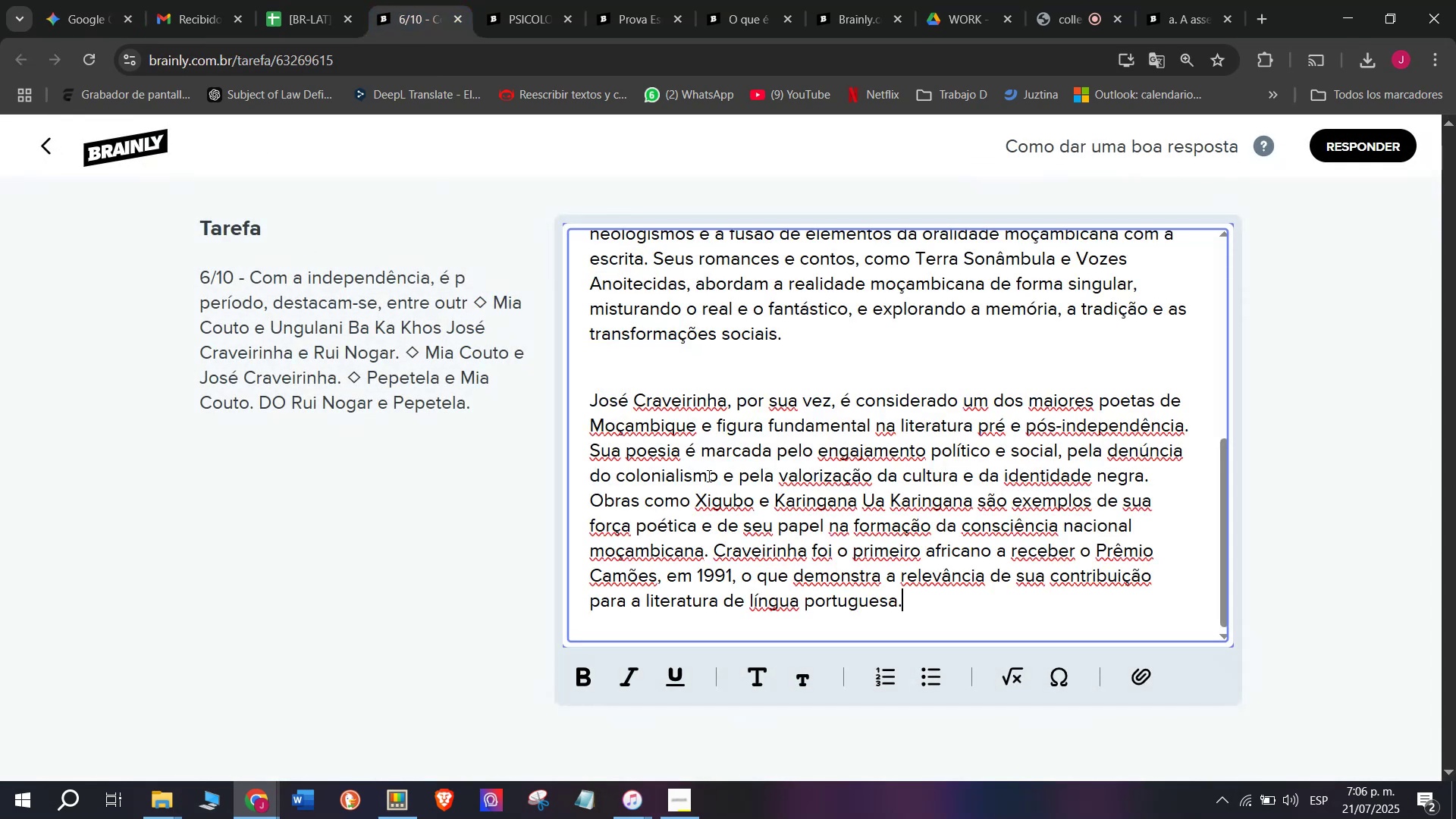 
double_click([583, 503])
 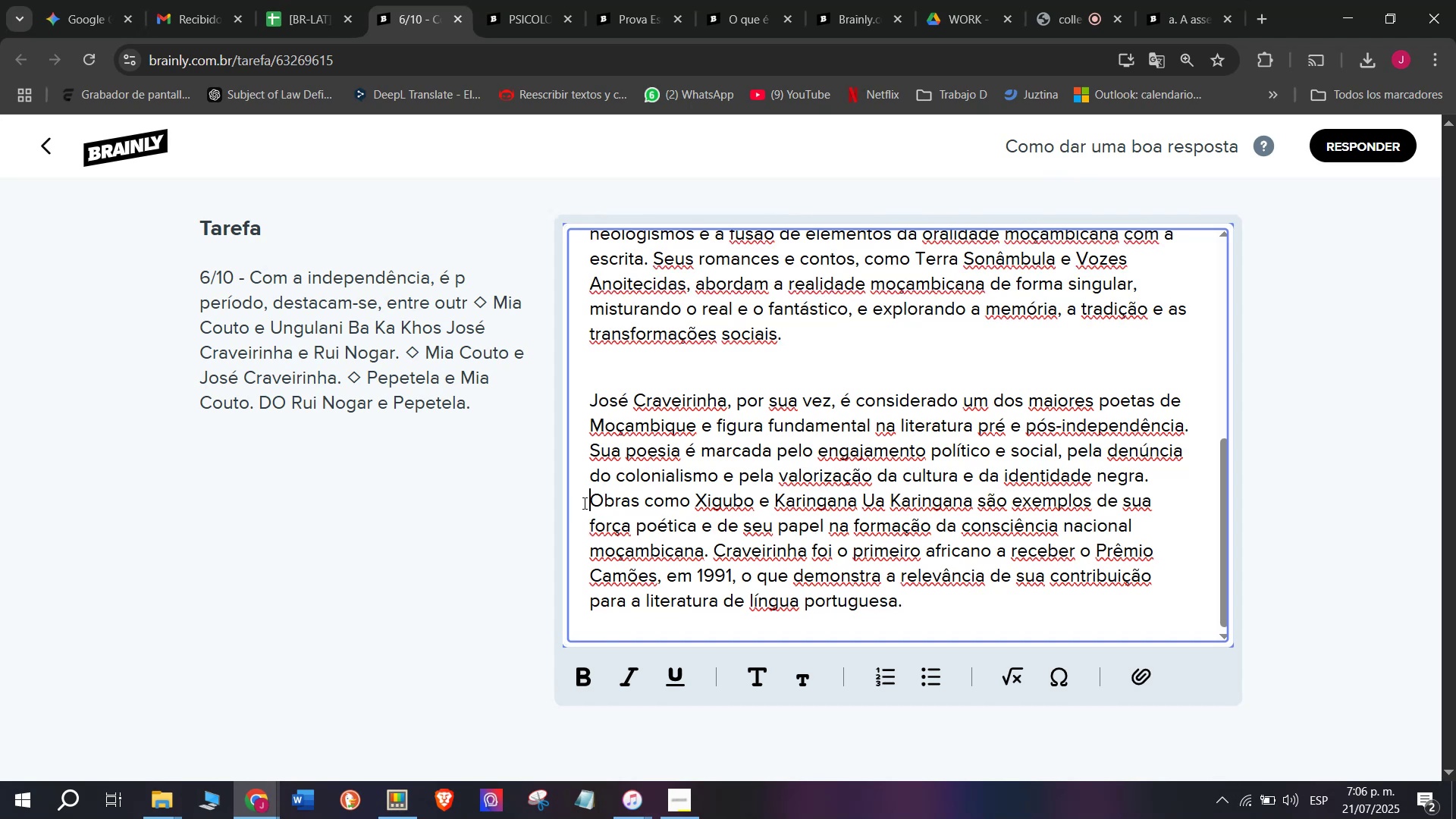 
key(Enter)
 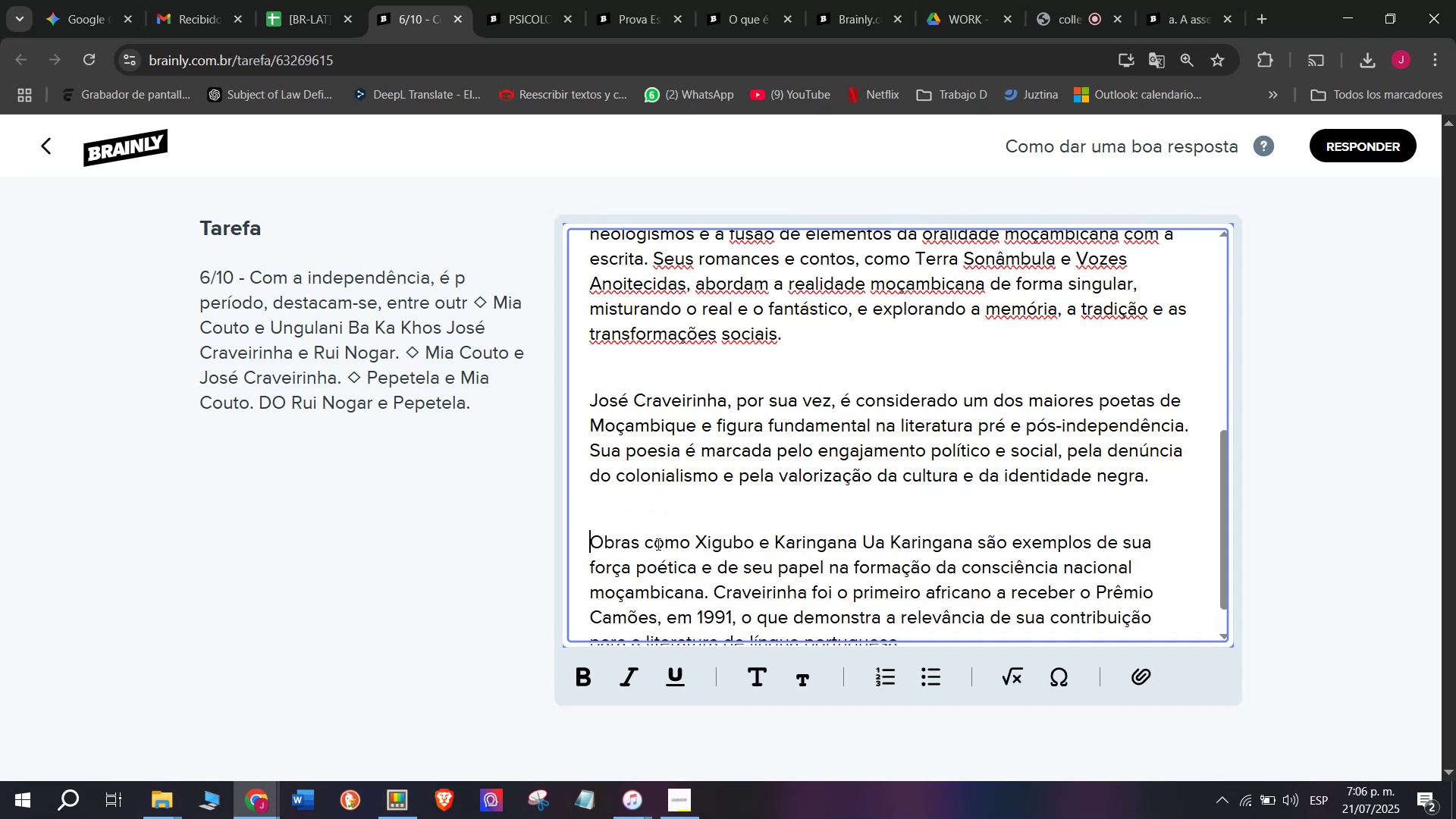 
key(W)
 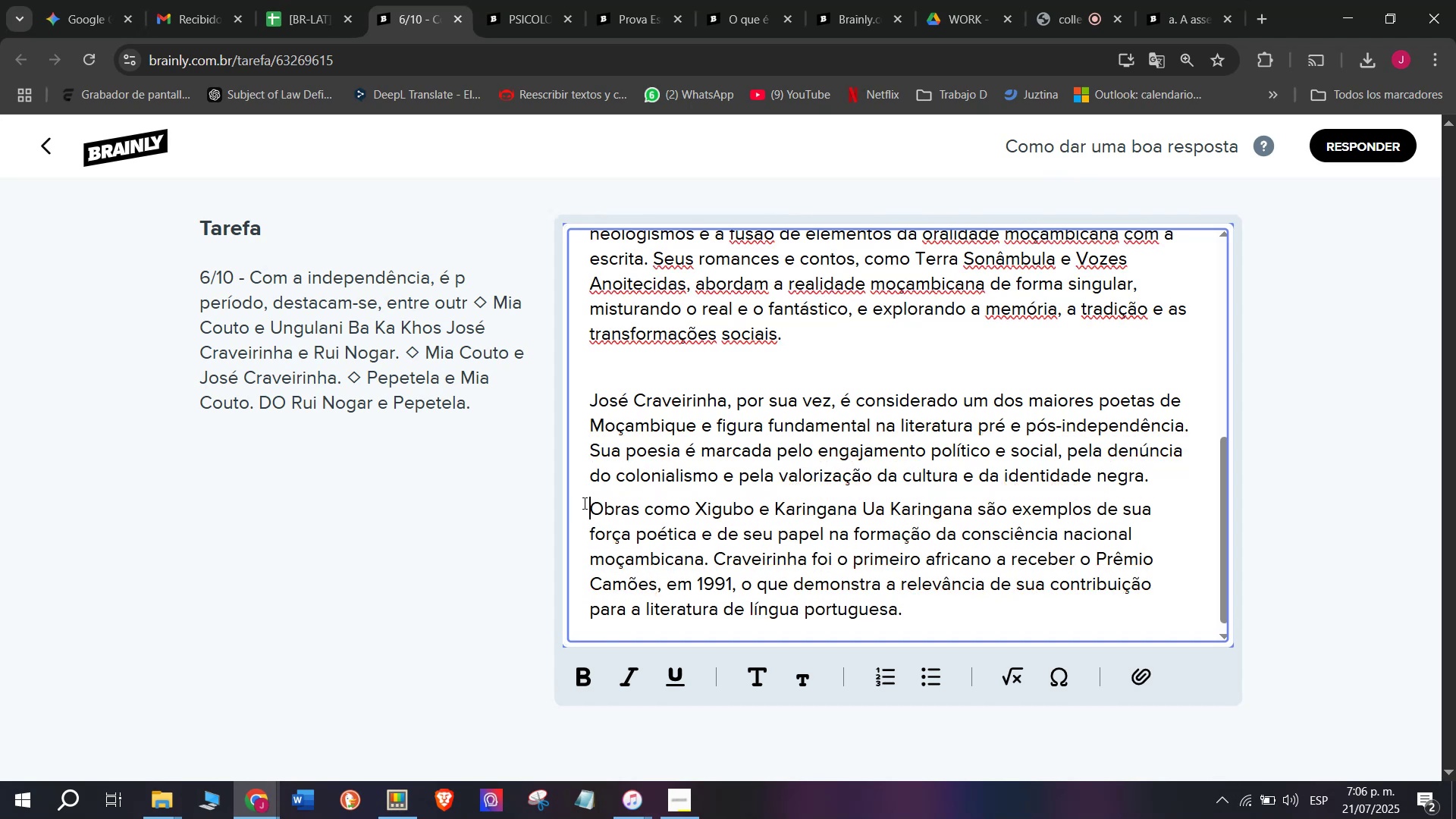 
key(W)
 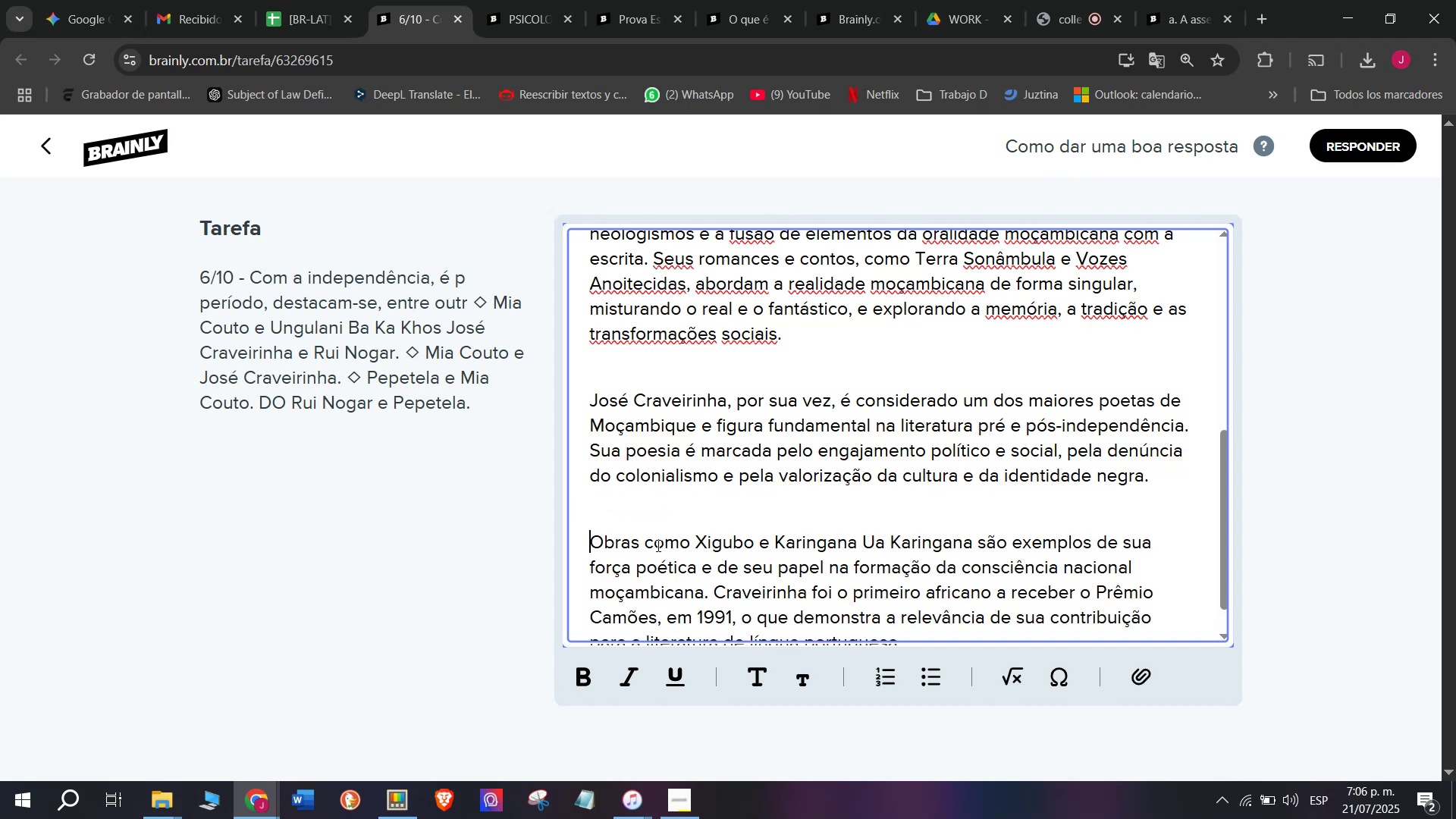 
key(Enter)
 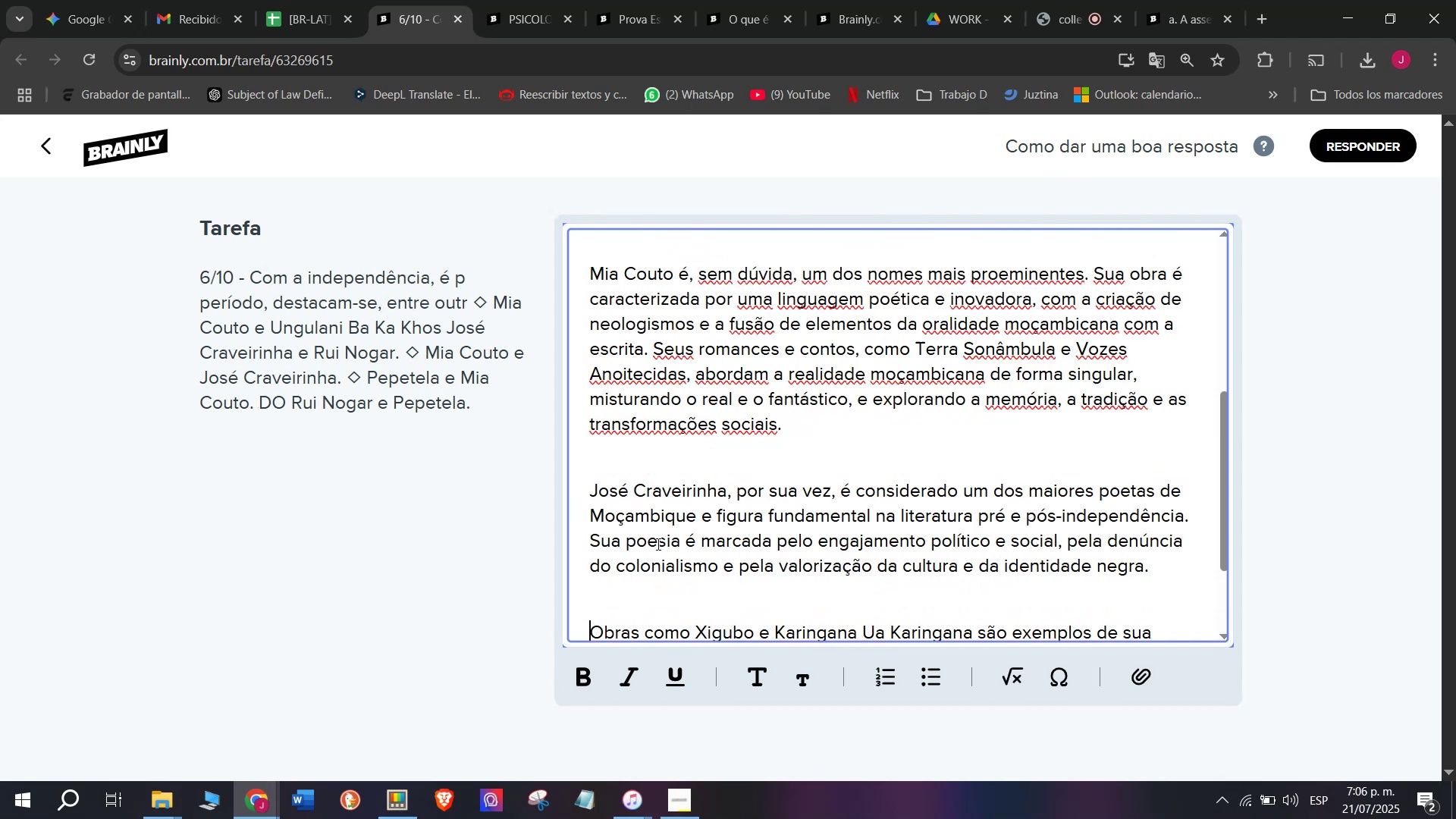 
scroll: coordinate [708, 465], scroll_direction: up, amount: 5.0
 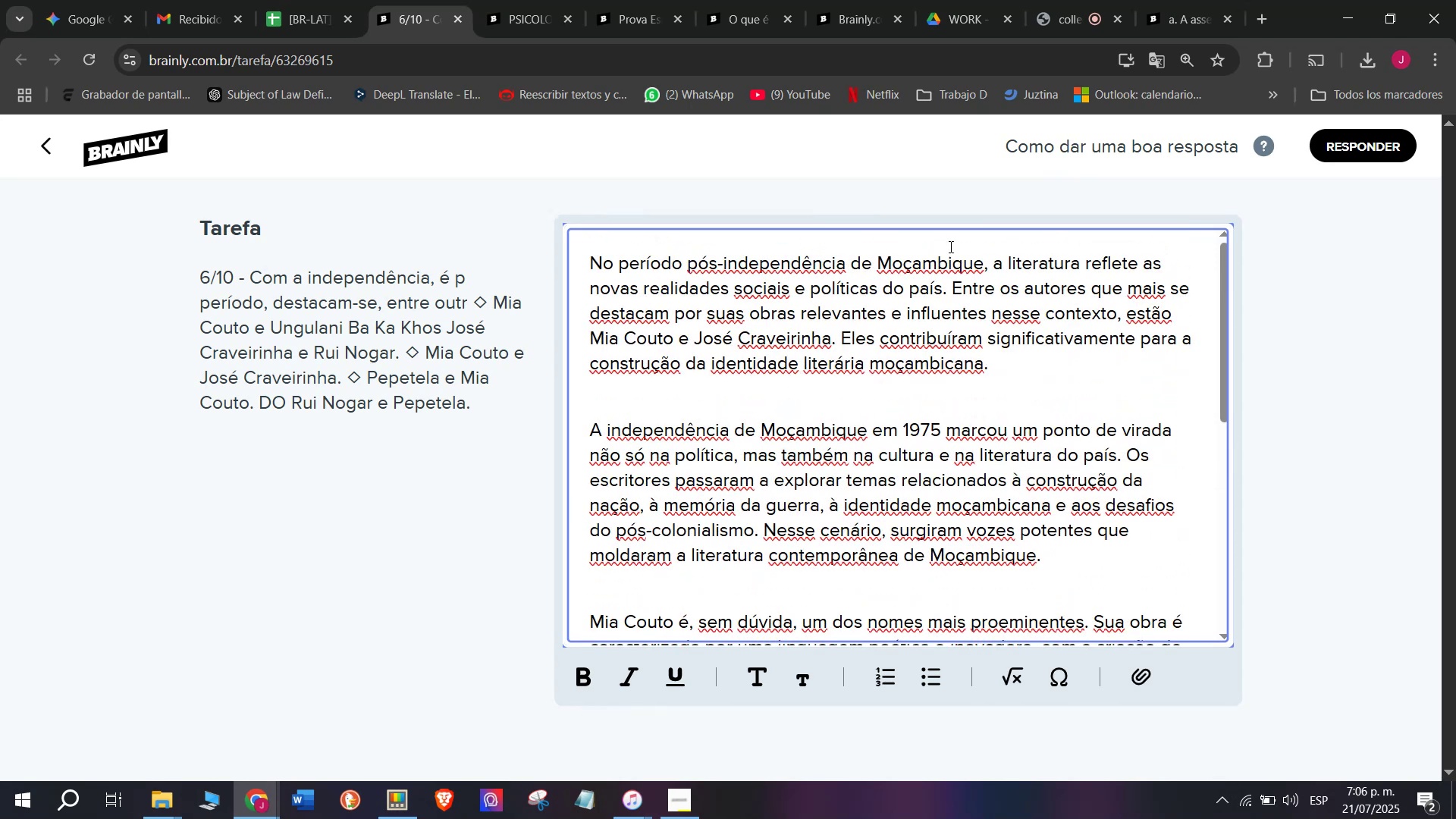 
left_click_drag(start_coordinate=[987, 262], to_coordinate=[686, 248])
 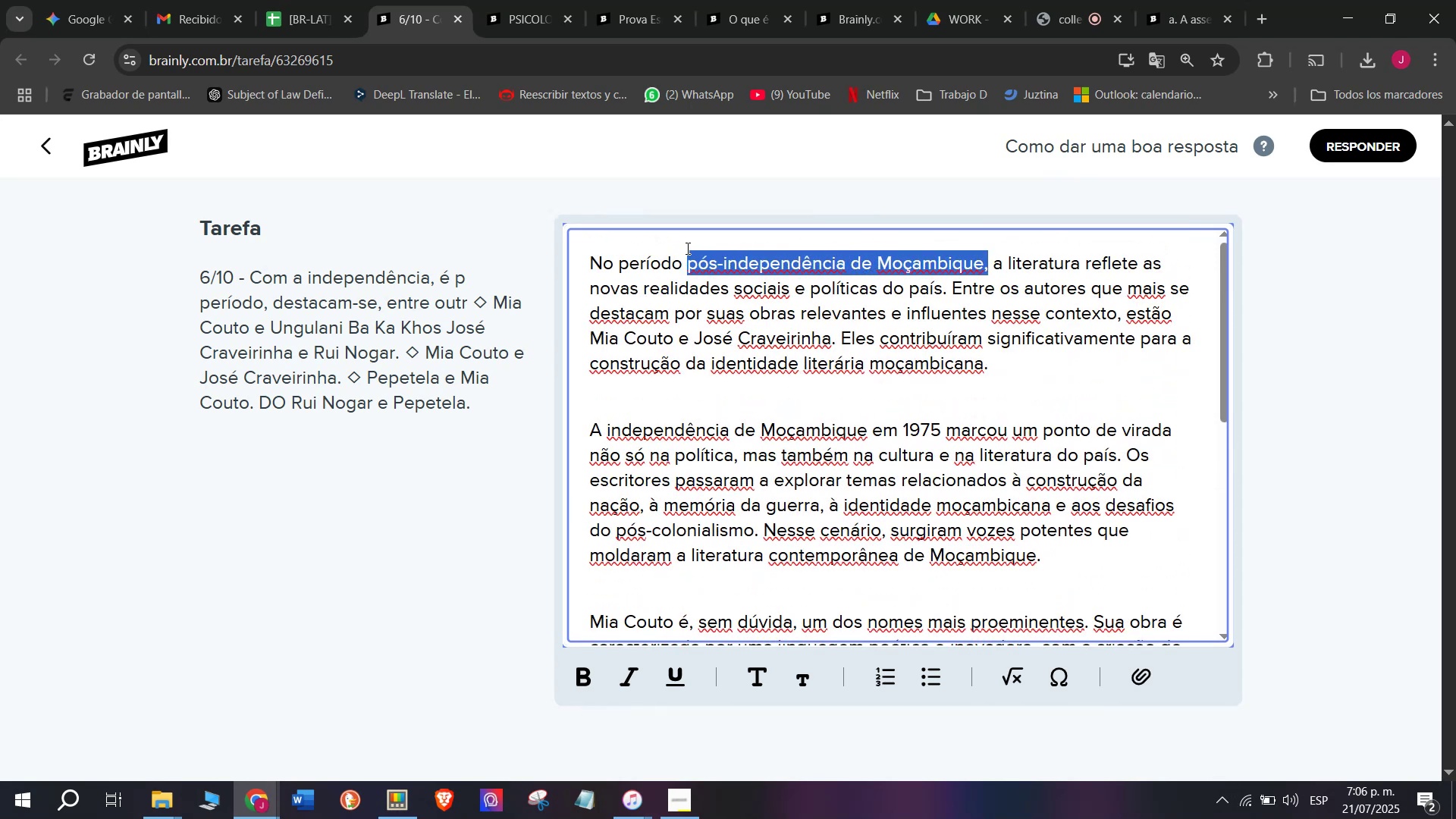 
key(X)
 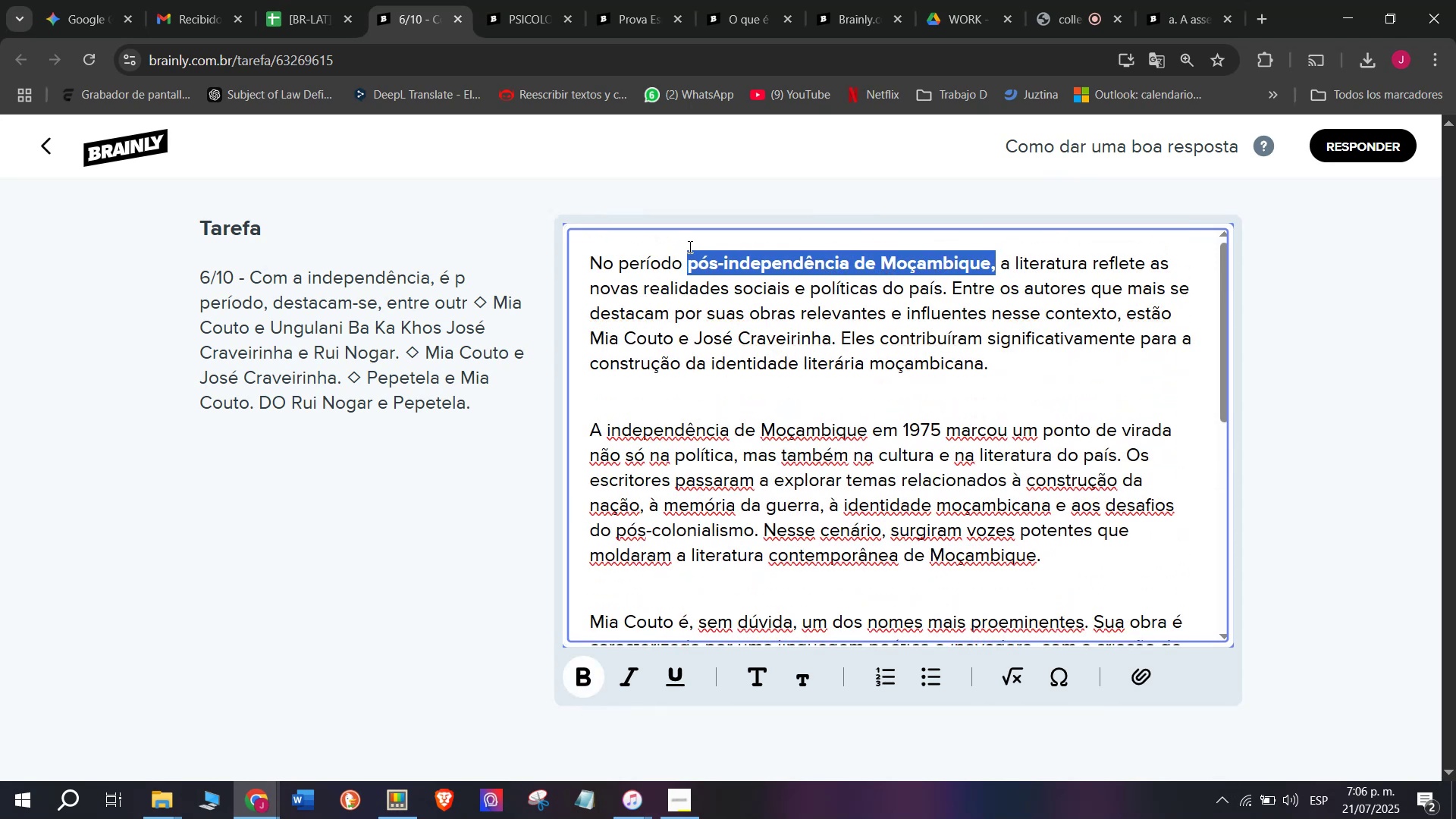 
key(Control+ControlLeft)
 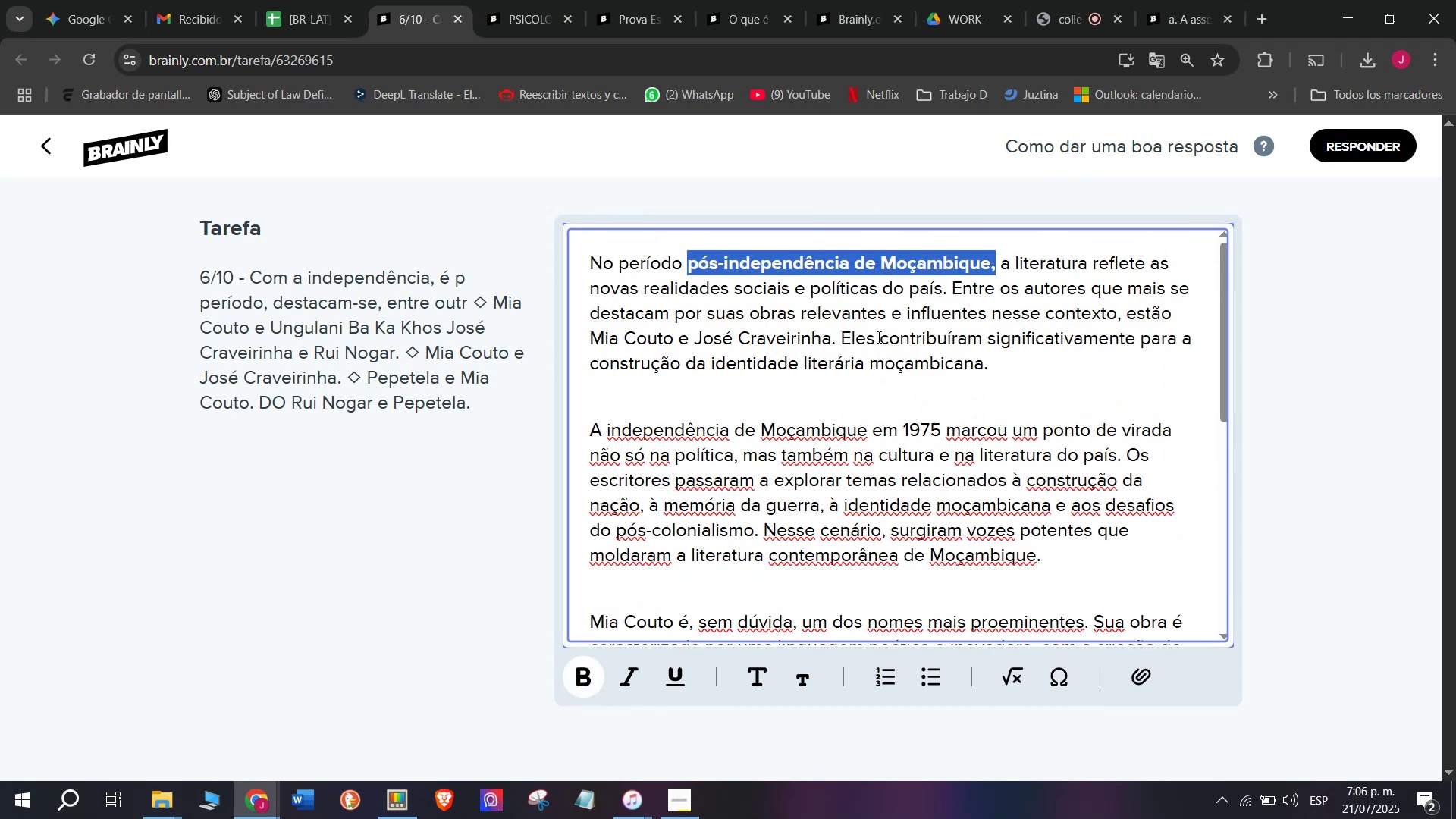 
key(Control+B)
 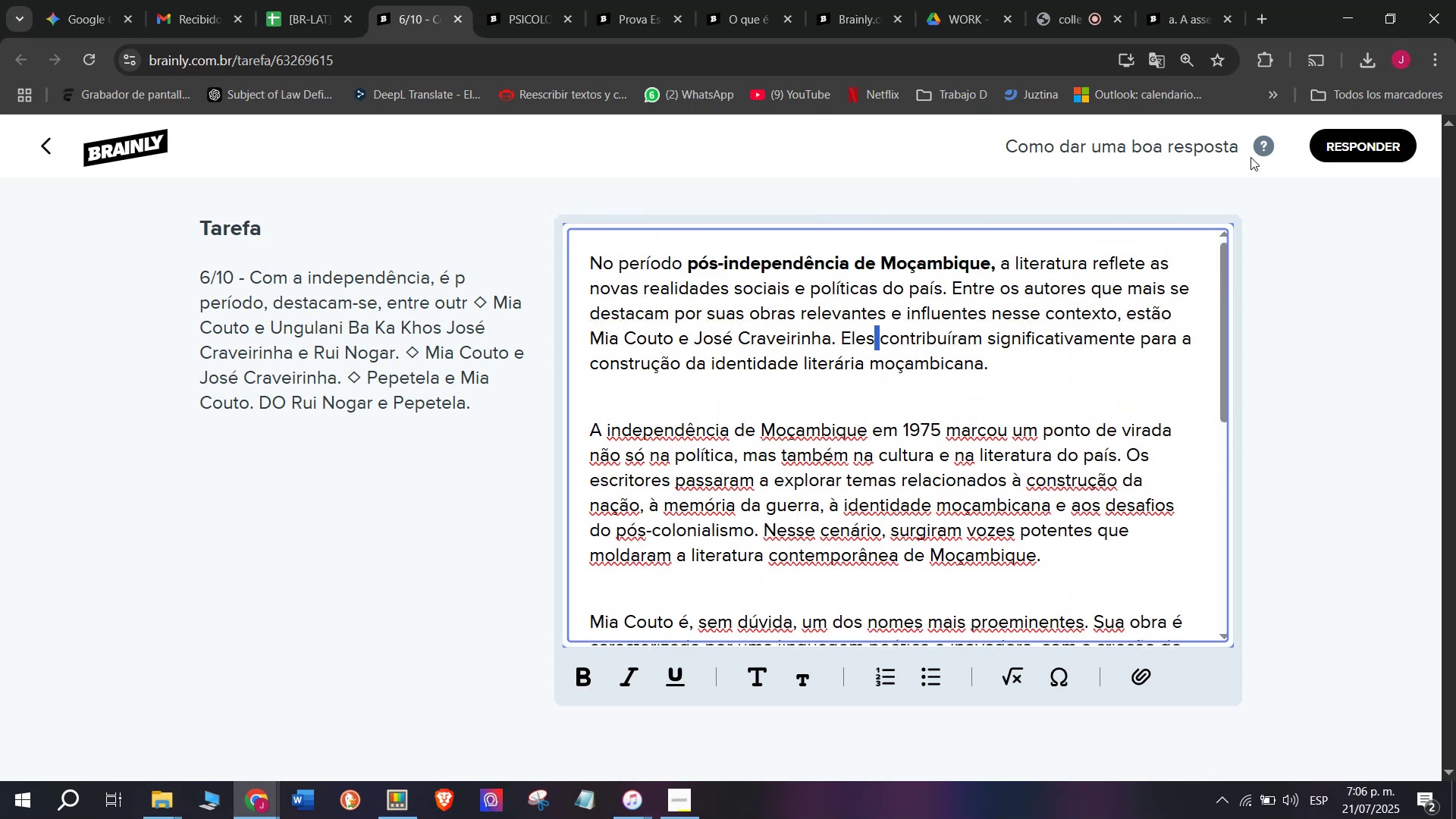 
left_click([1351, 144])
 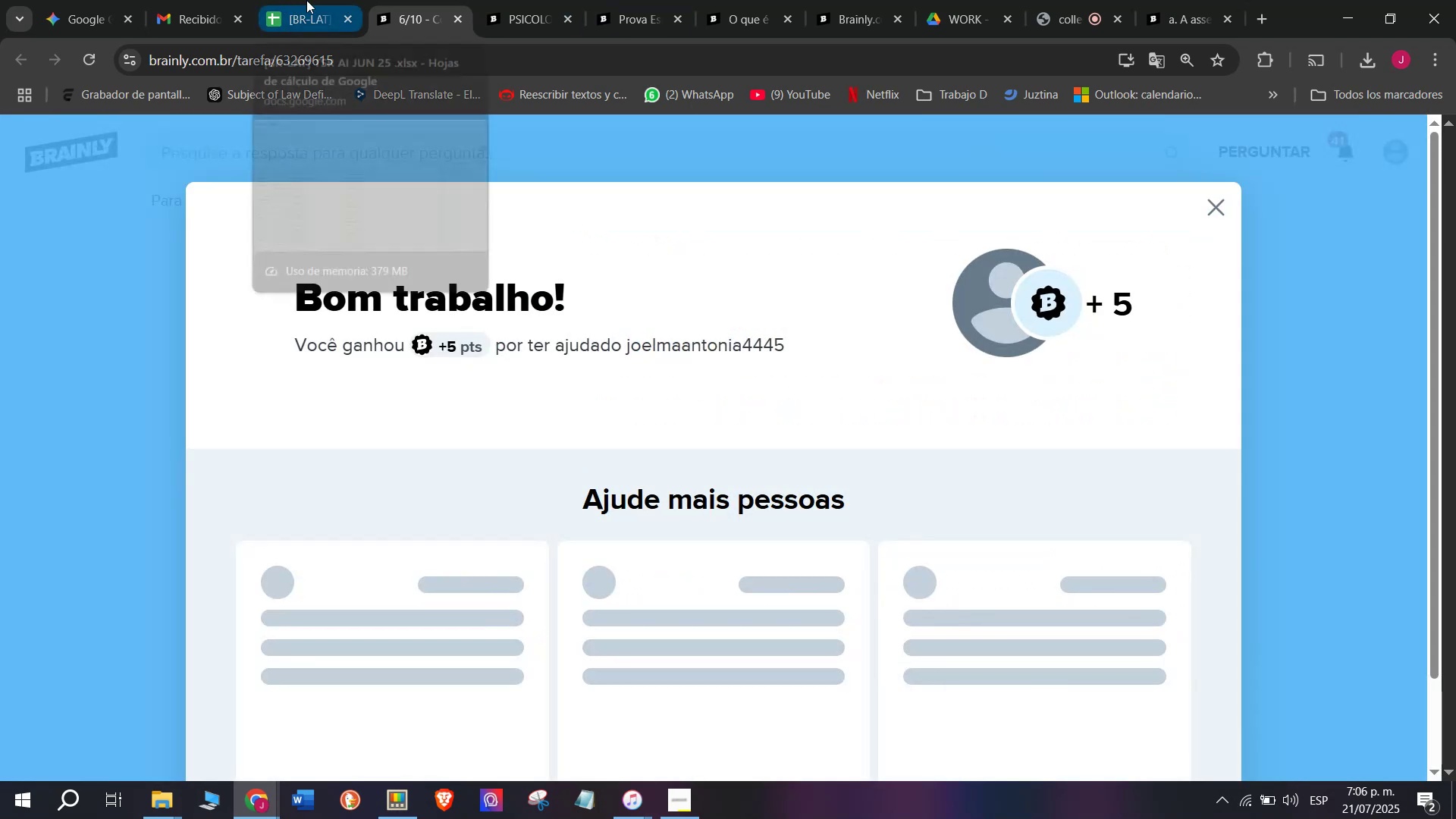 
left_click([306, 0])
 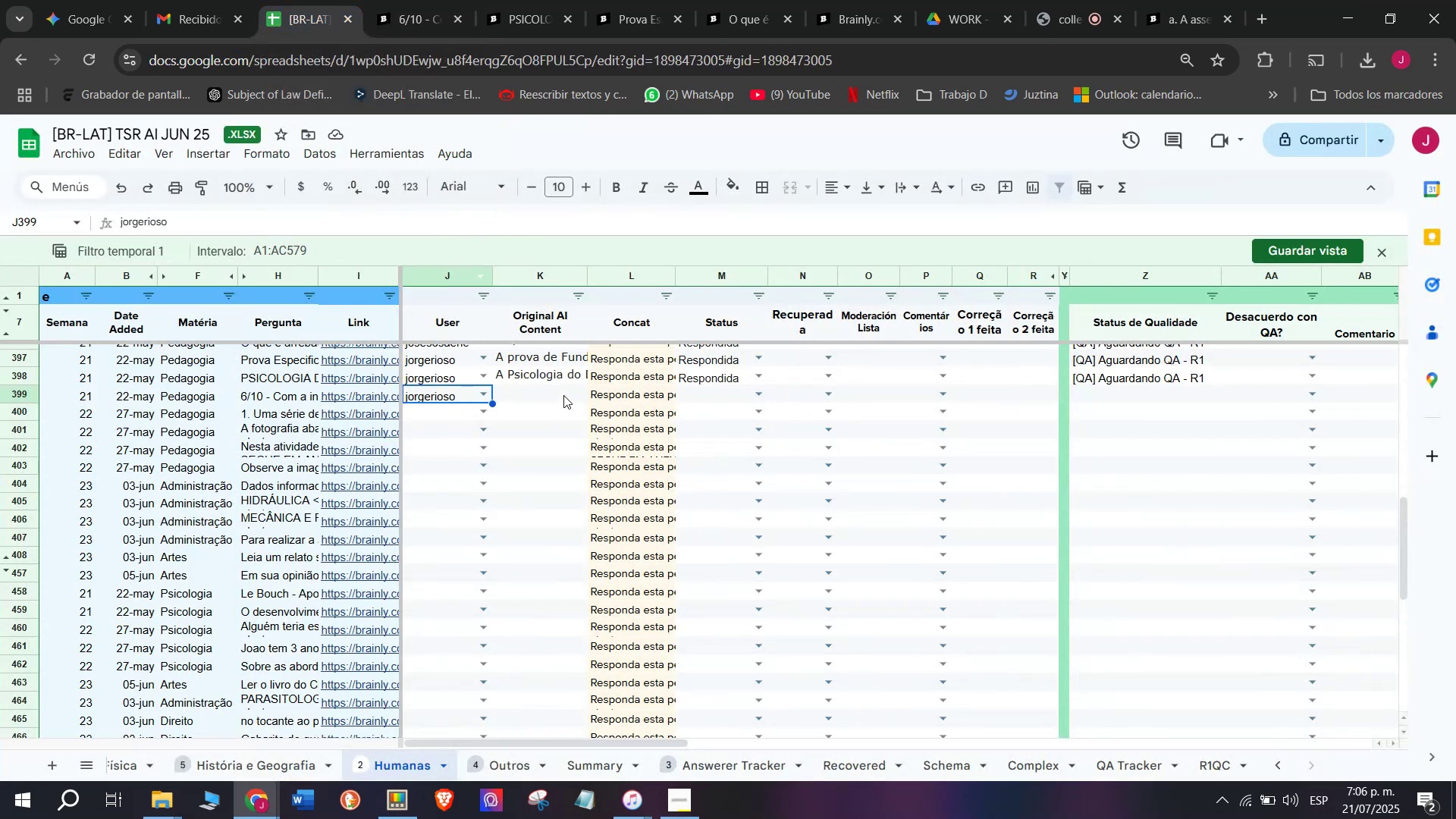 
double_click([563, 393])
 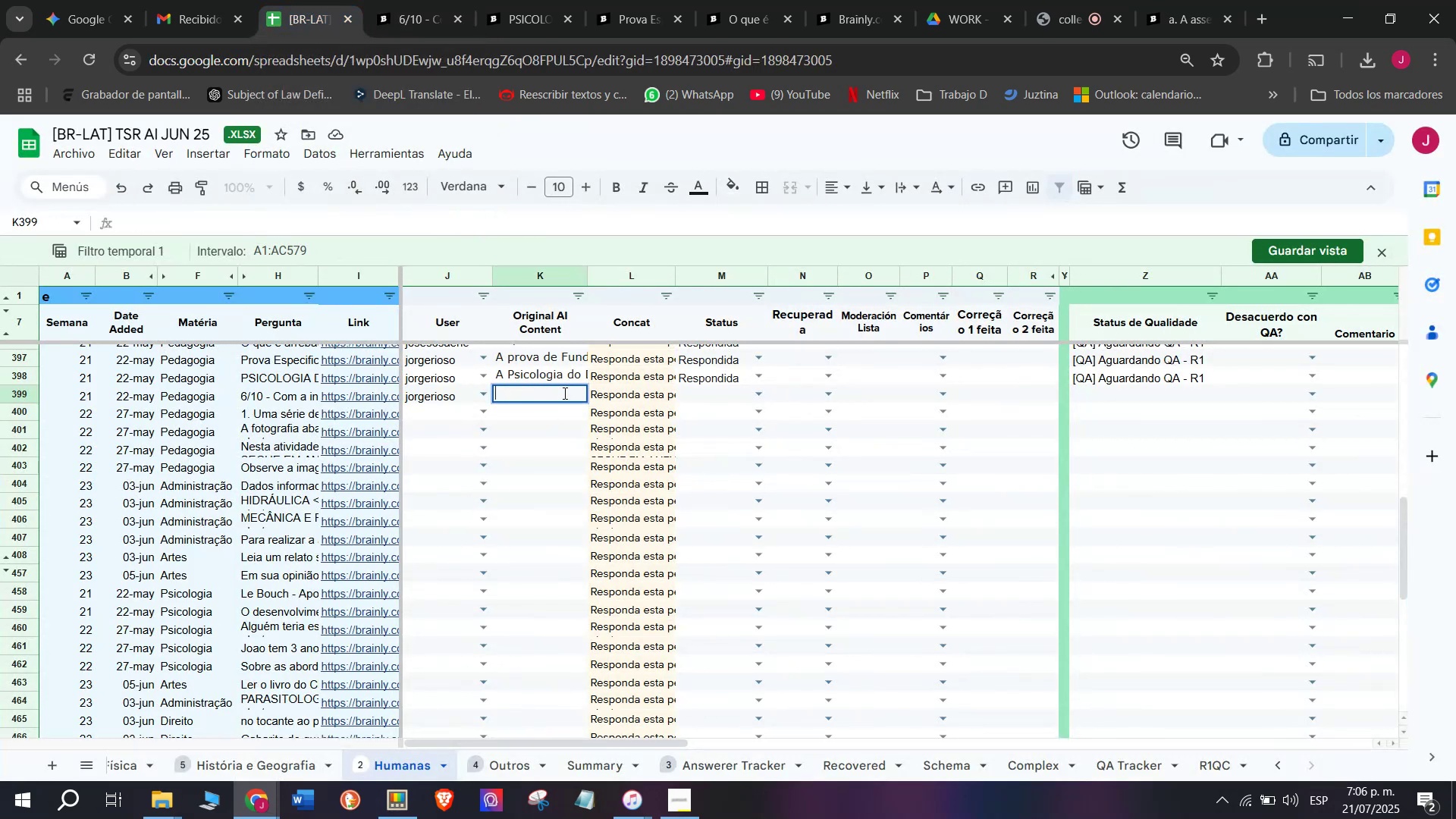 
key(C)
 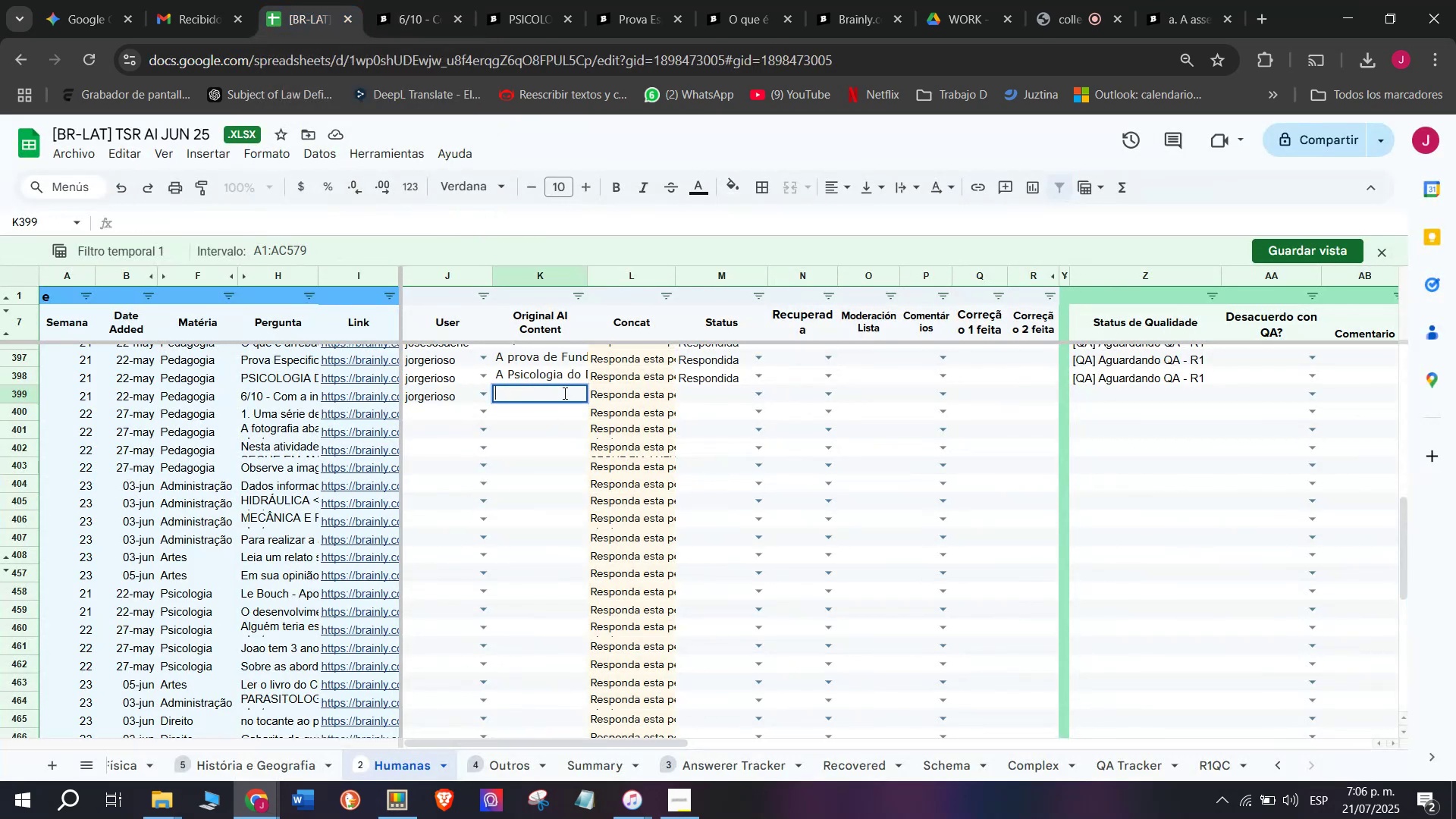 
key(Meta+MetaLeft)
 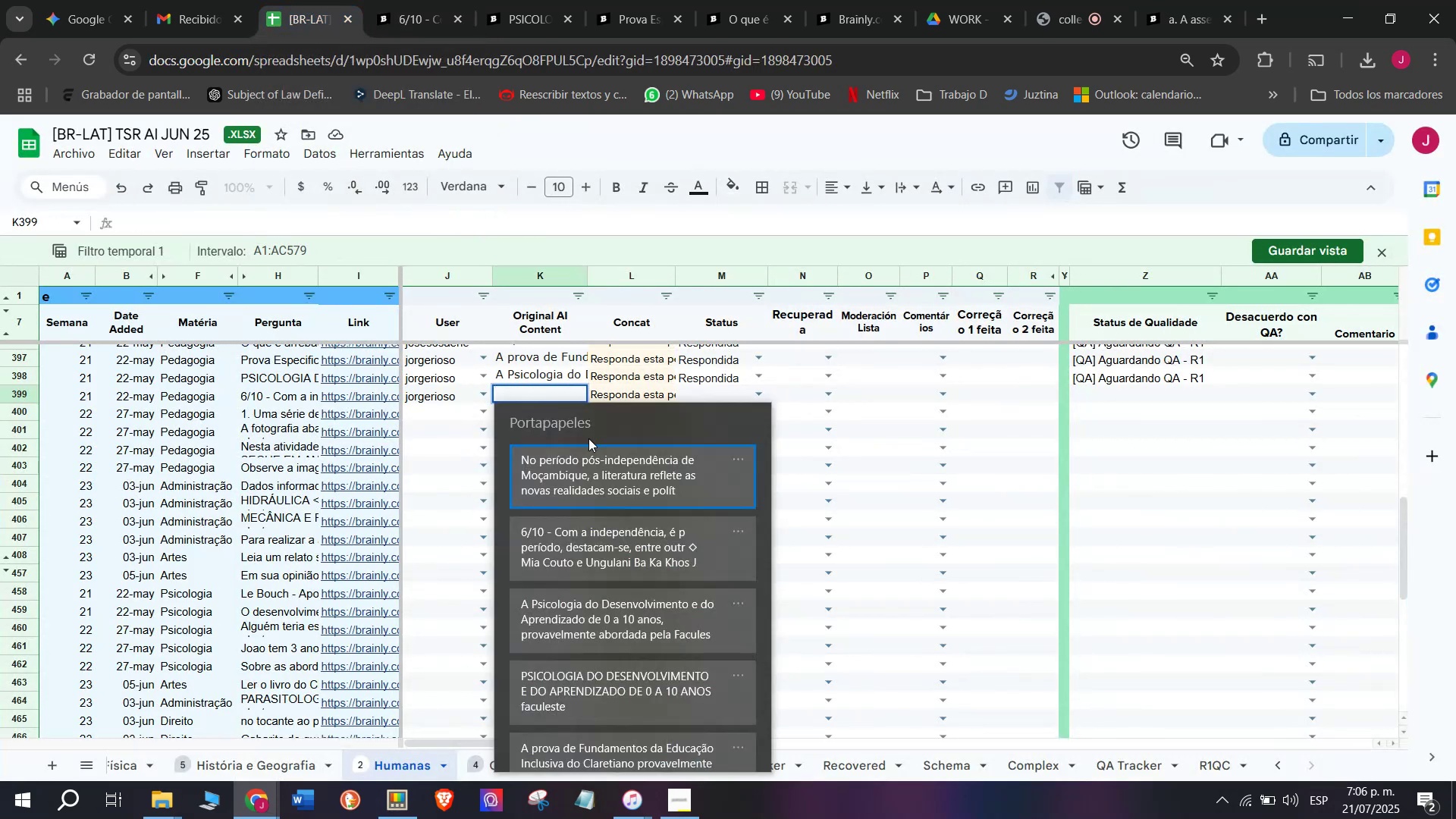 
key(Meta+V)
 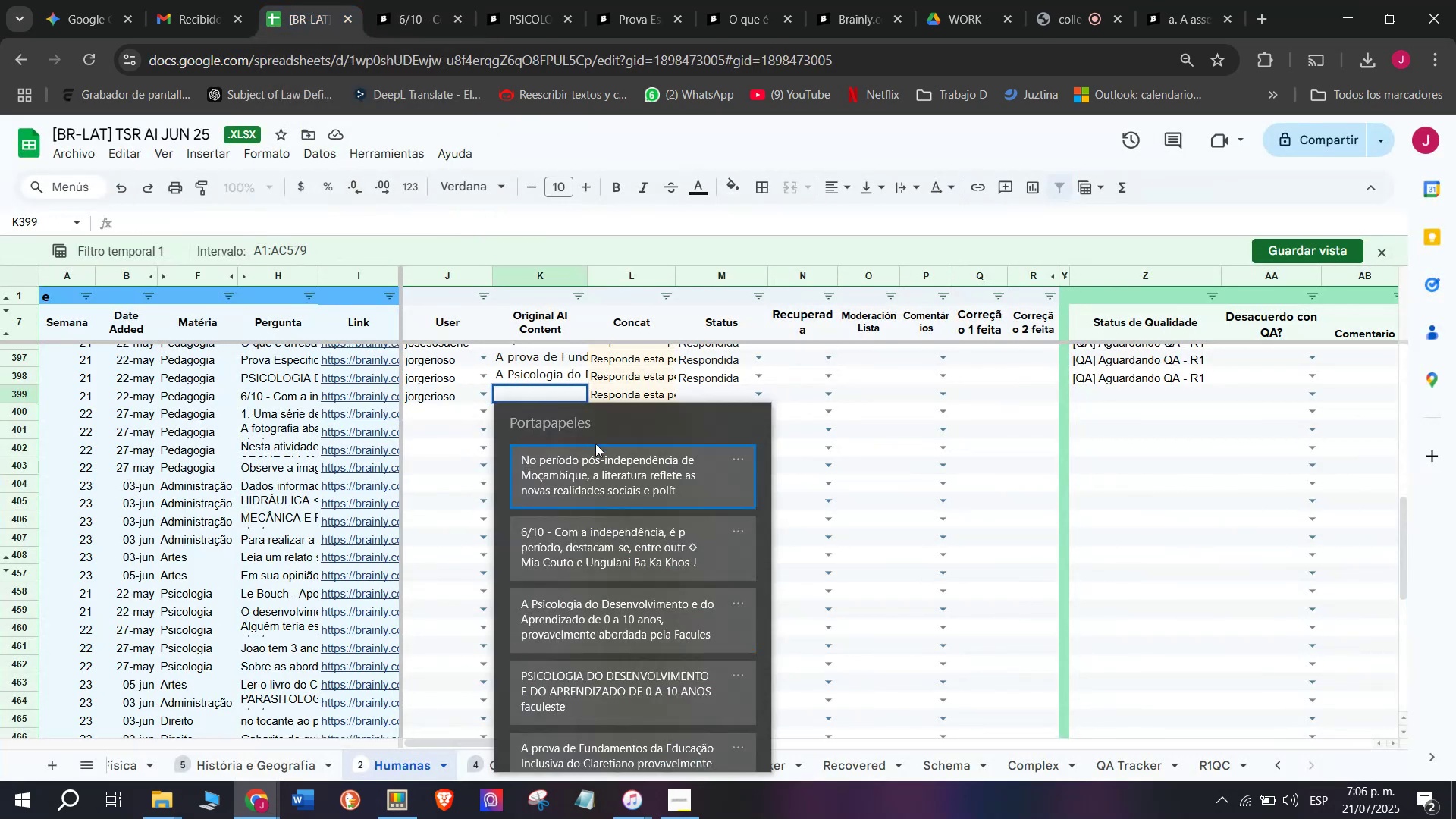 
left_click([608, 463])
 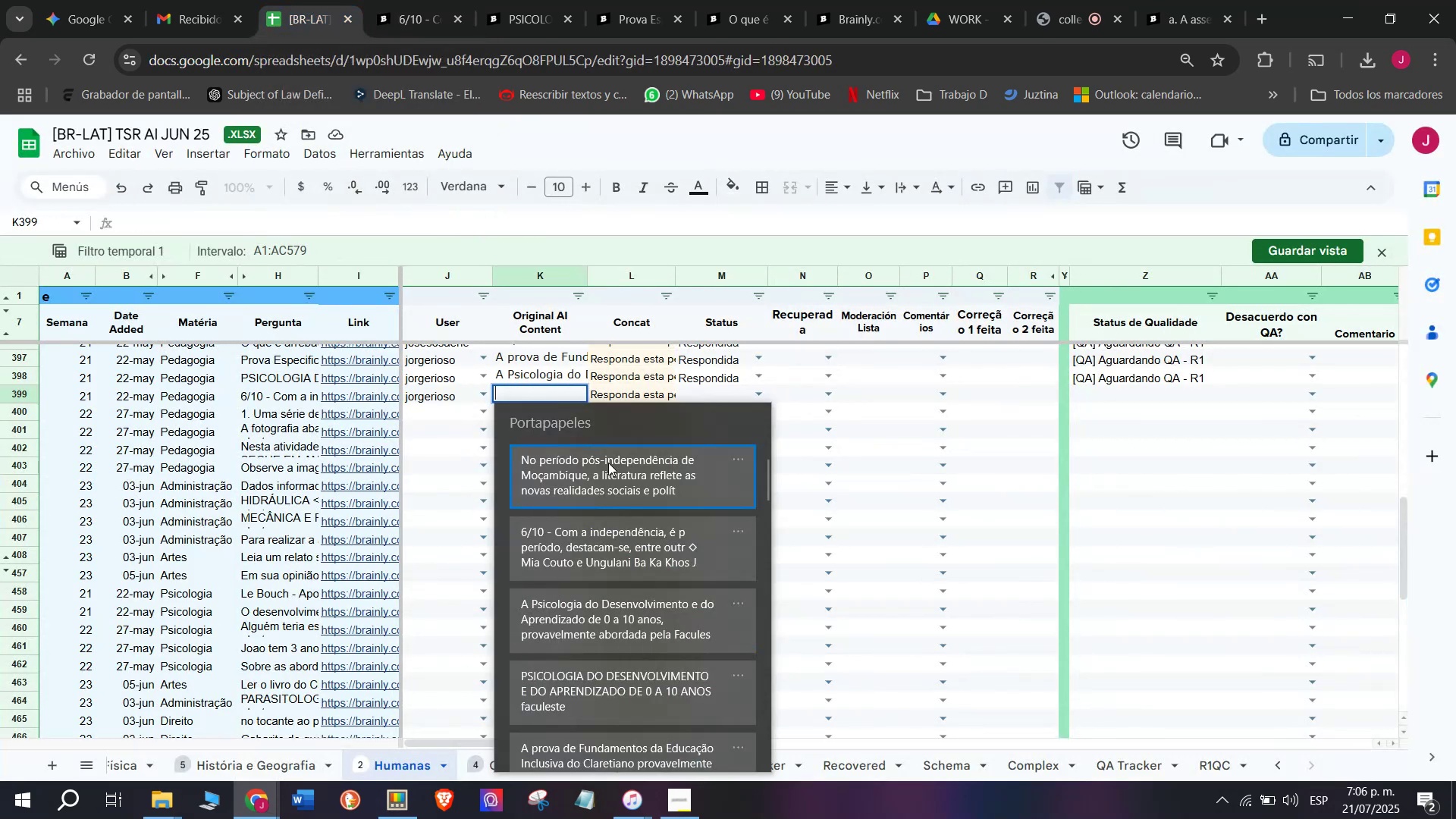 
key(Control+ControlLeft)
 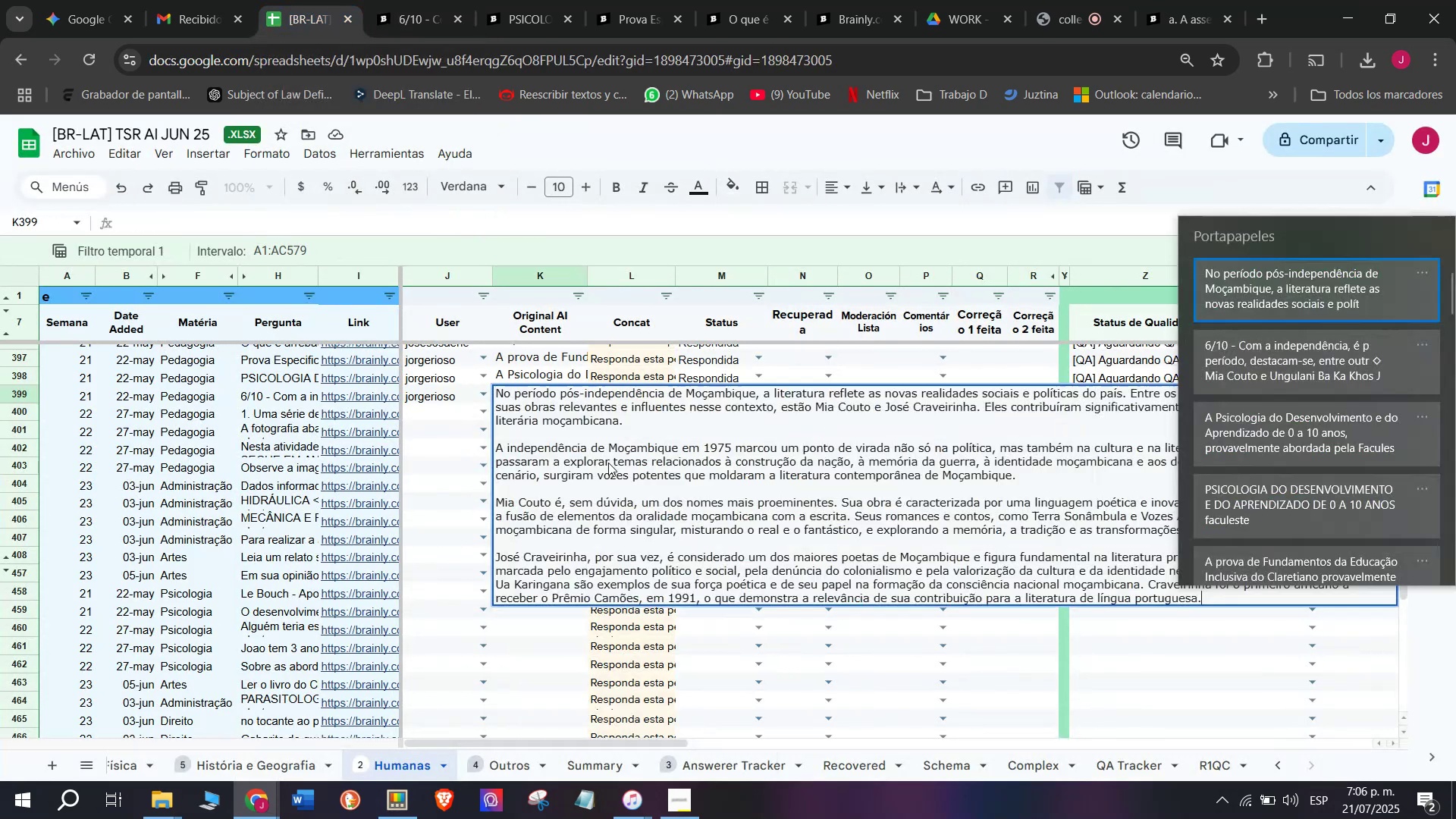 
key(Control+V)
 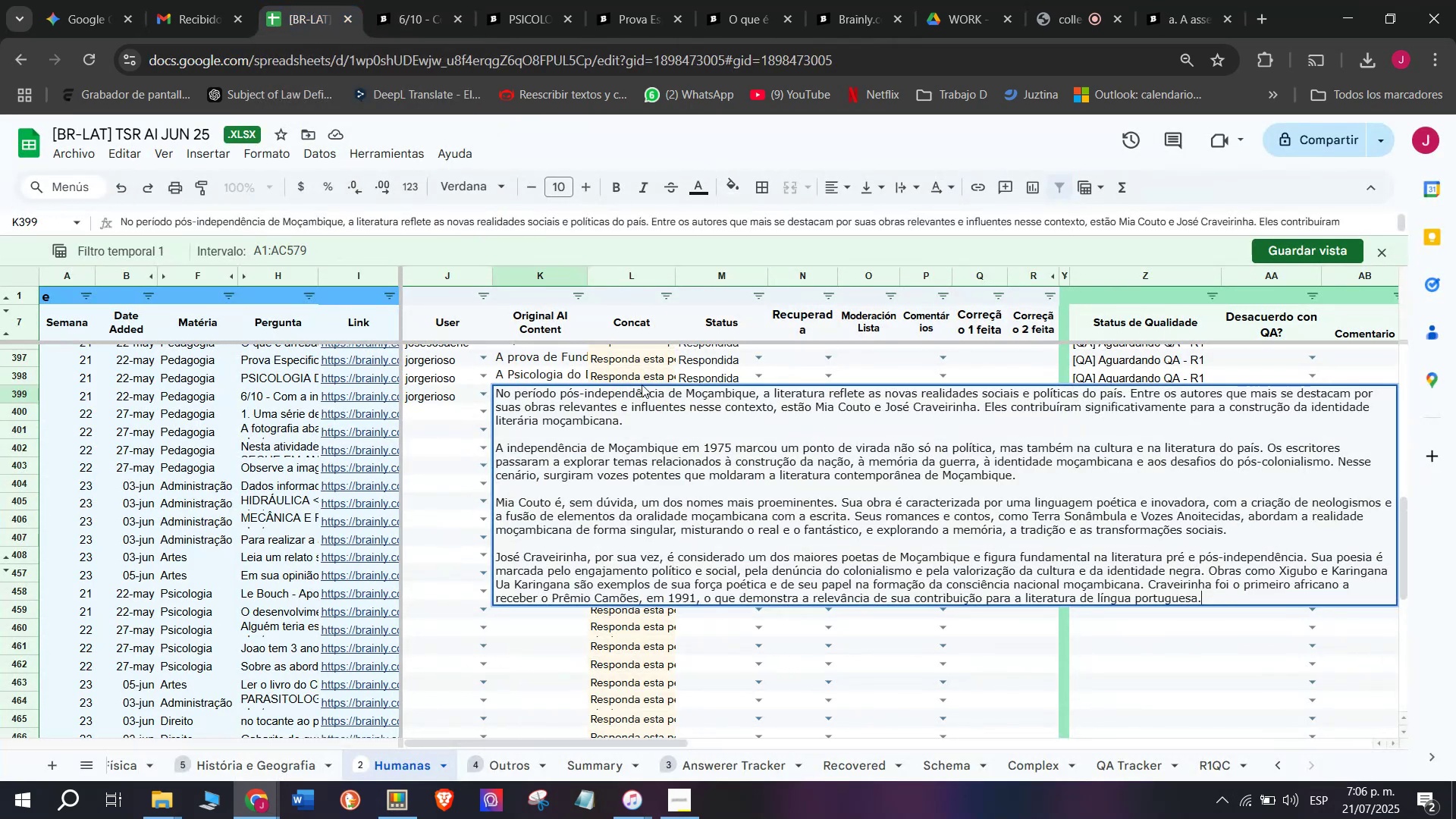 
left_click([642, 384])
 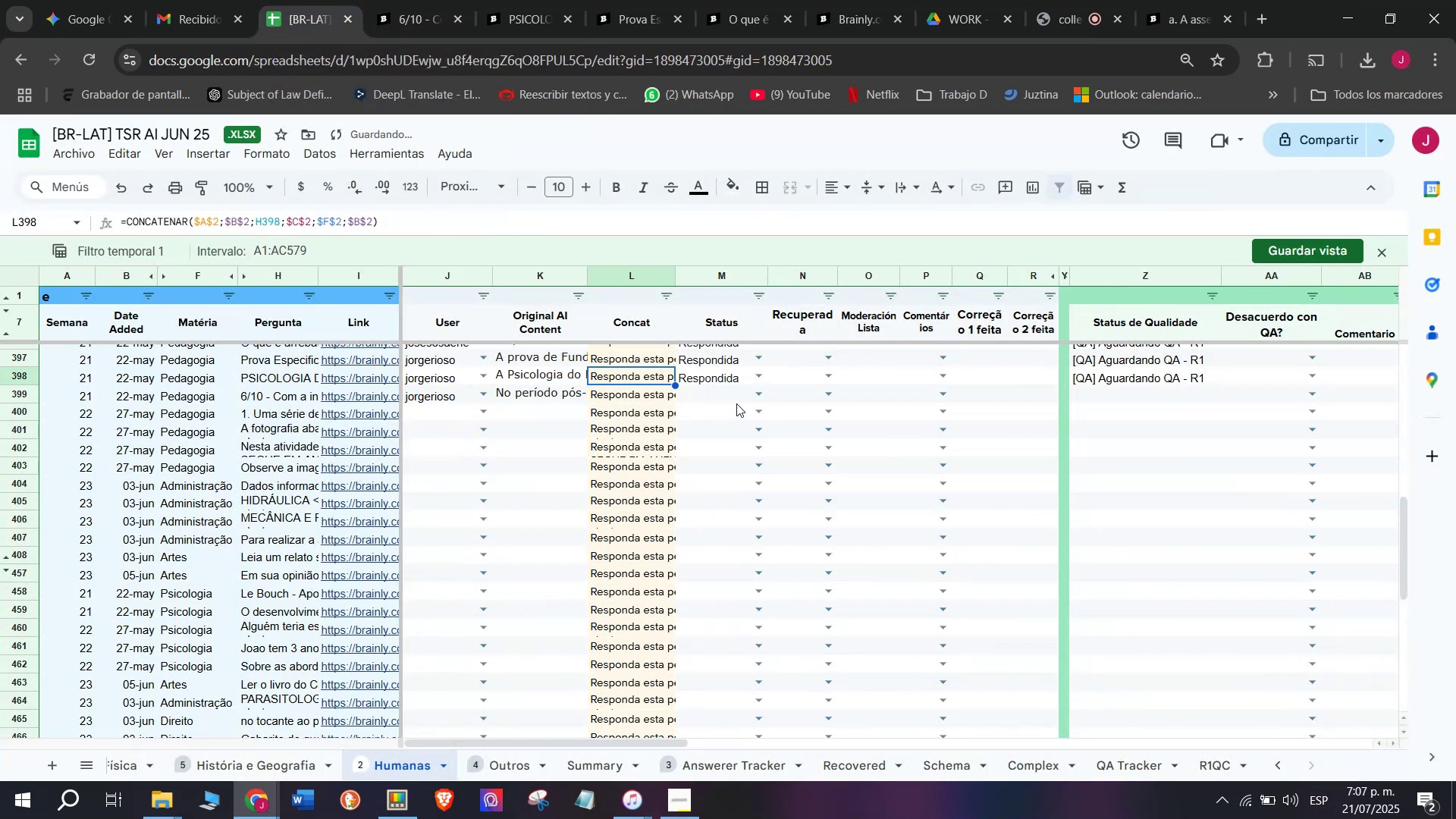 
left_click([755, 400])
 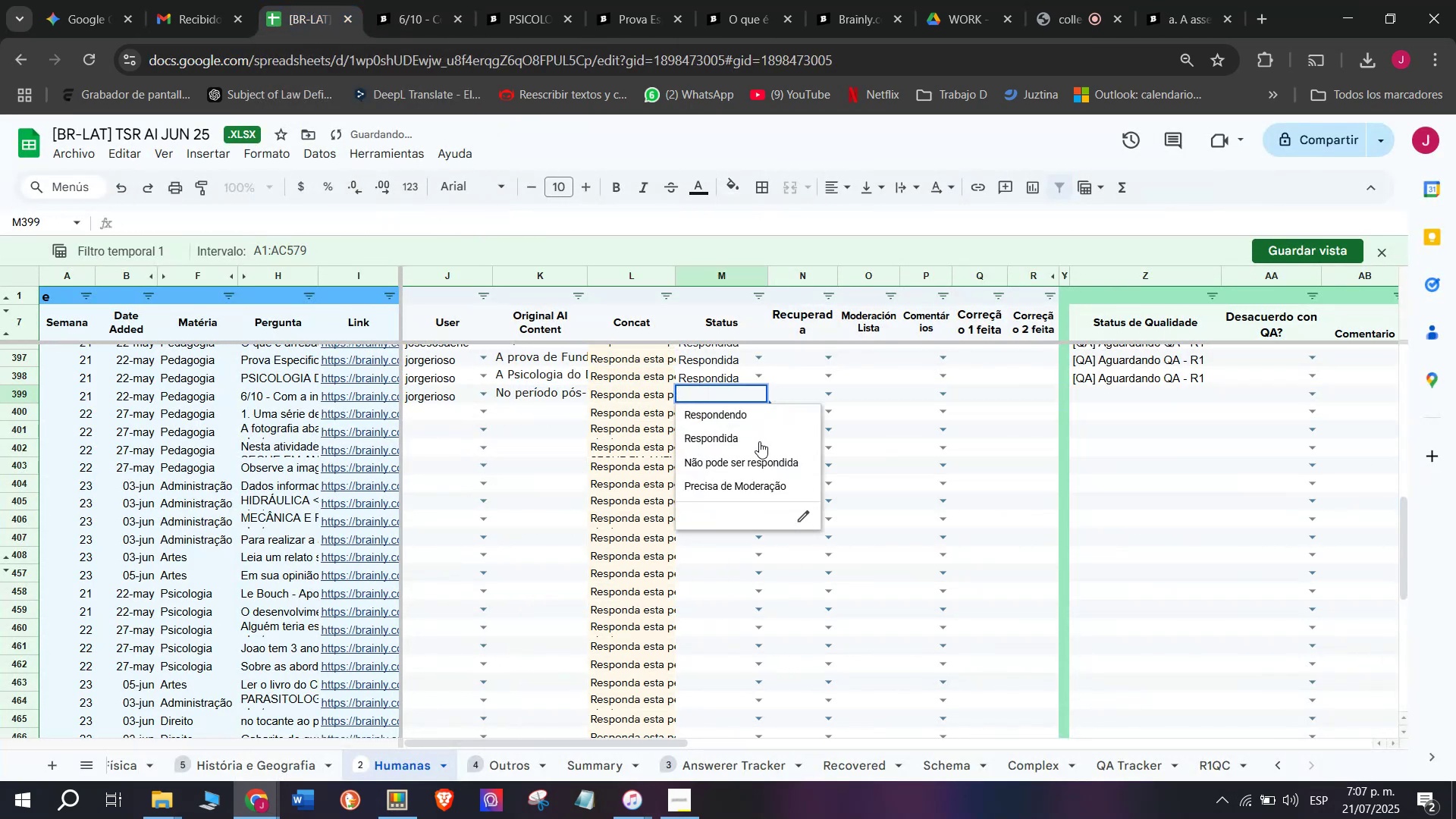 
left_click([759, 440])
 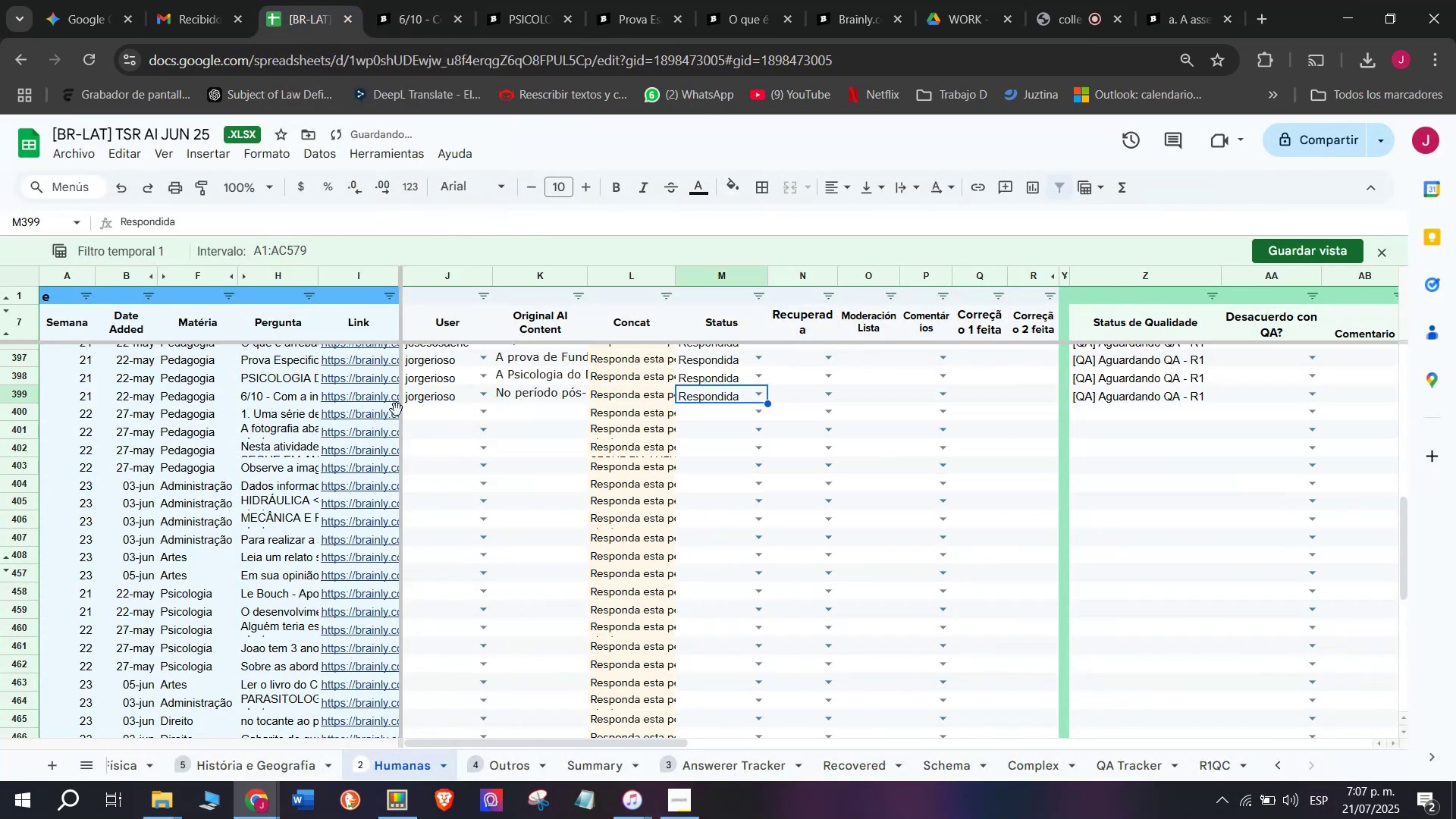 
left_click([356, 420])
 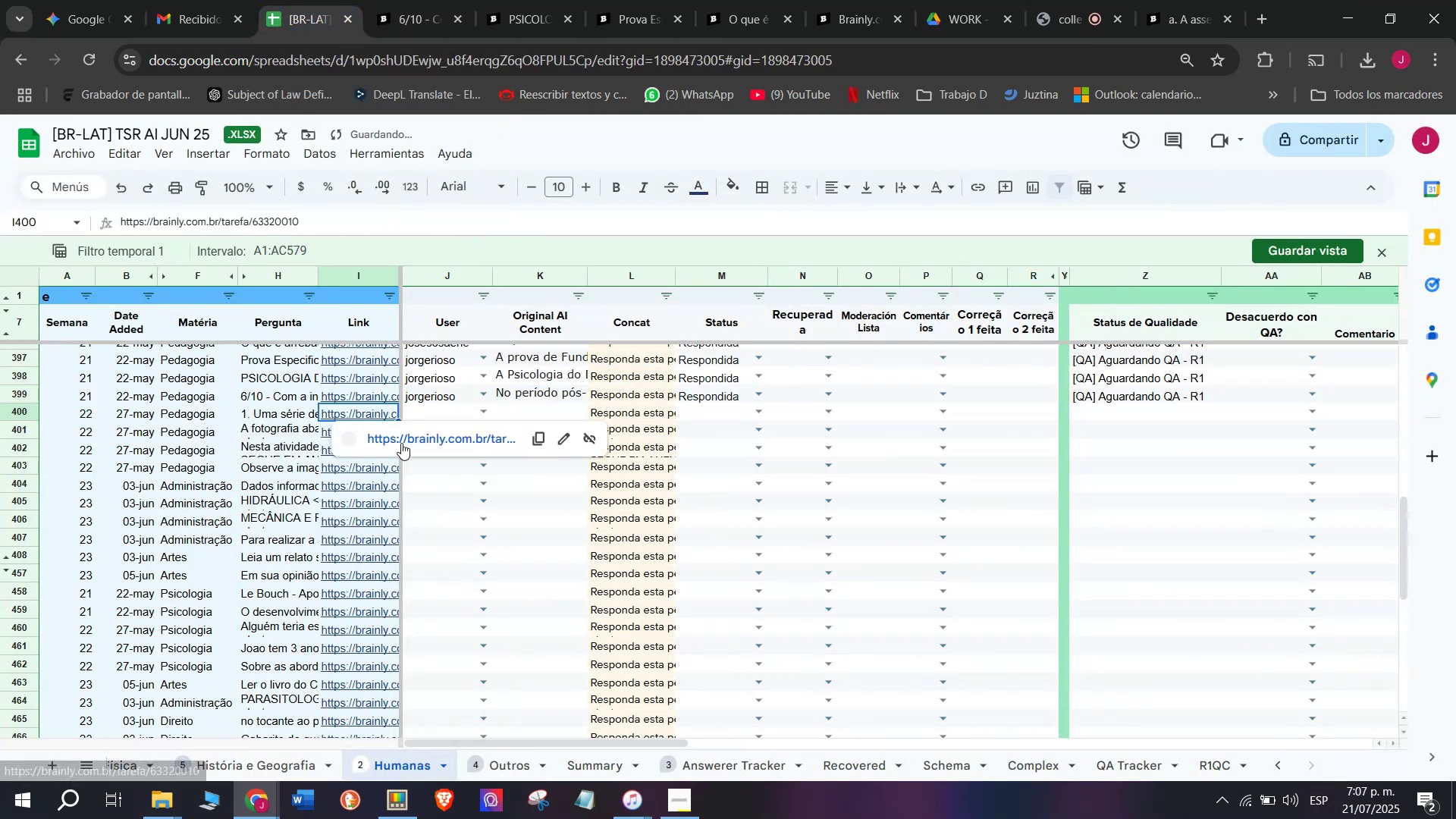 
left_click([401, 443])
 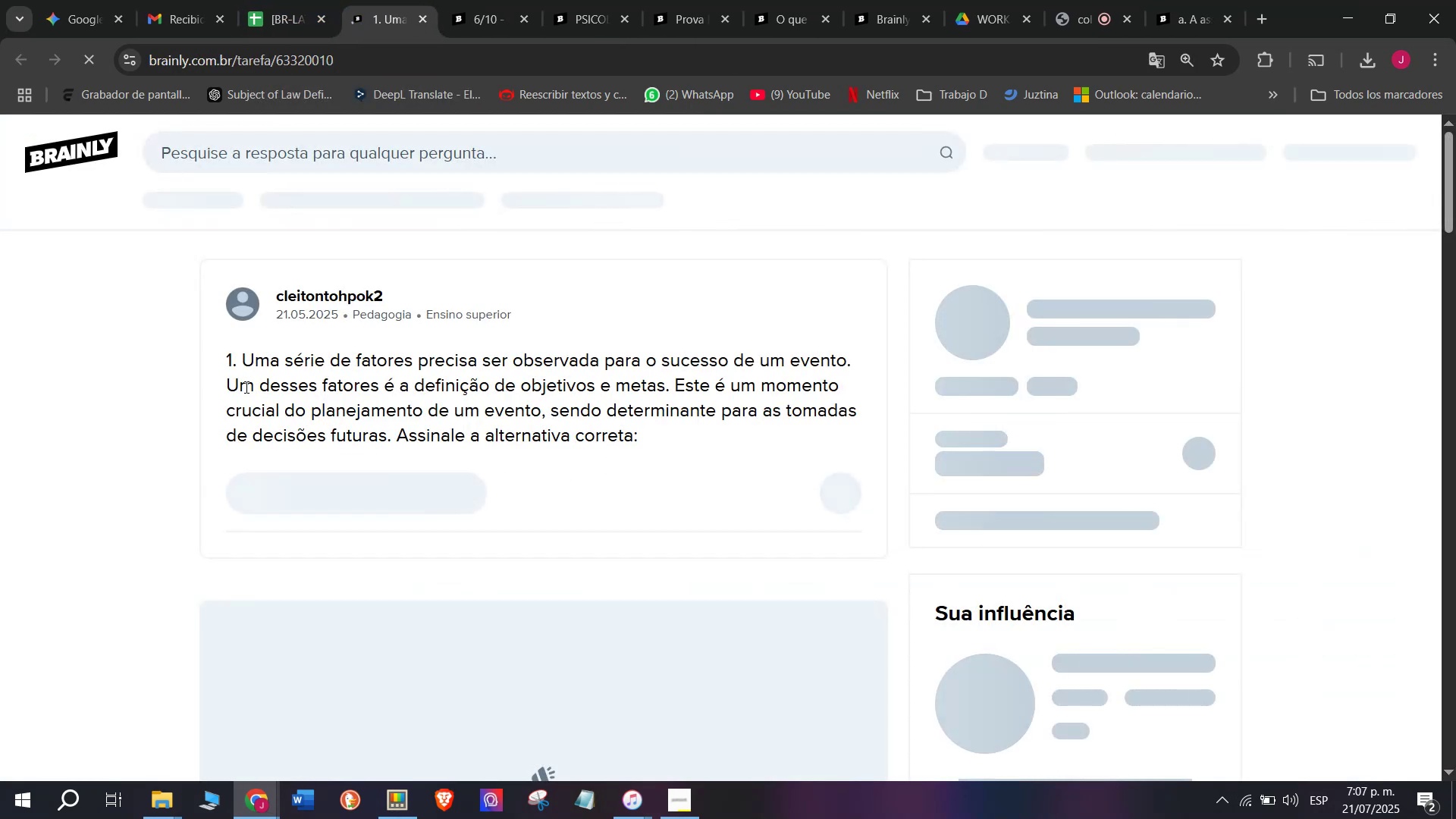 
left_click_drag(start_coordinate=[218, 359], to_coordinate=[659, 439])
 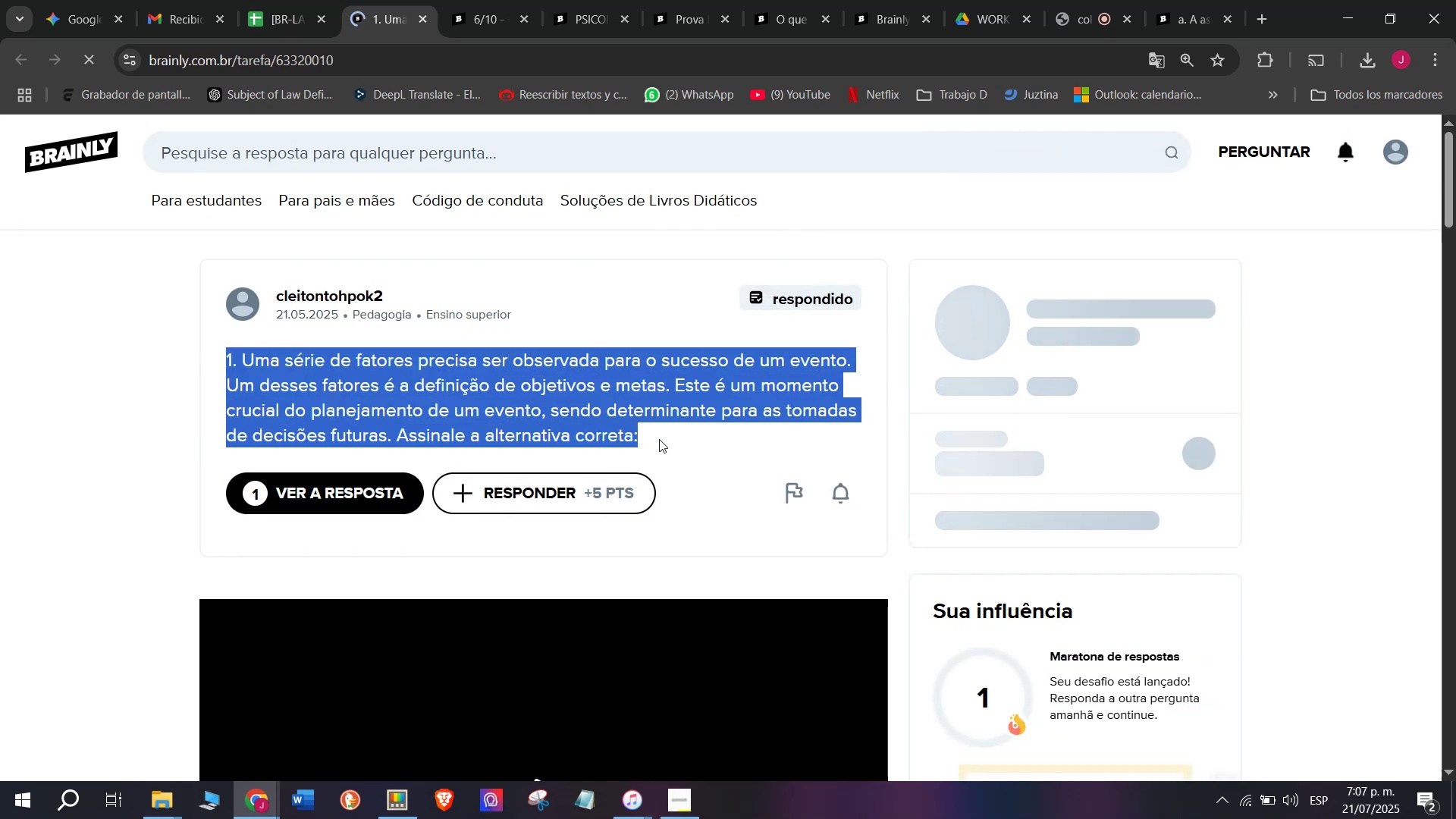 
key(Break)
 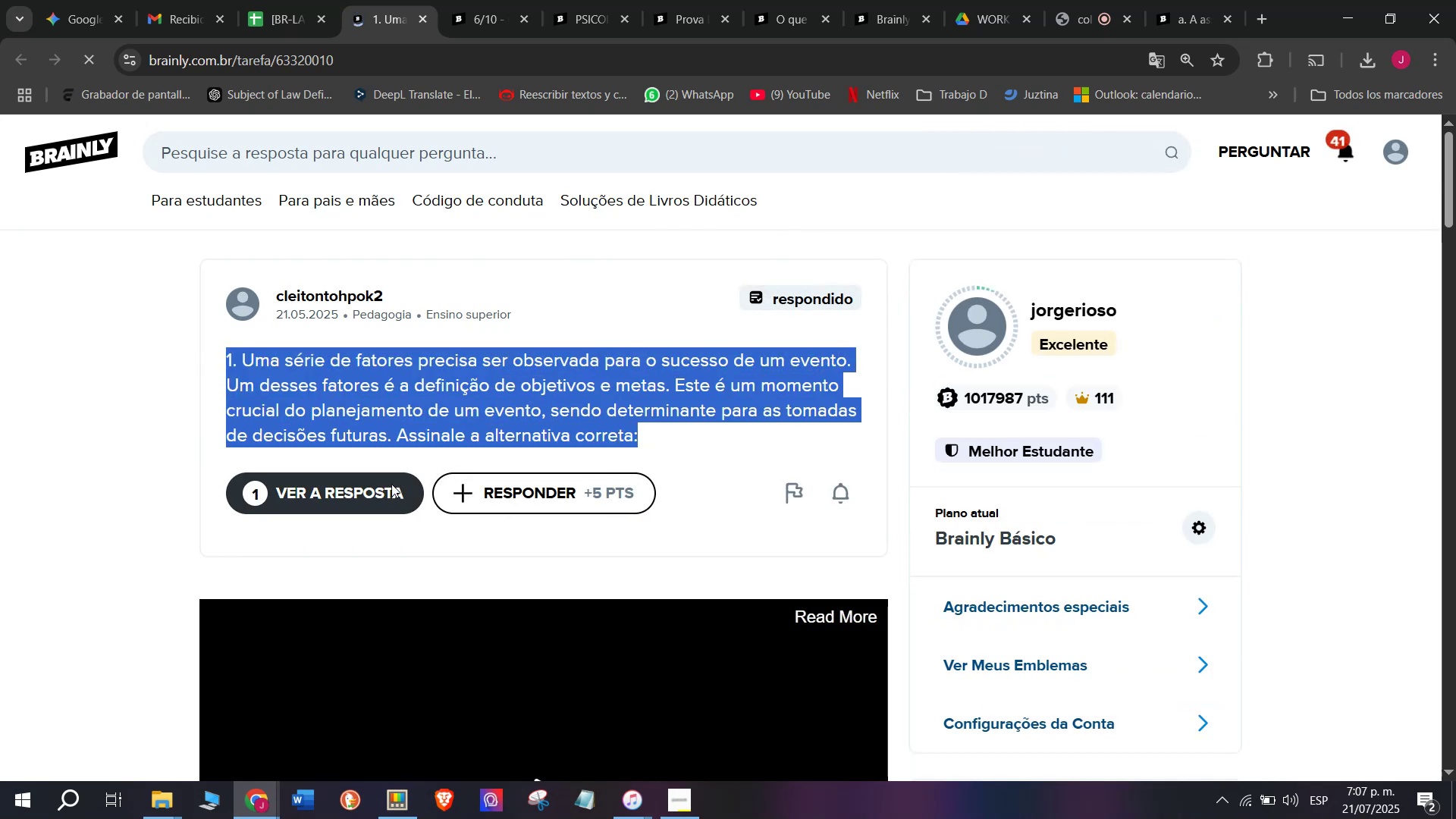 
key(Control+ControlLeft)
 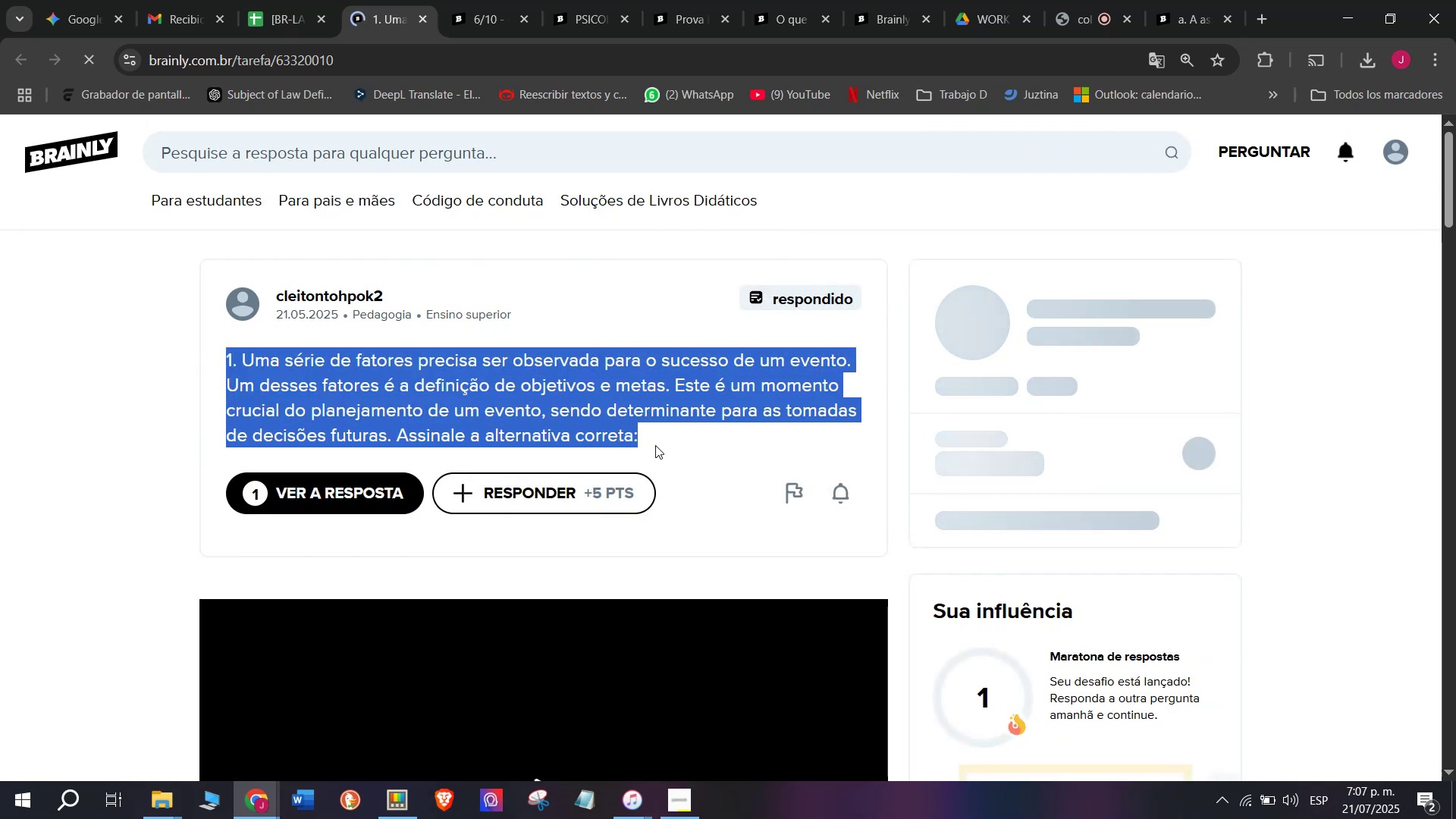 
key(Control+C)
 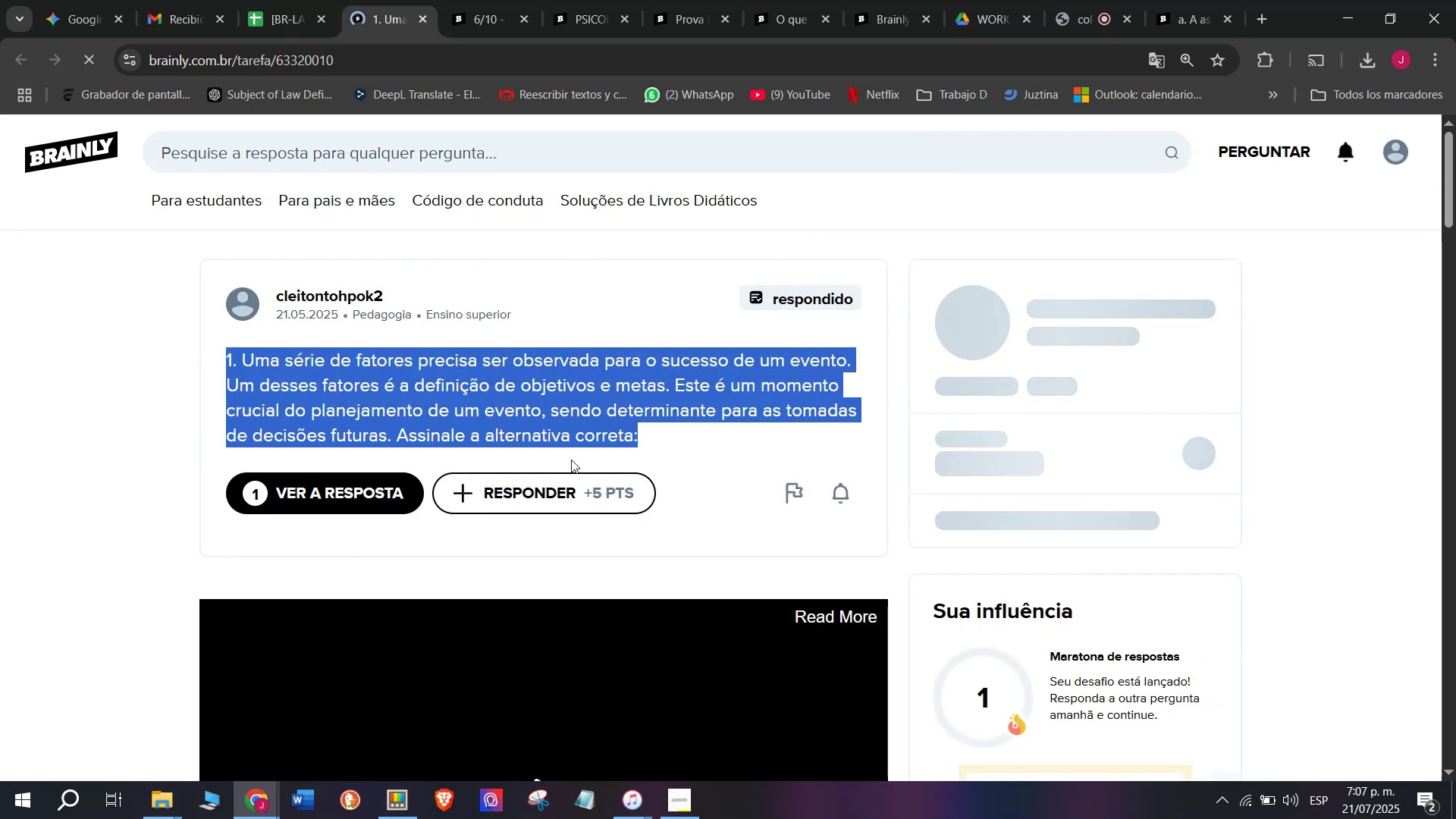 
key(Control+ControlLeft)
 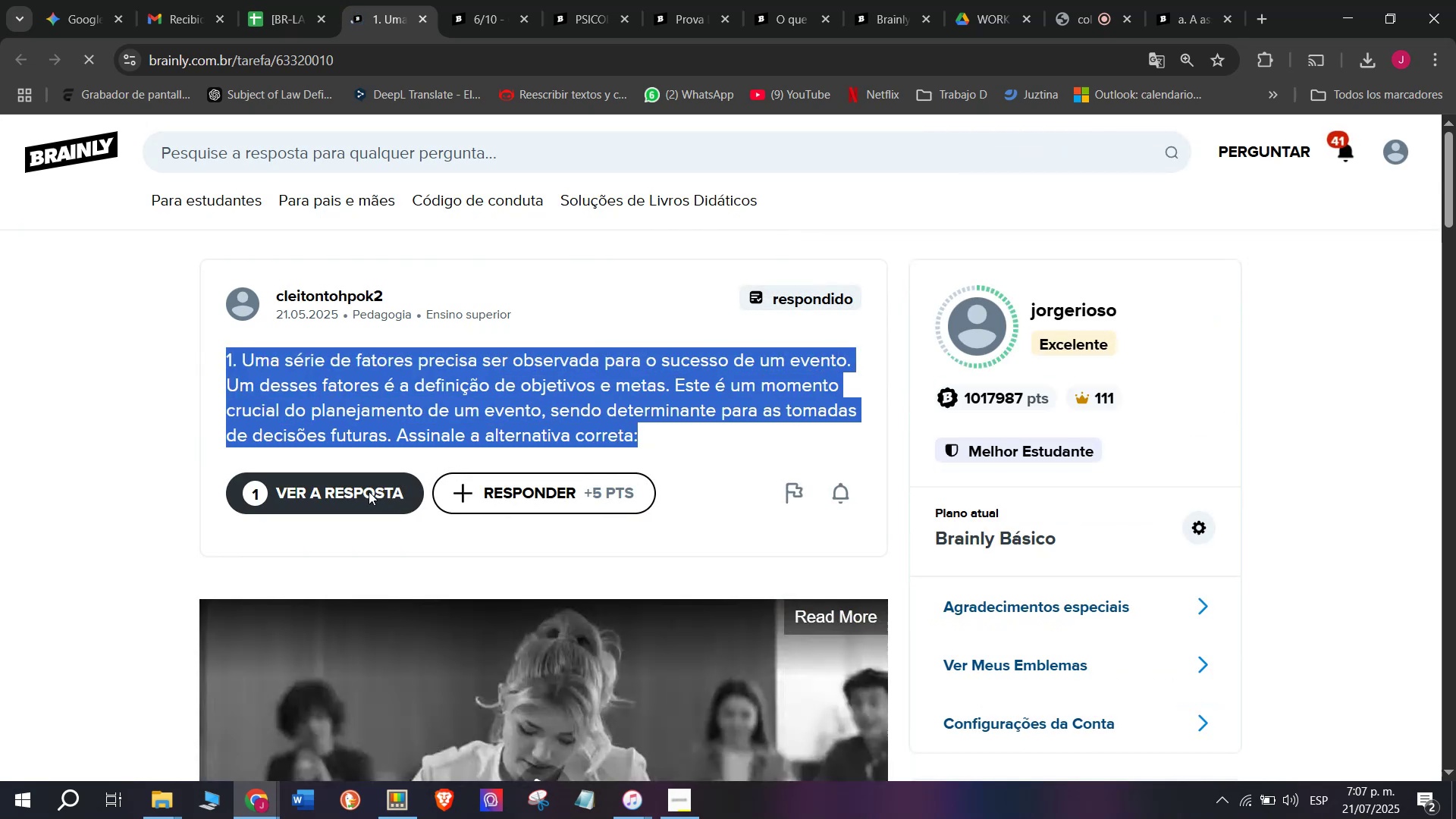 
key(Break)
 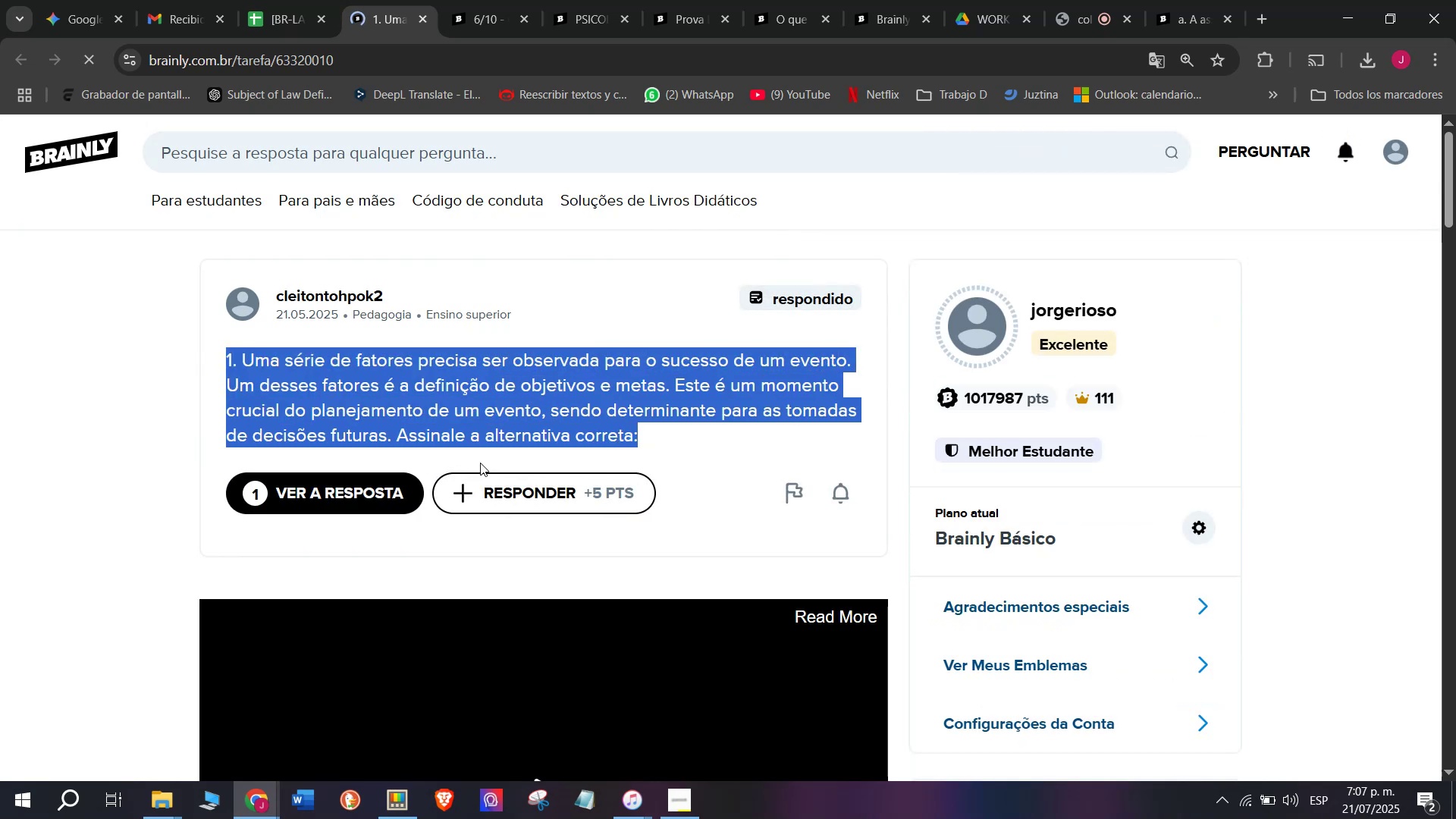 
key(Control+C)
 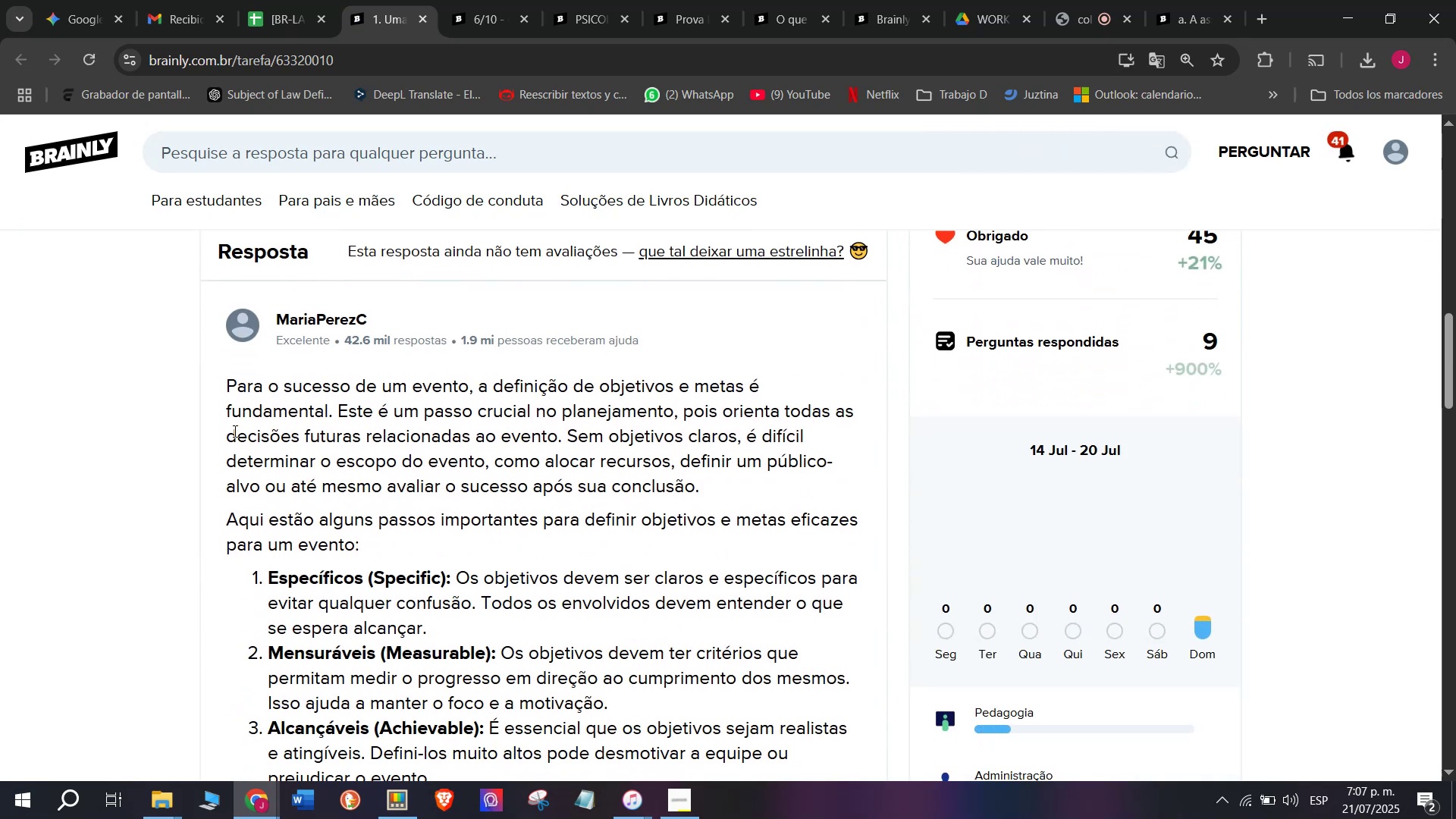 
scroll: coordinate [258, 413], scroll_direction: down, amount: 3.0
 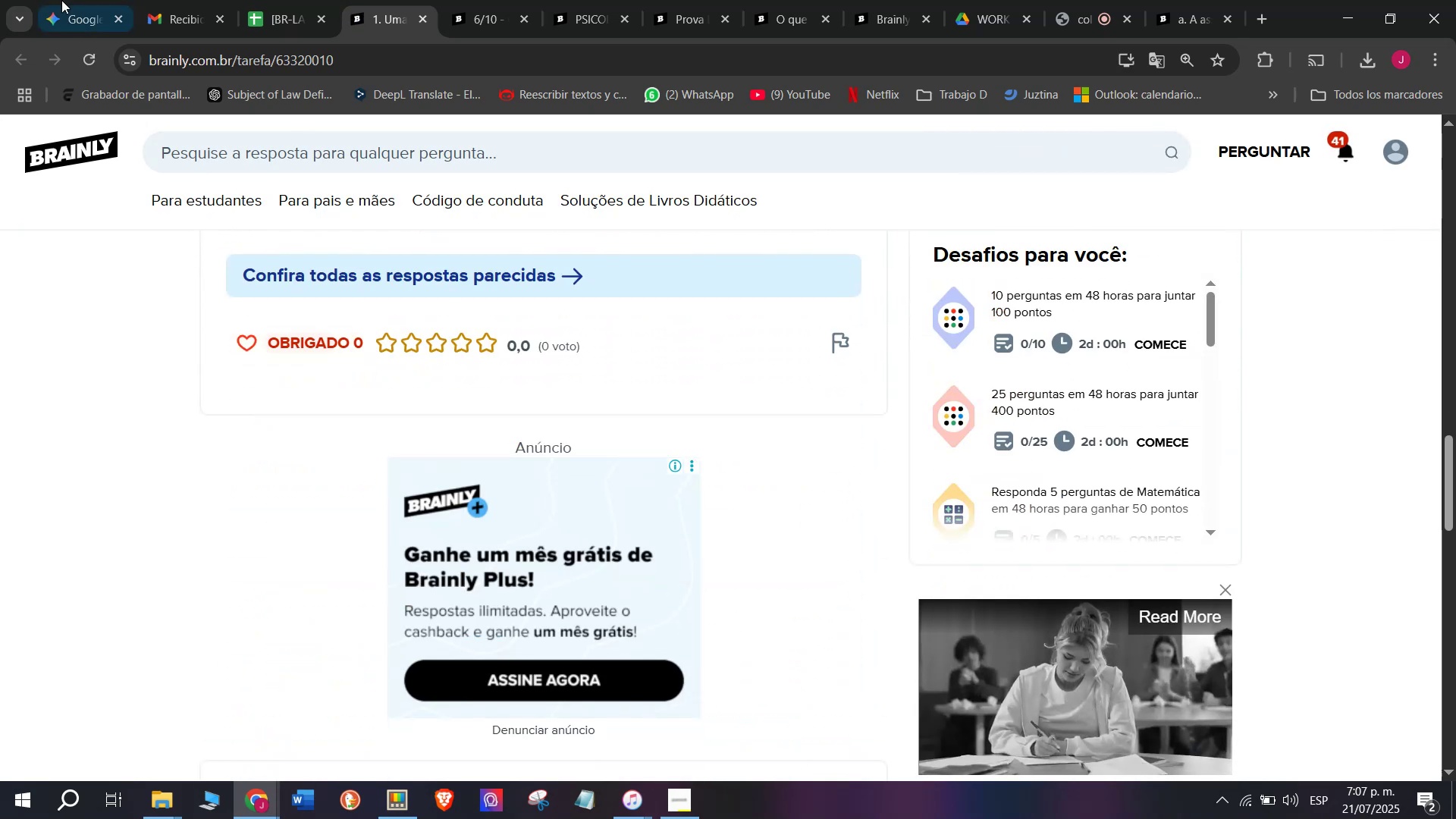 
left_click([55, 0])
 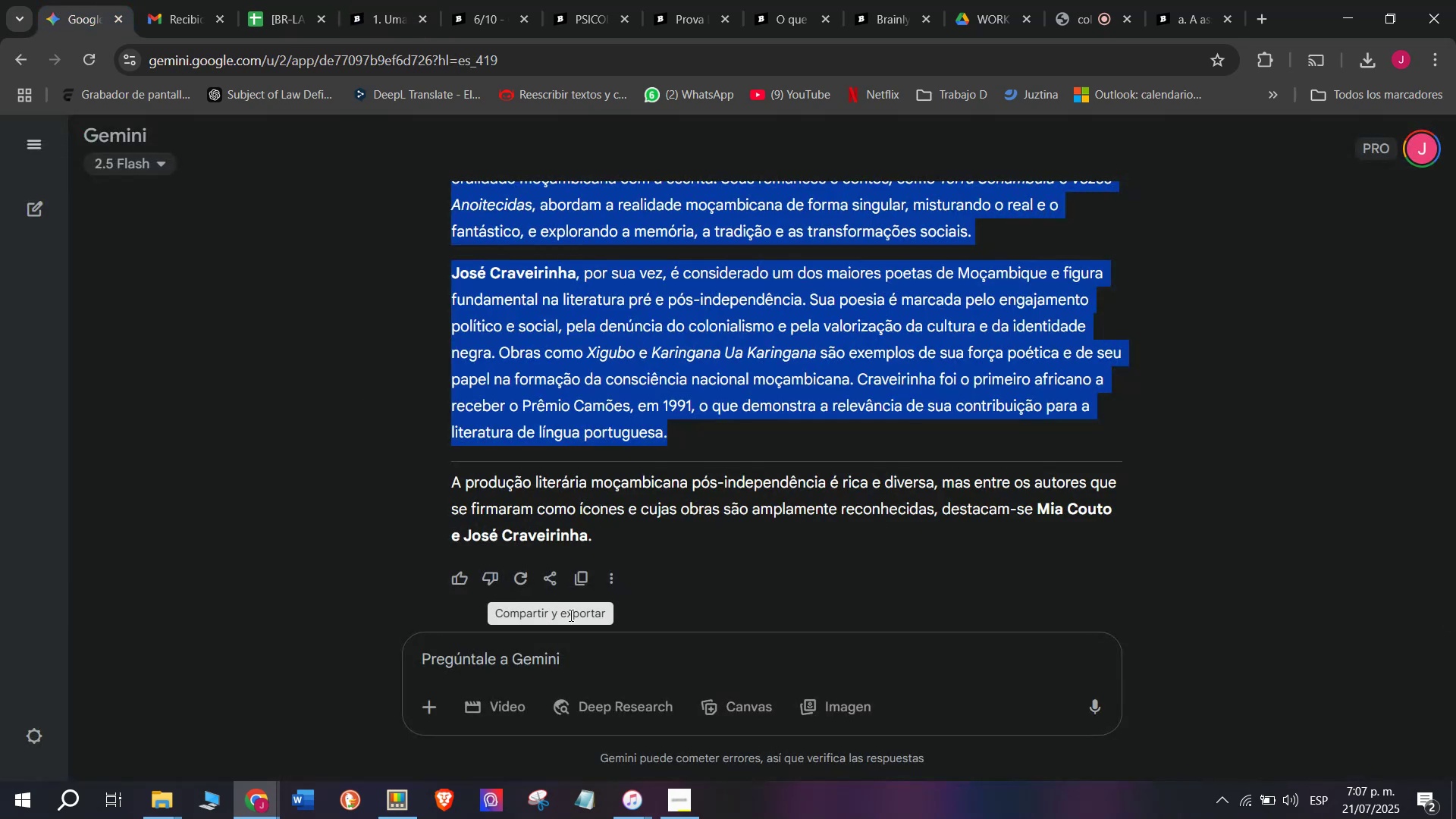 
left_click([587, 646])
 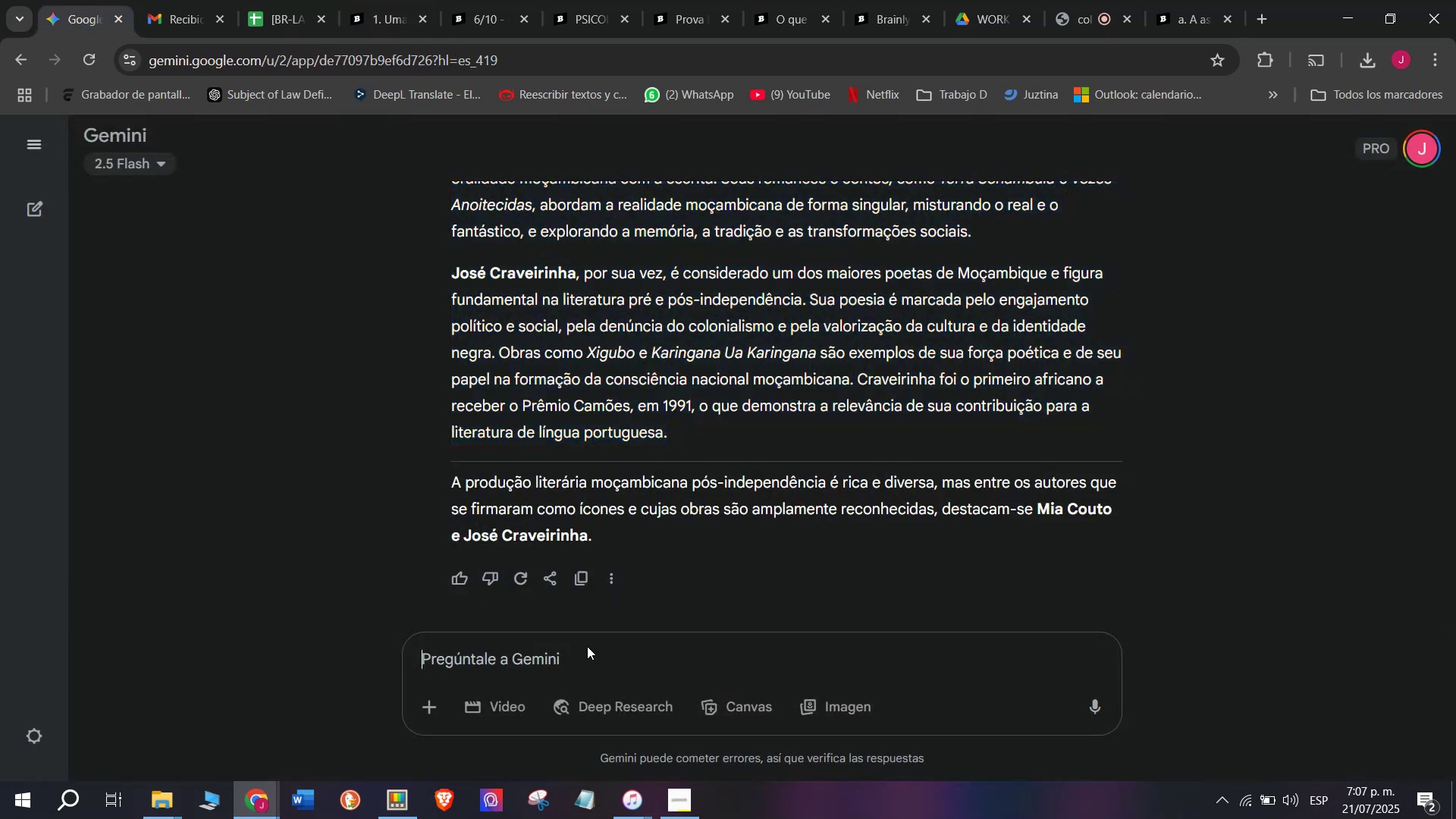 
key(C)
 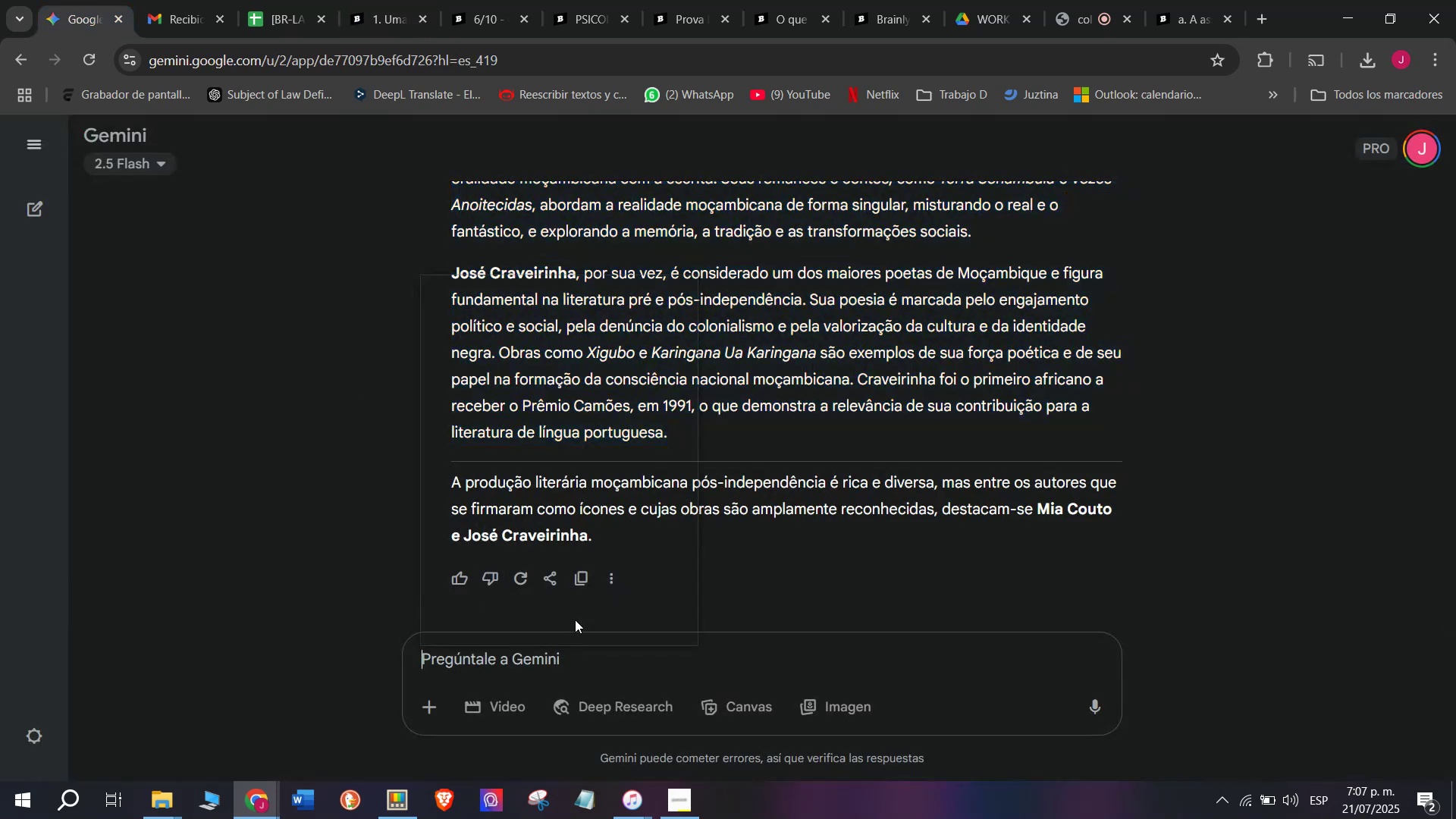 
key(Meta+MetaLeft)
 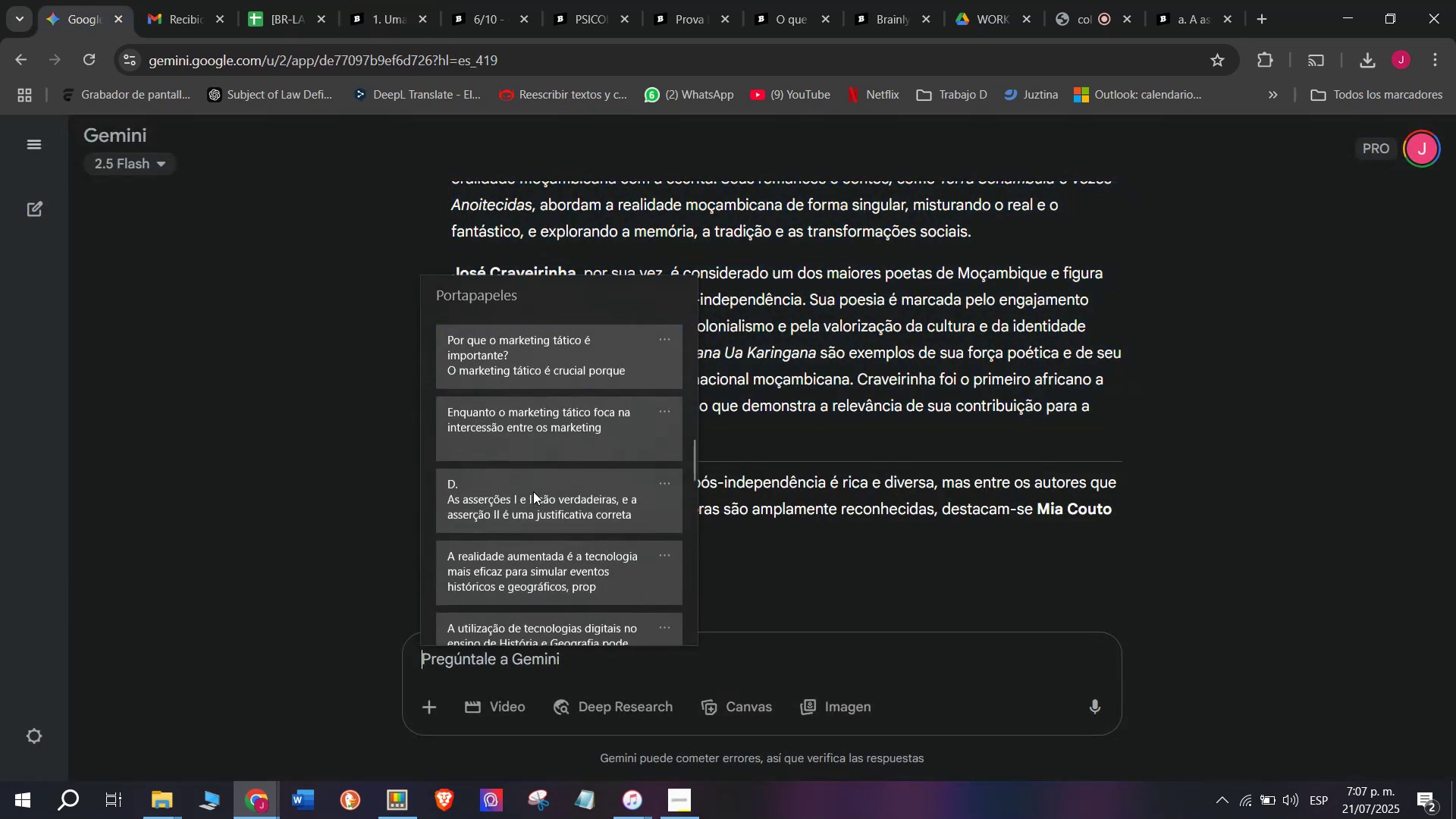 
key(Meta+V)
 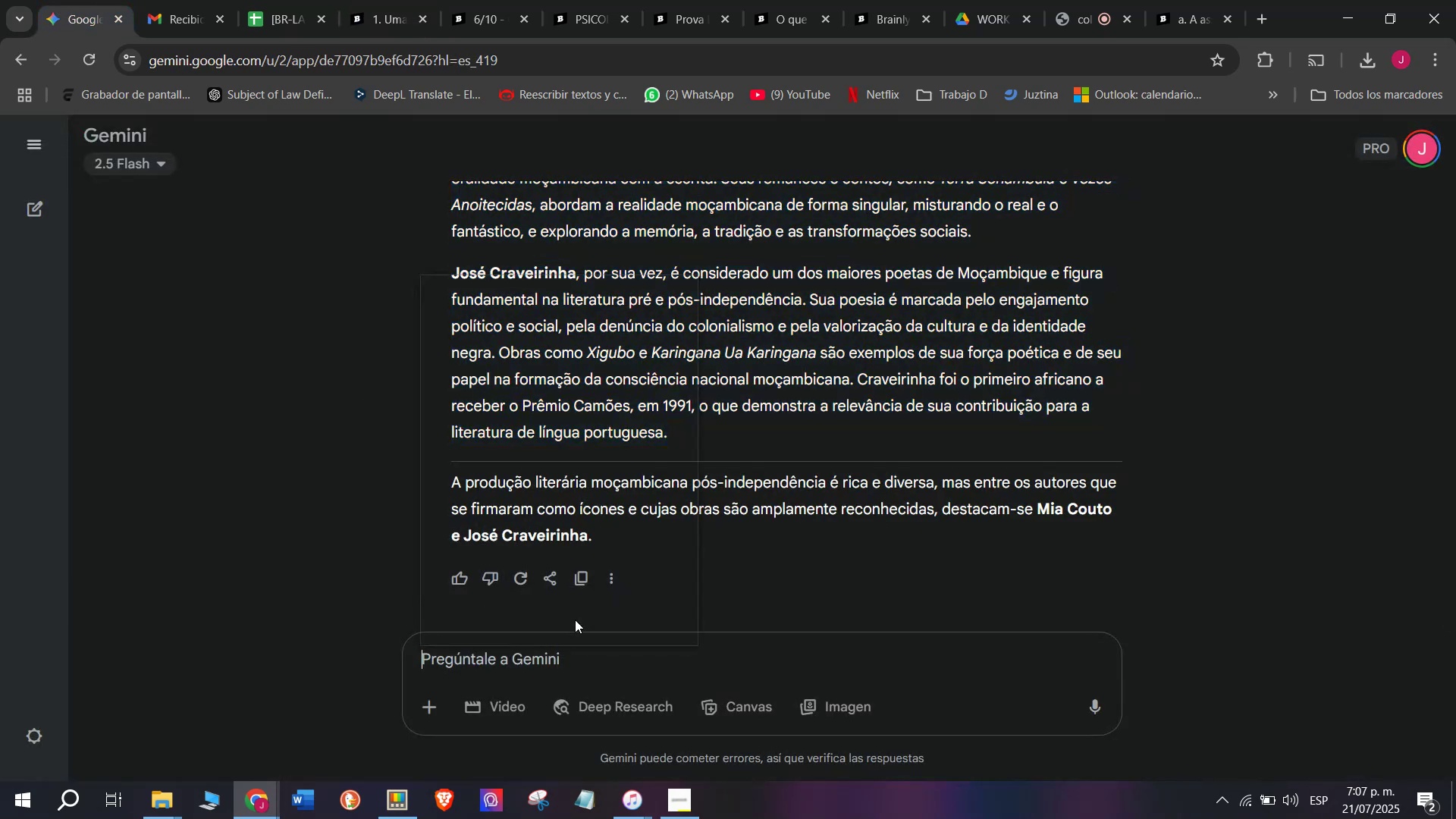 
scroll: coordinate [532, 492], scroll_direction: down, amount: 30.0
 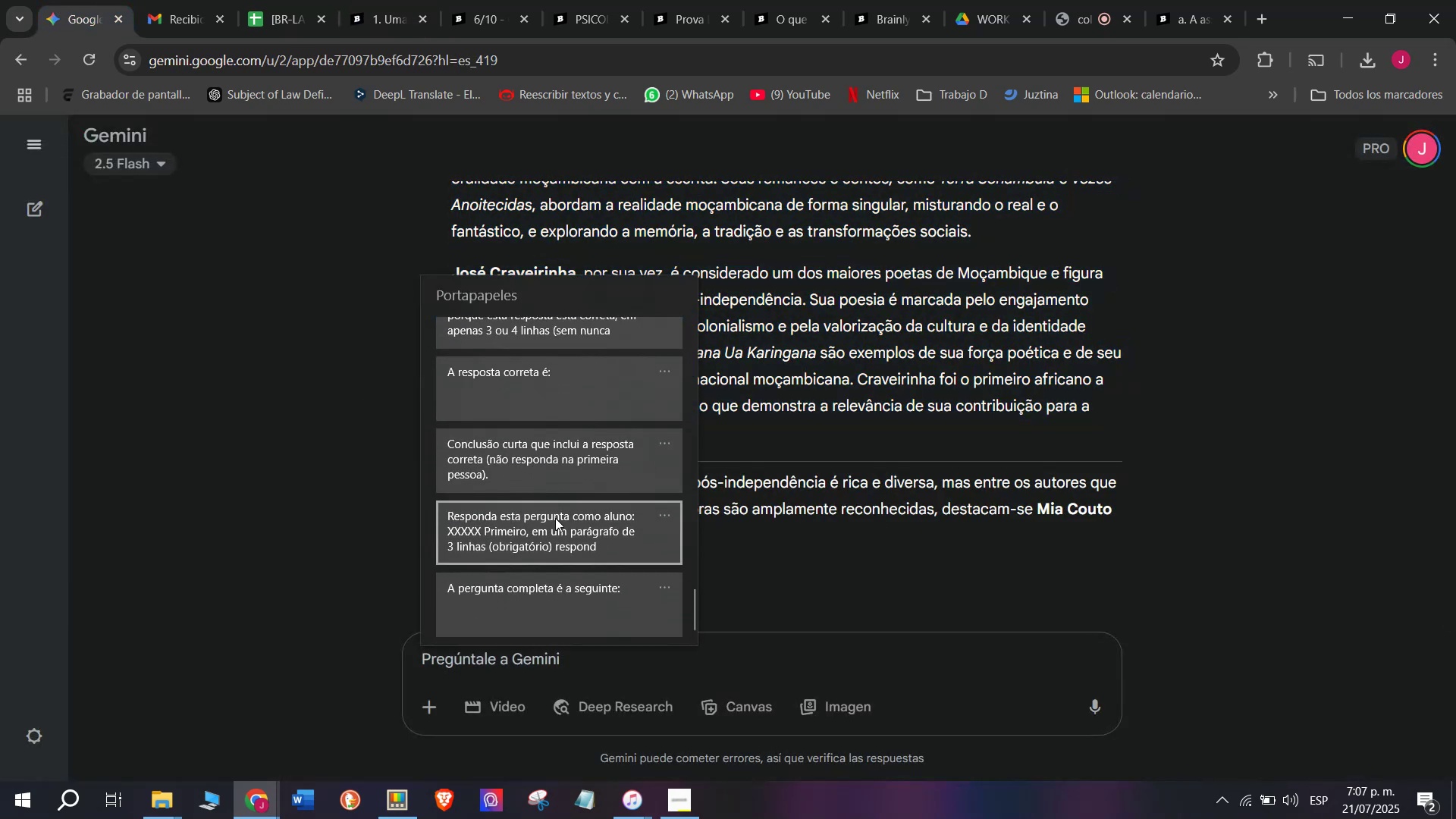 
key(Control+ControlLeft)
 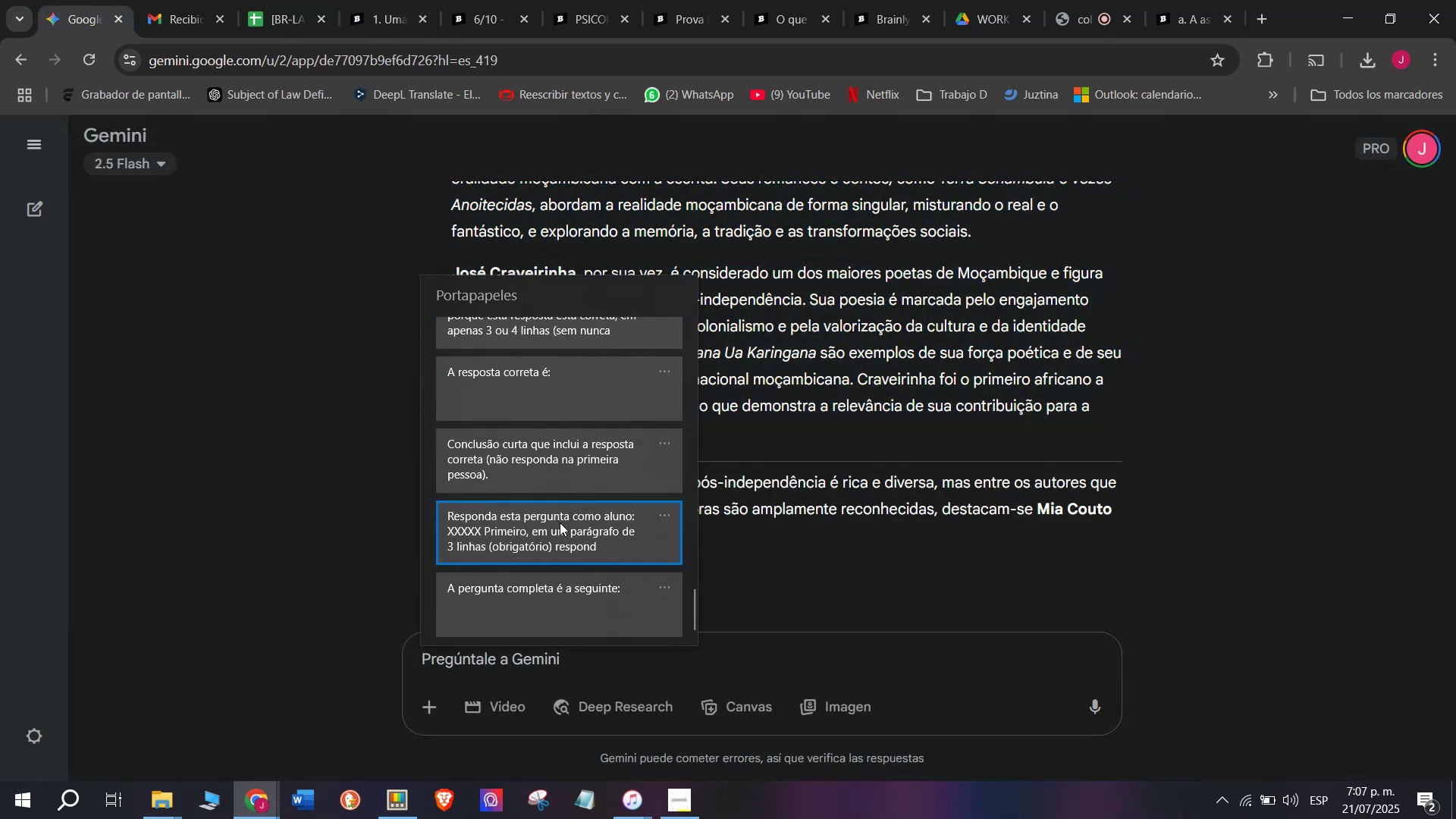 
key(Control+V)
 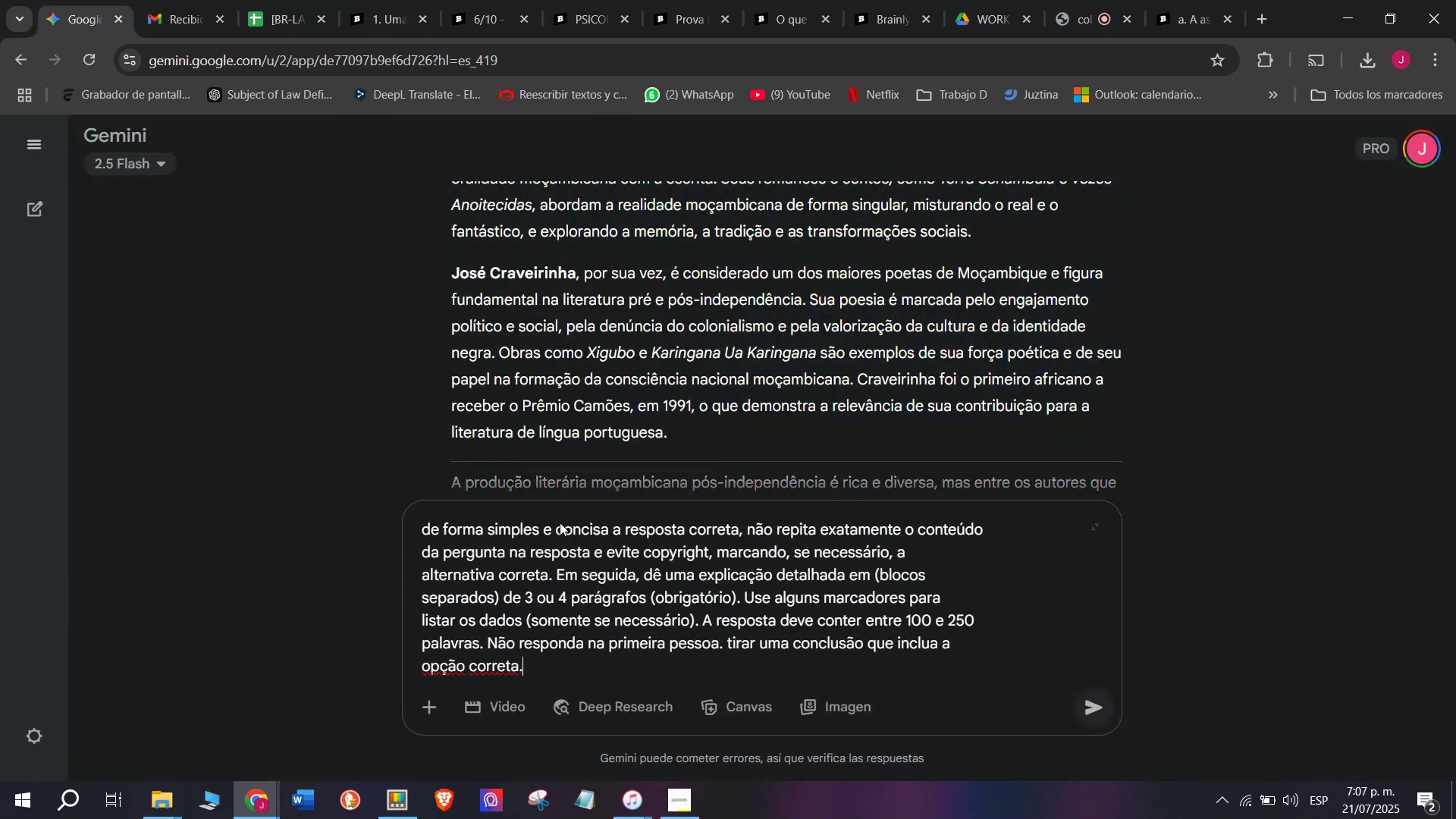 
scroll: coordinate [676, 592], scroll_direction: up, amount: 4.0
 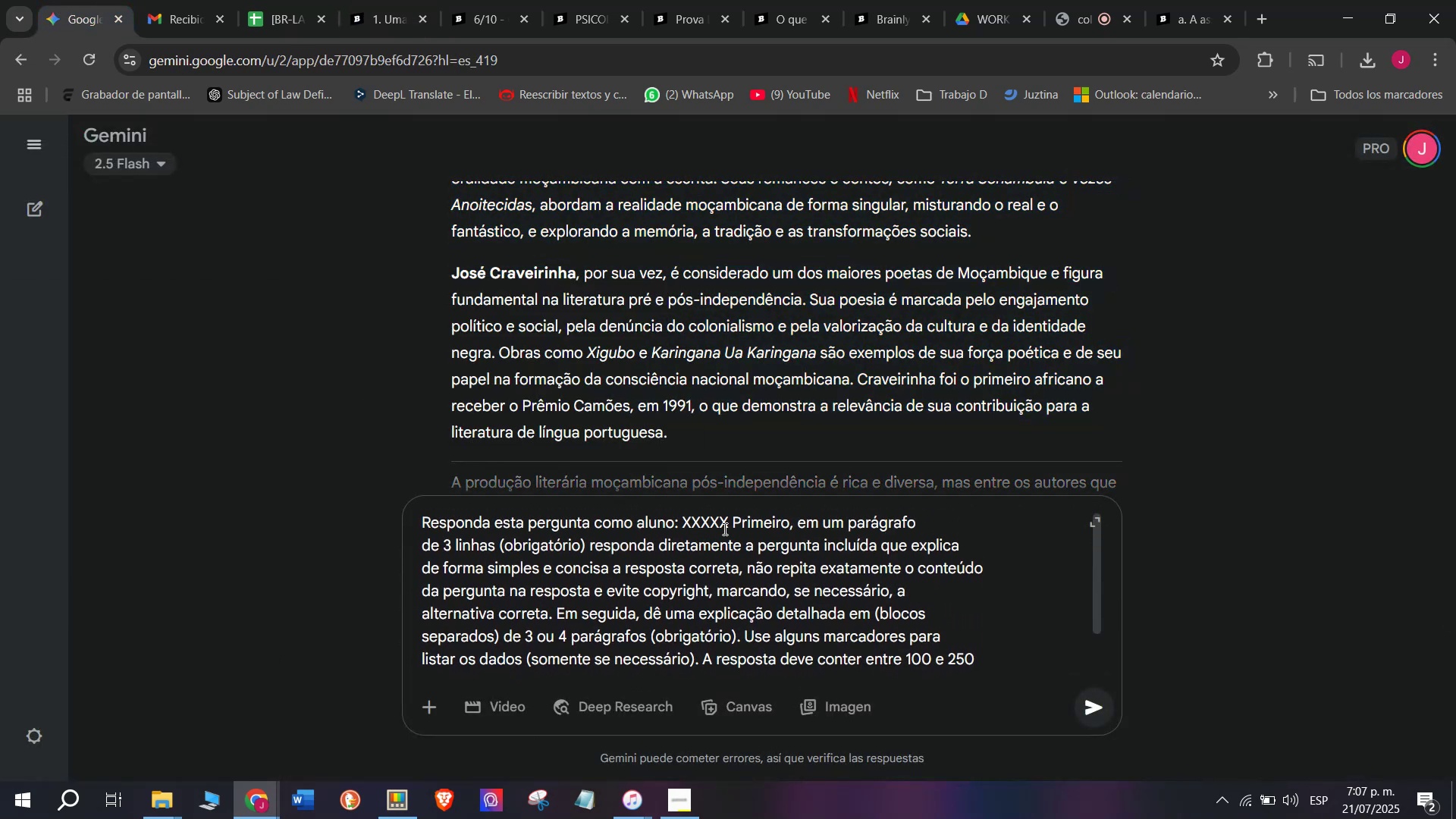 
left_click_drag(start_coordinate=[732, 518], to_coordinate=[679, 514])
 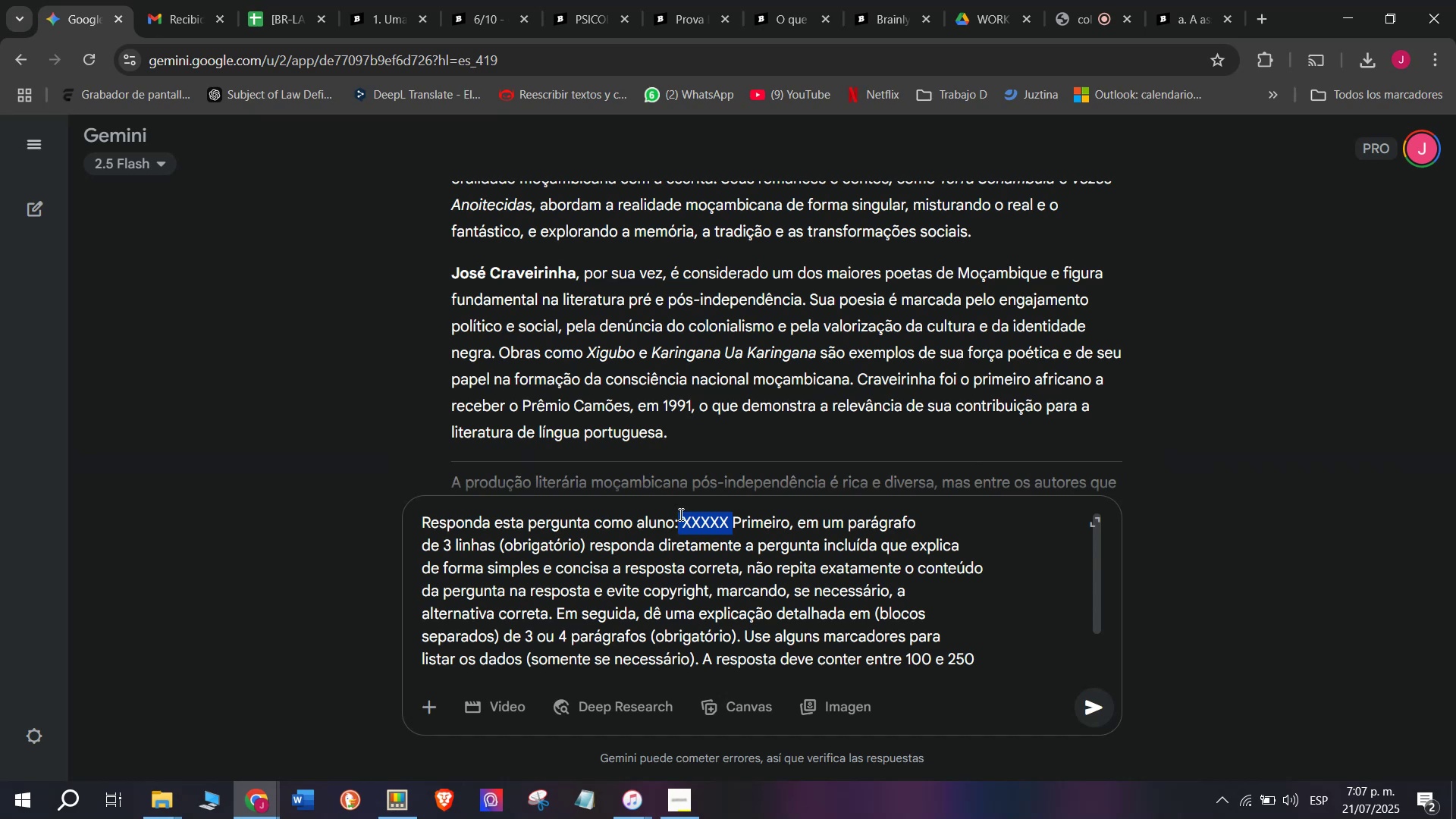 
key(Meta+MetaLeft)
 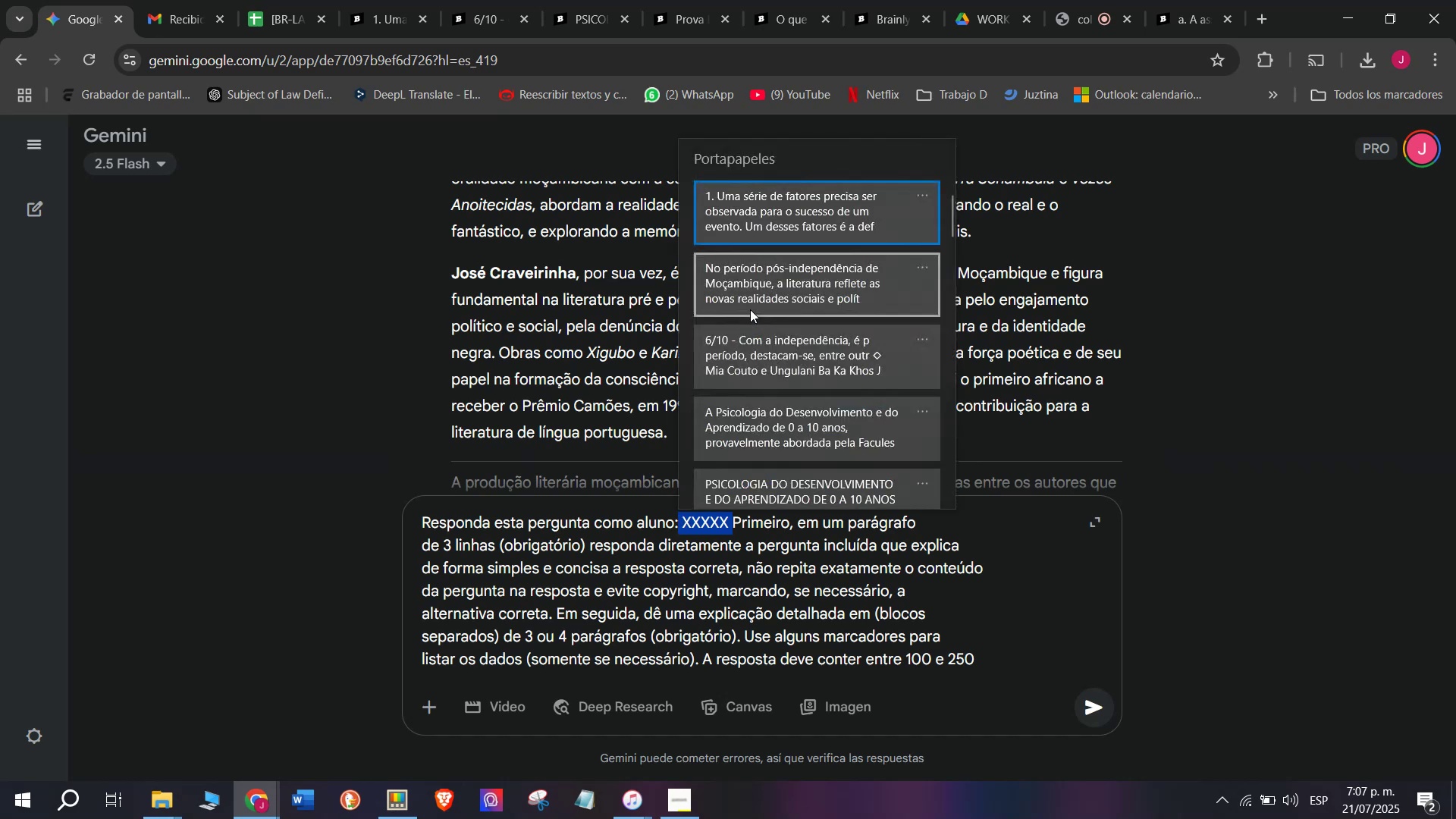 
key(C)
 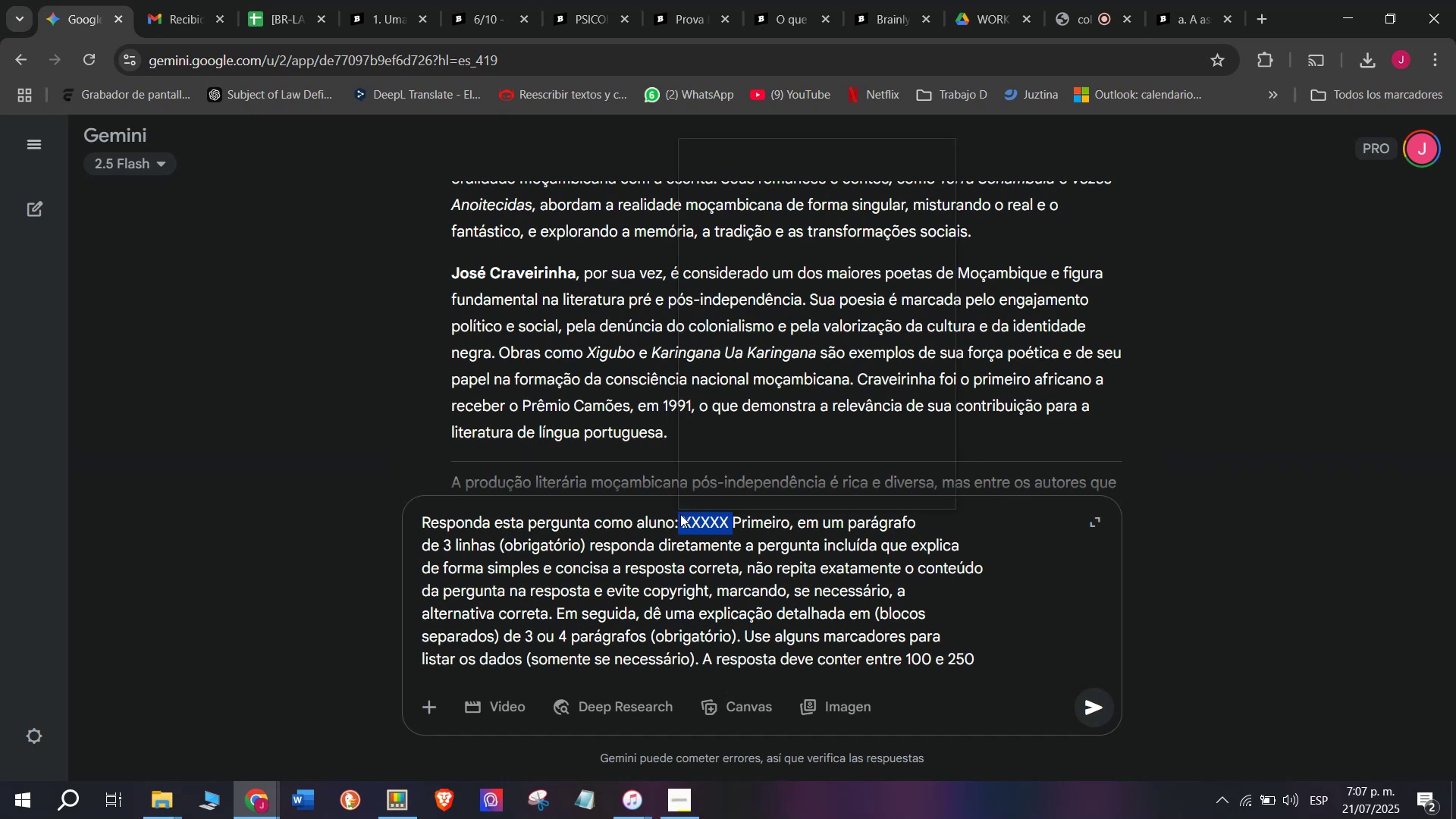 
key(Meta+V)
 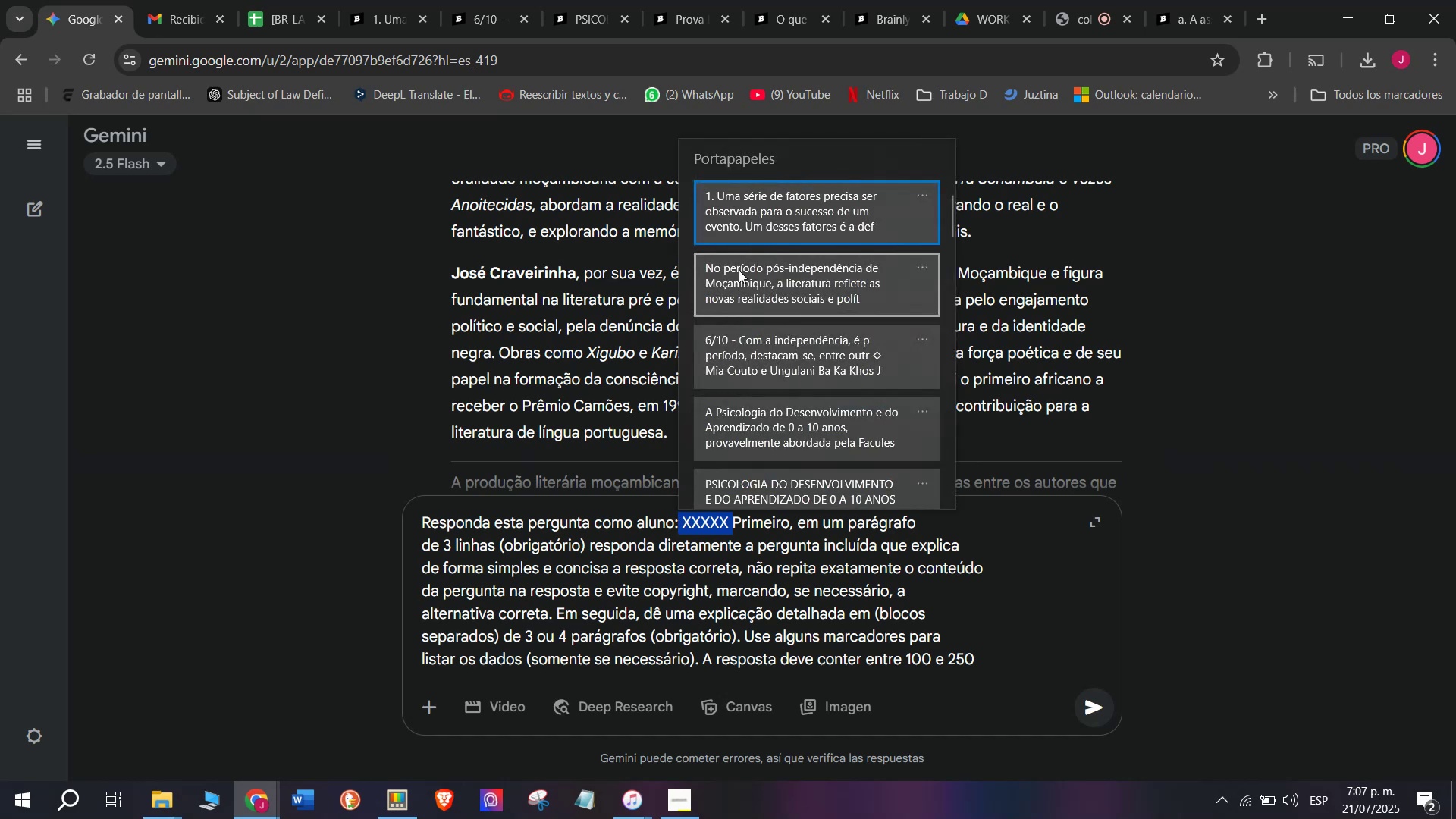 
left_click([749, 205])
 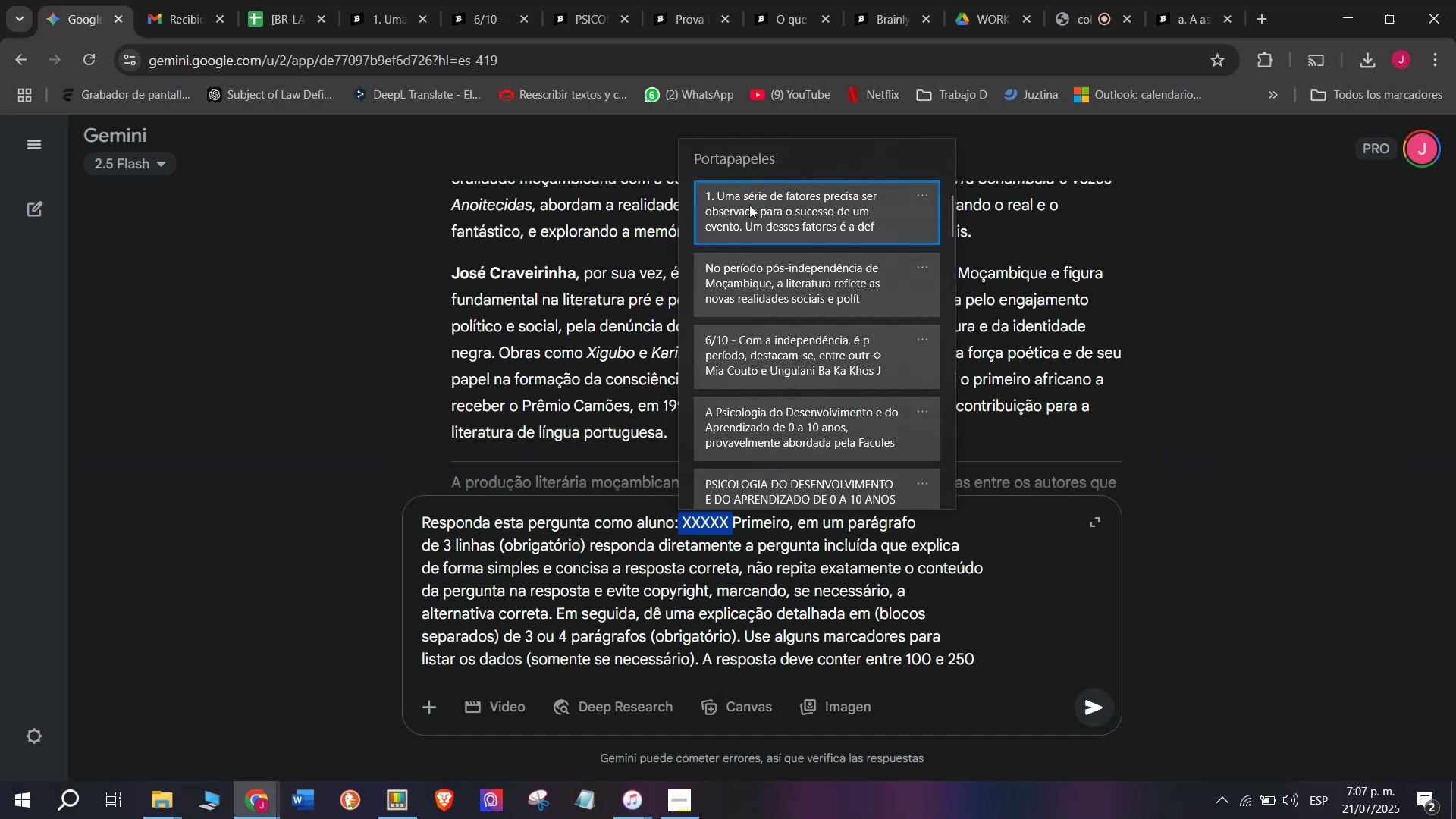 
key(Control+ControlLeft)
 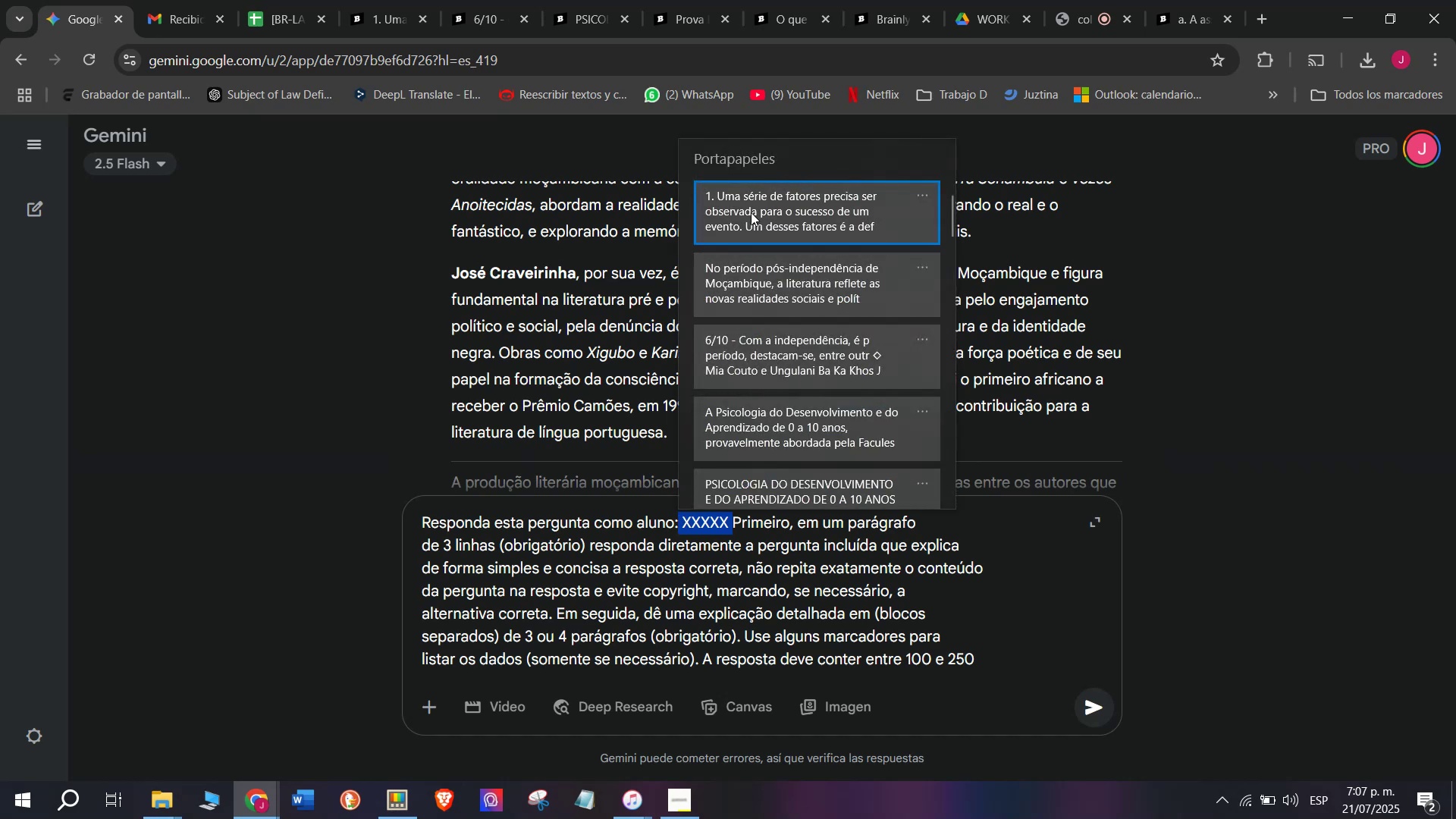 
key(Control+V)
 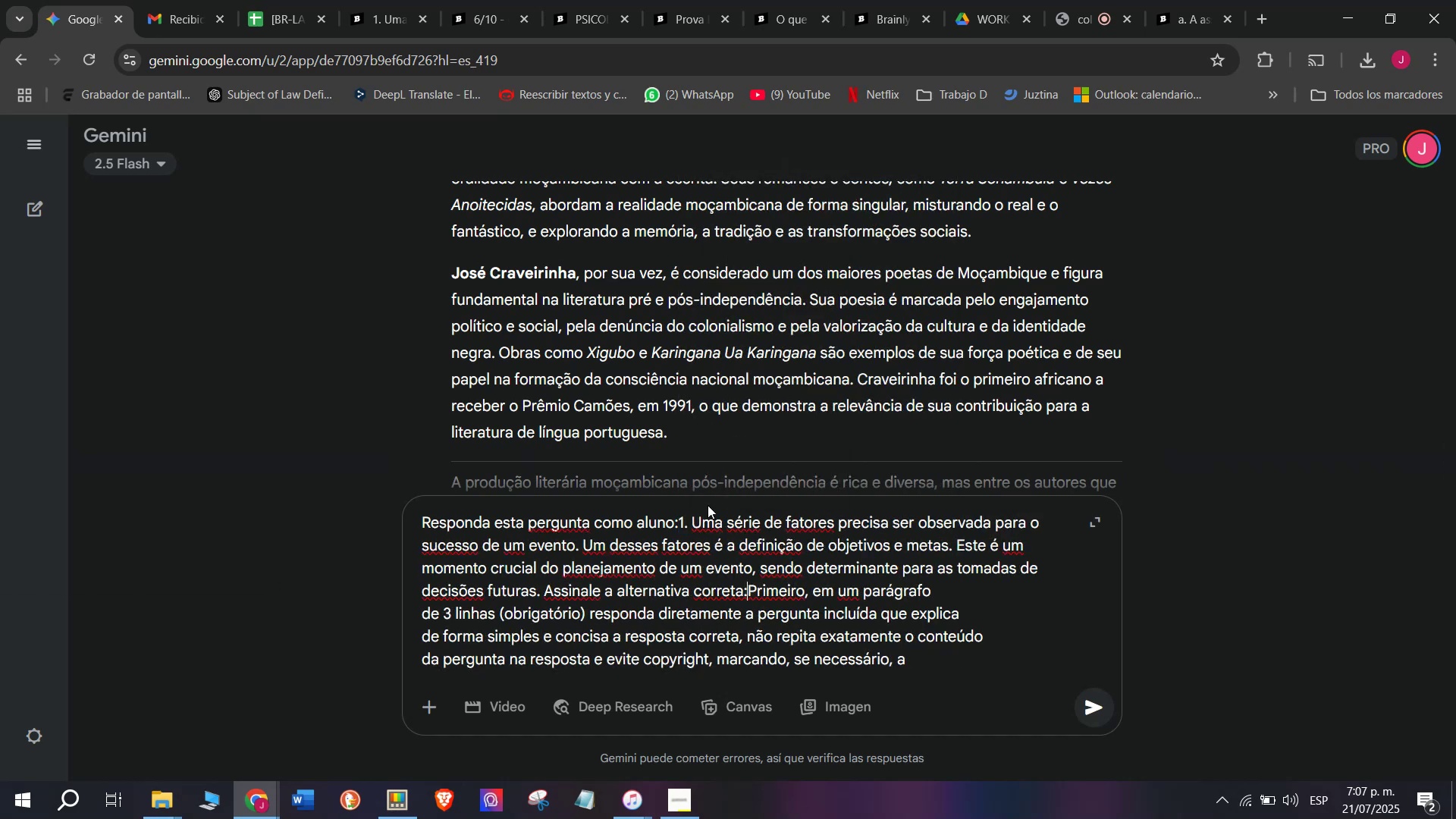 
key(W)
 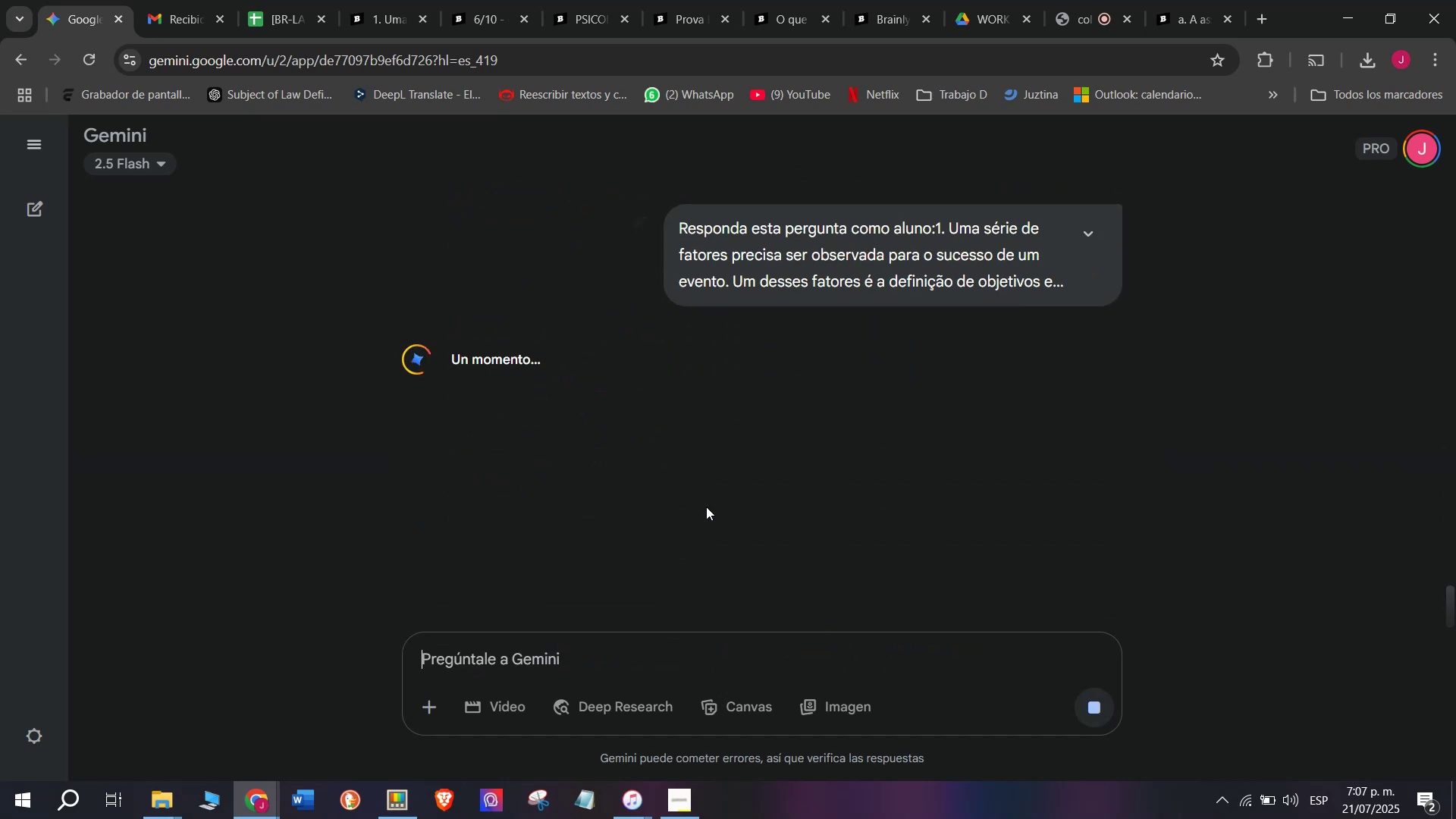 
key(Enter)
 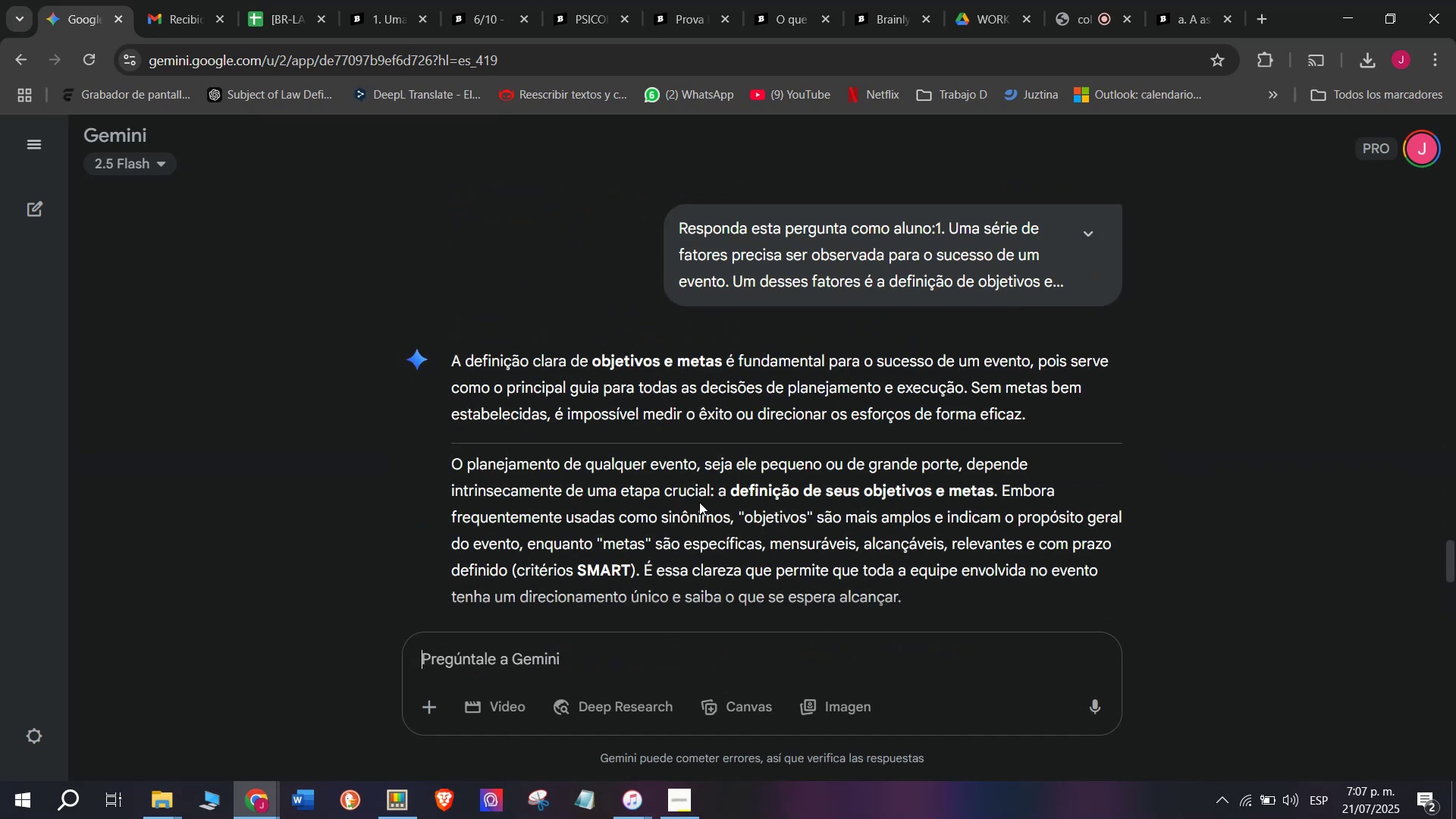 
wait(7.4)
 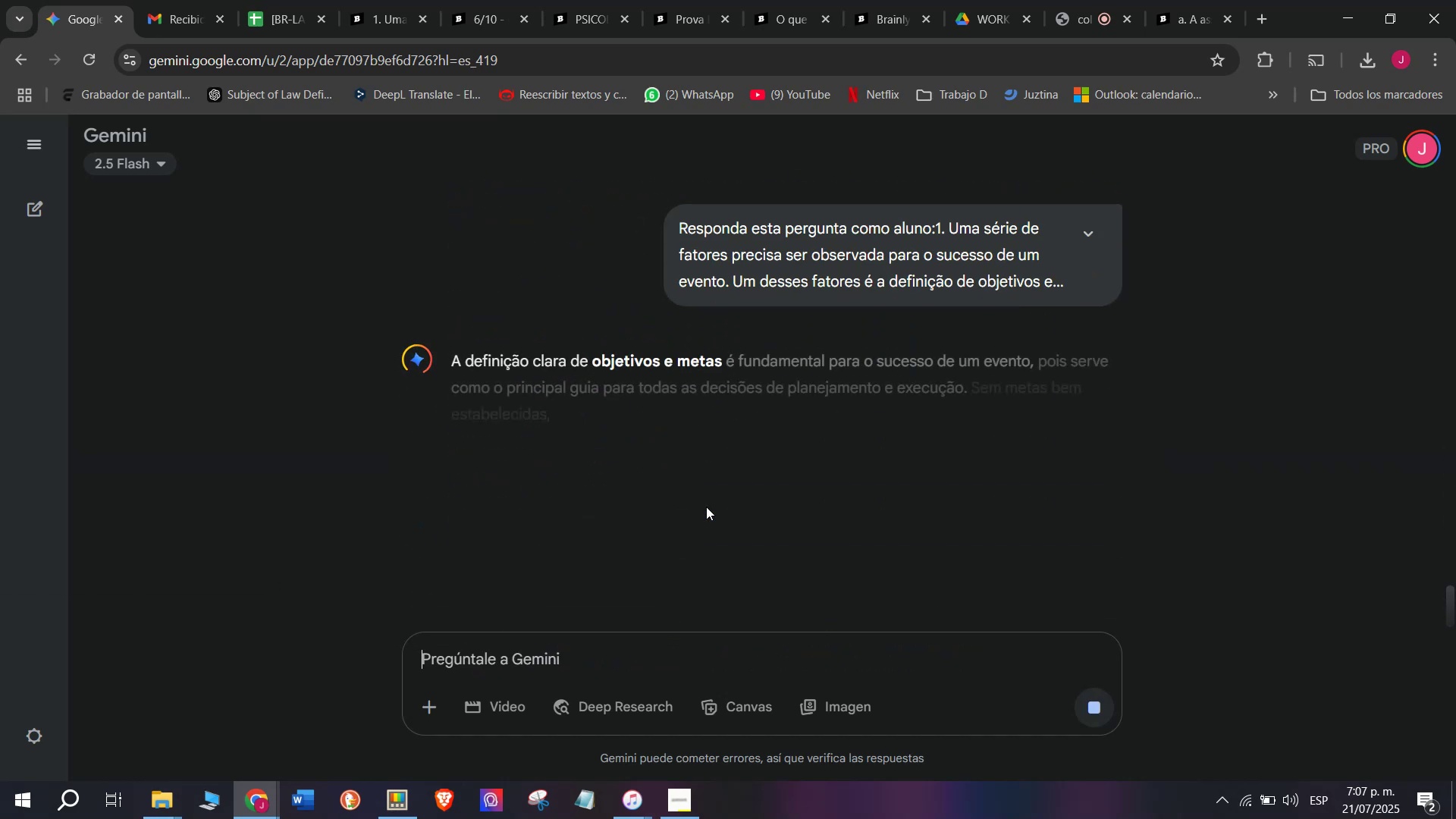 
left_click_drag(start_coordinate=[451, 351], to_coordinate=[990, 435])
 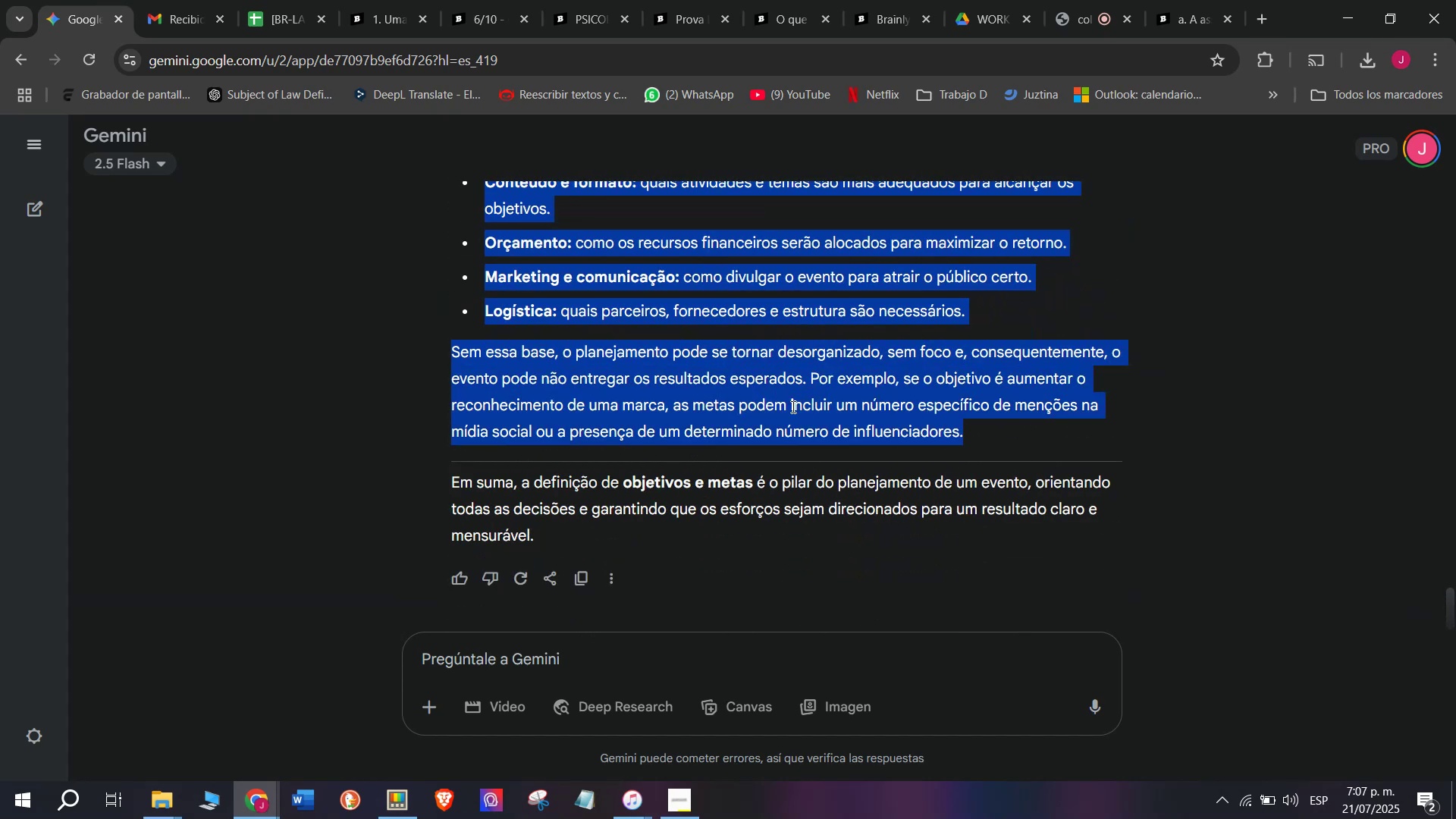 
scroll: coordinate [679, 387], scroll_direction: down, amount: 2.0
 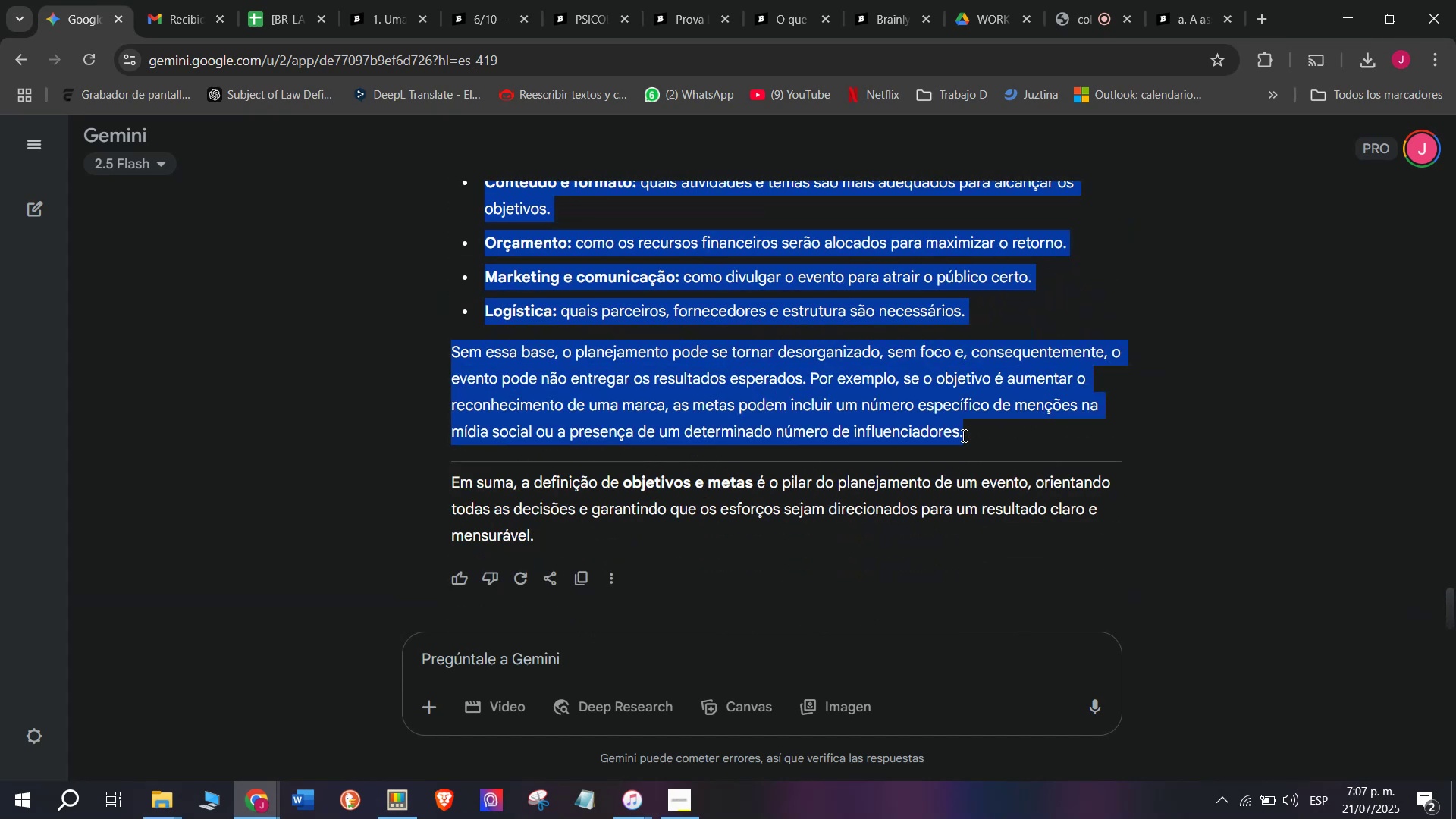 
key(Control+ControlLeft)
 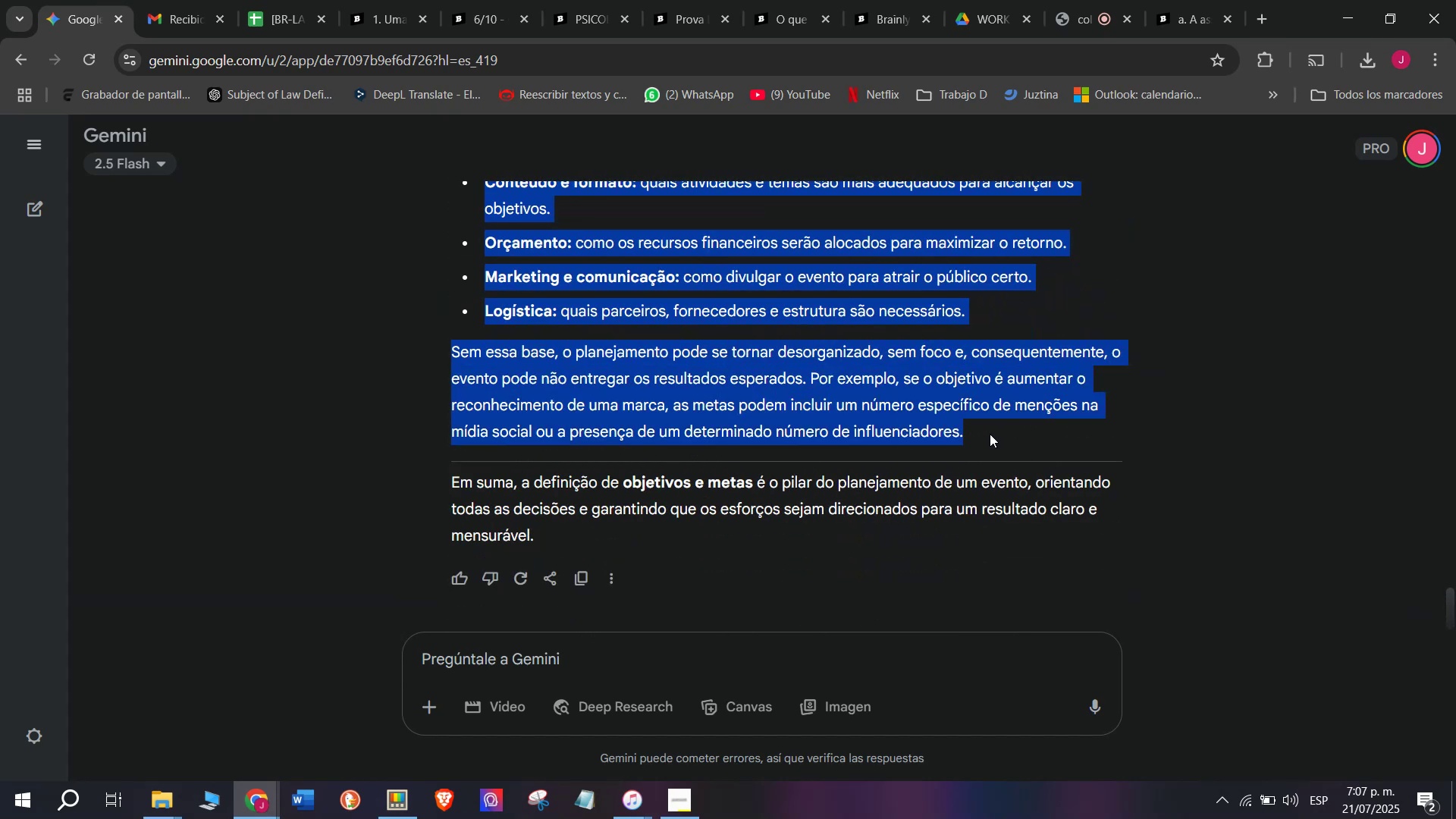 
key(Break)
 